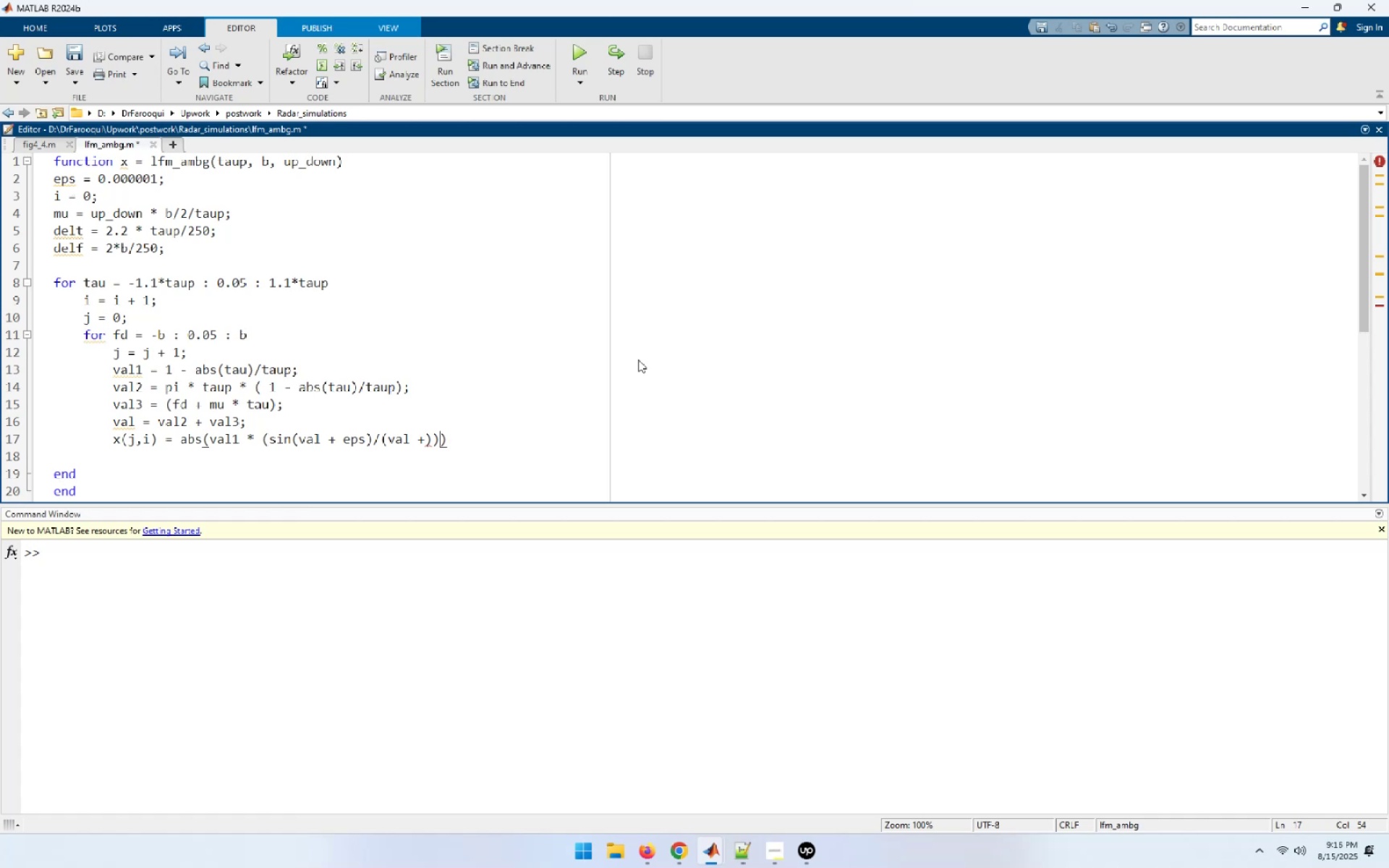 
key(ArrowLeft)
 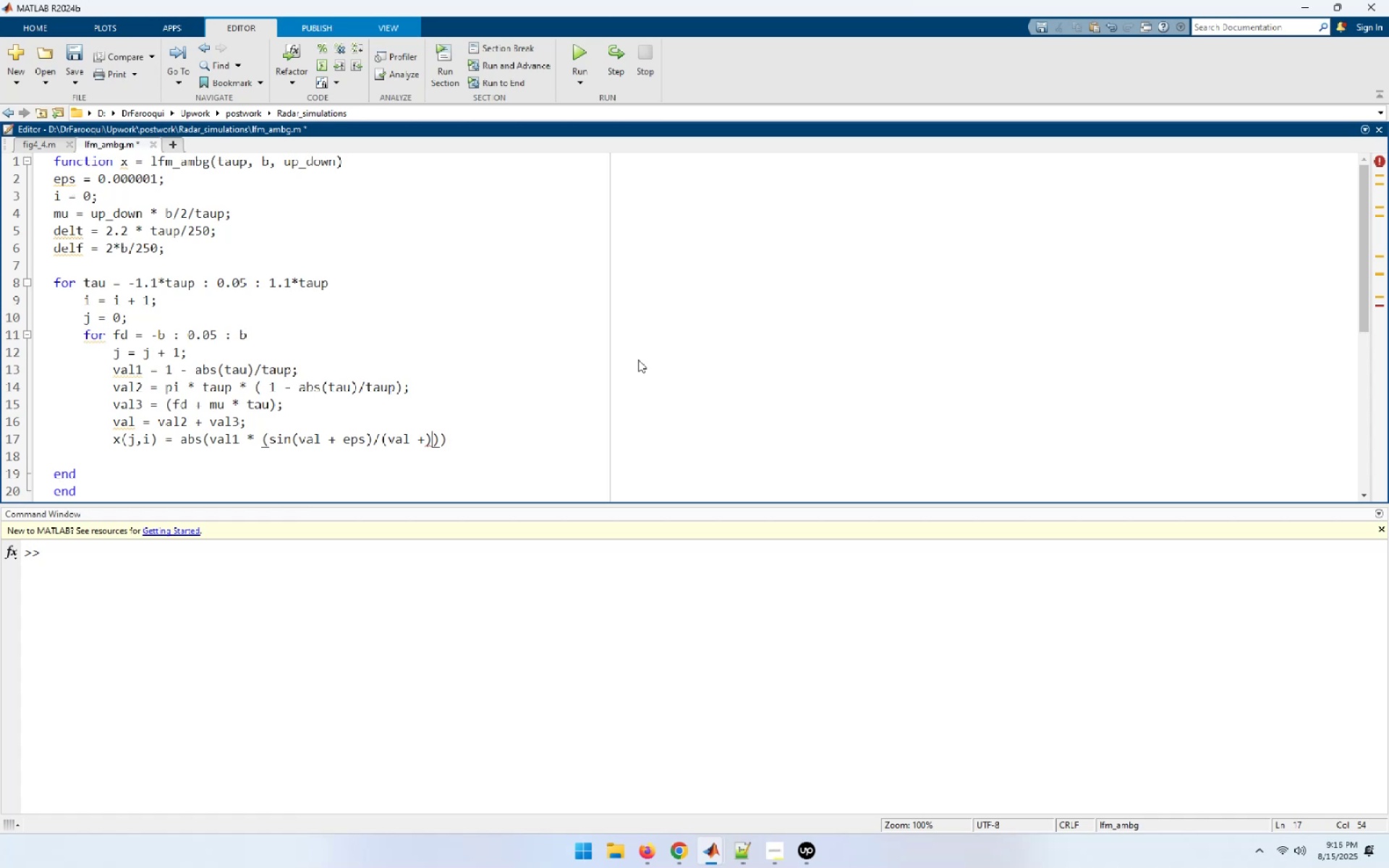 
key(ArrowLeft)
 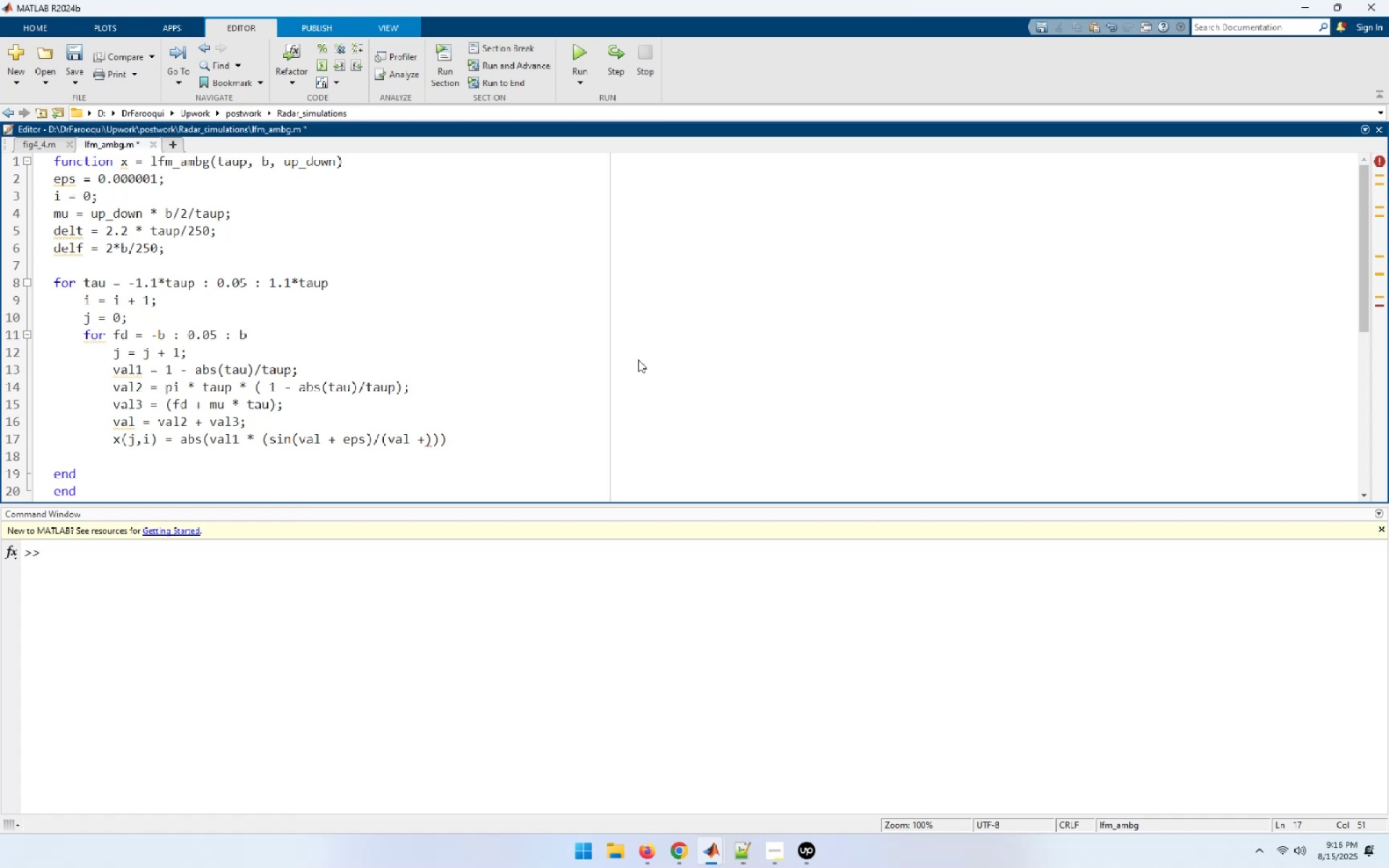 
type( eps[End].^2;)
 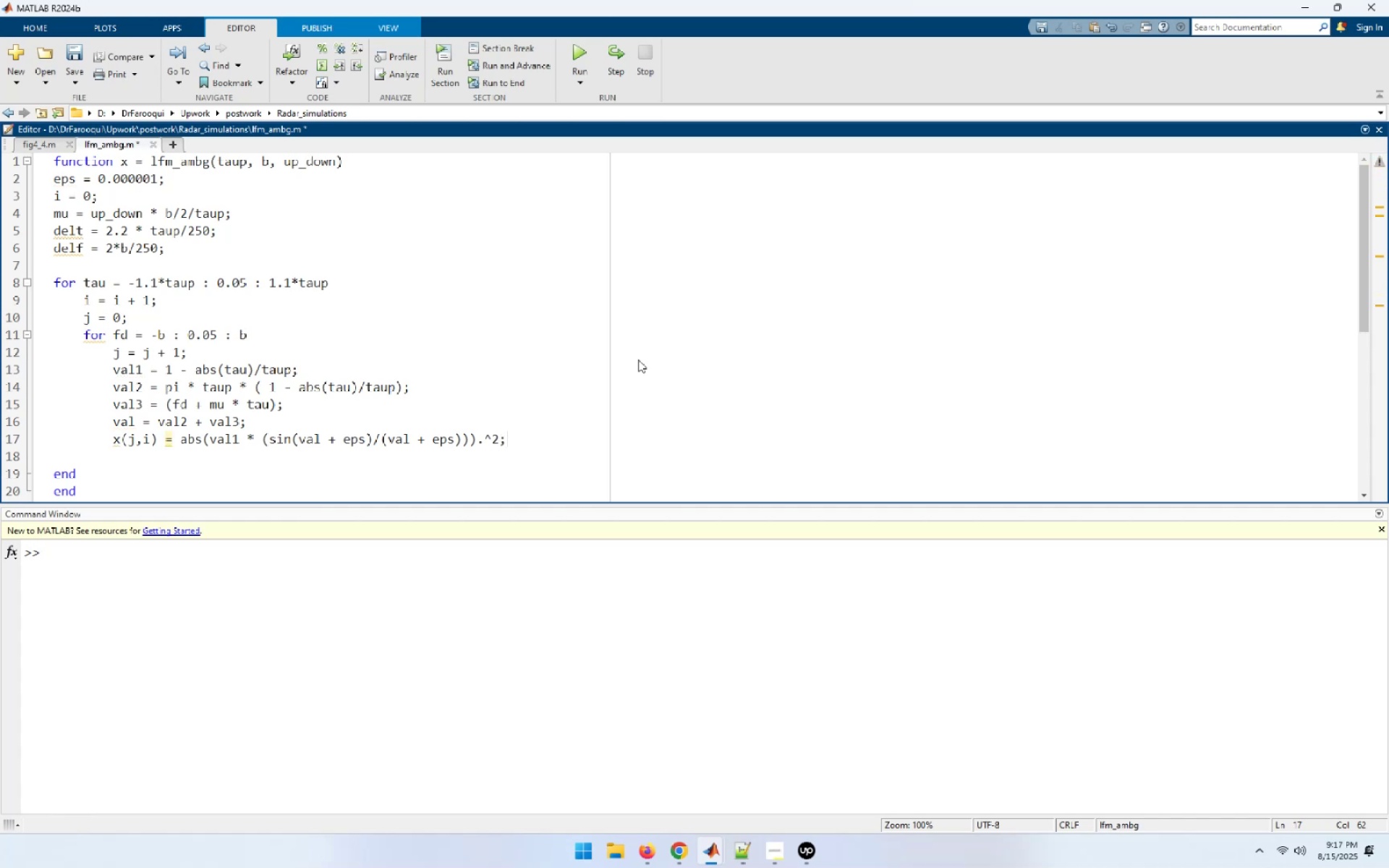 
wait(7.66)
 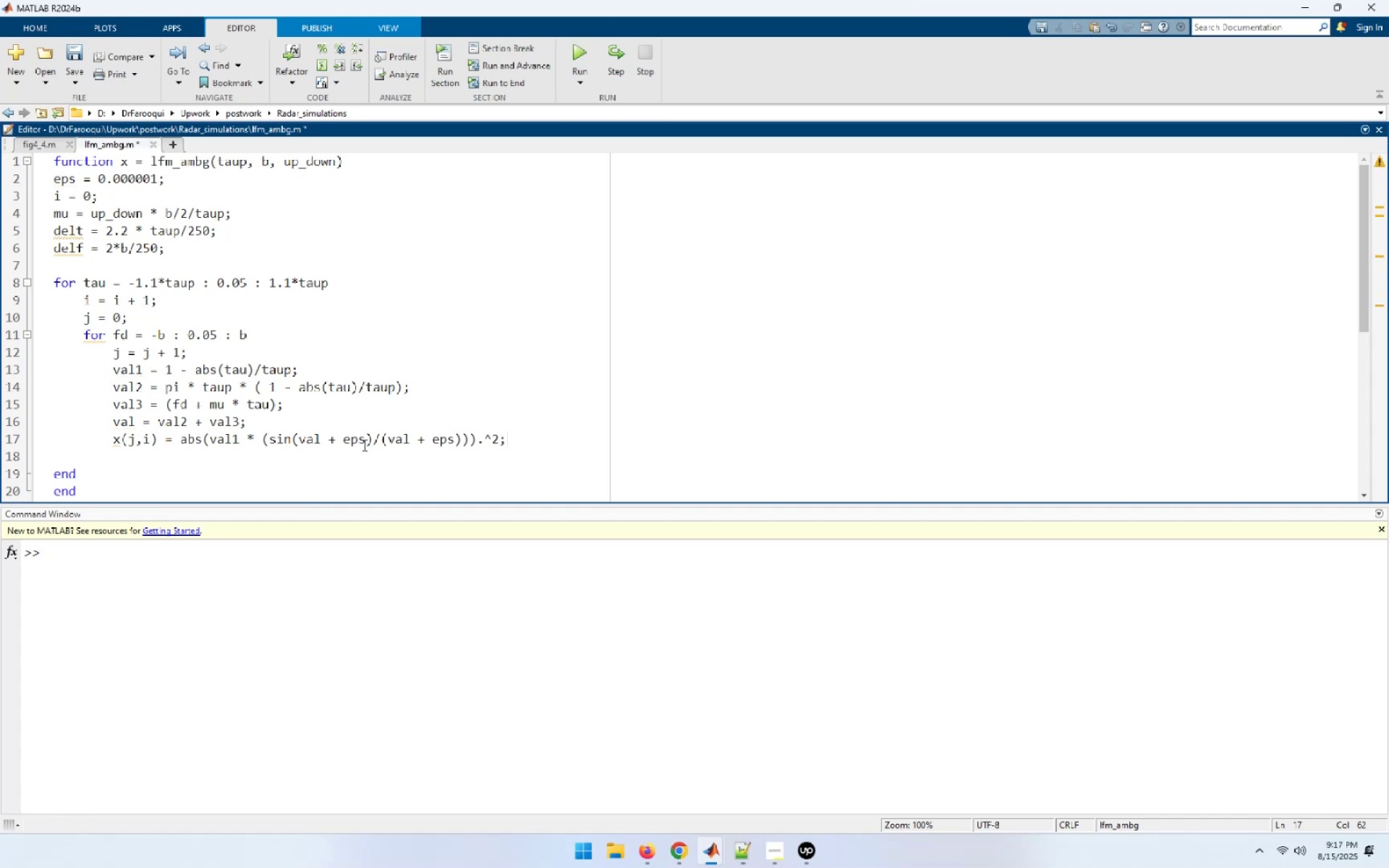 
scroll: coordinate [549, 446], scroll_direction: down, amount: 2.0
 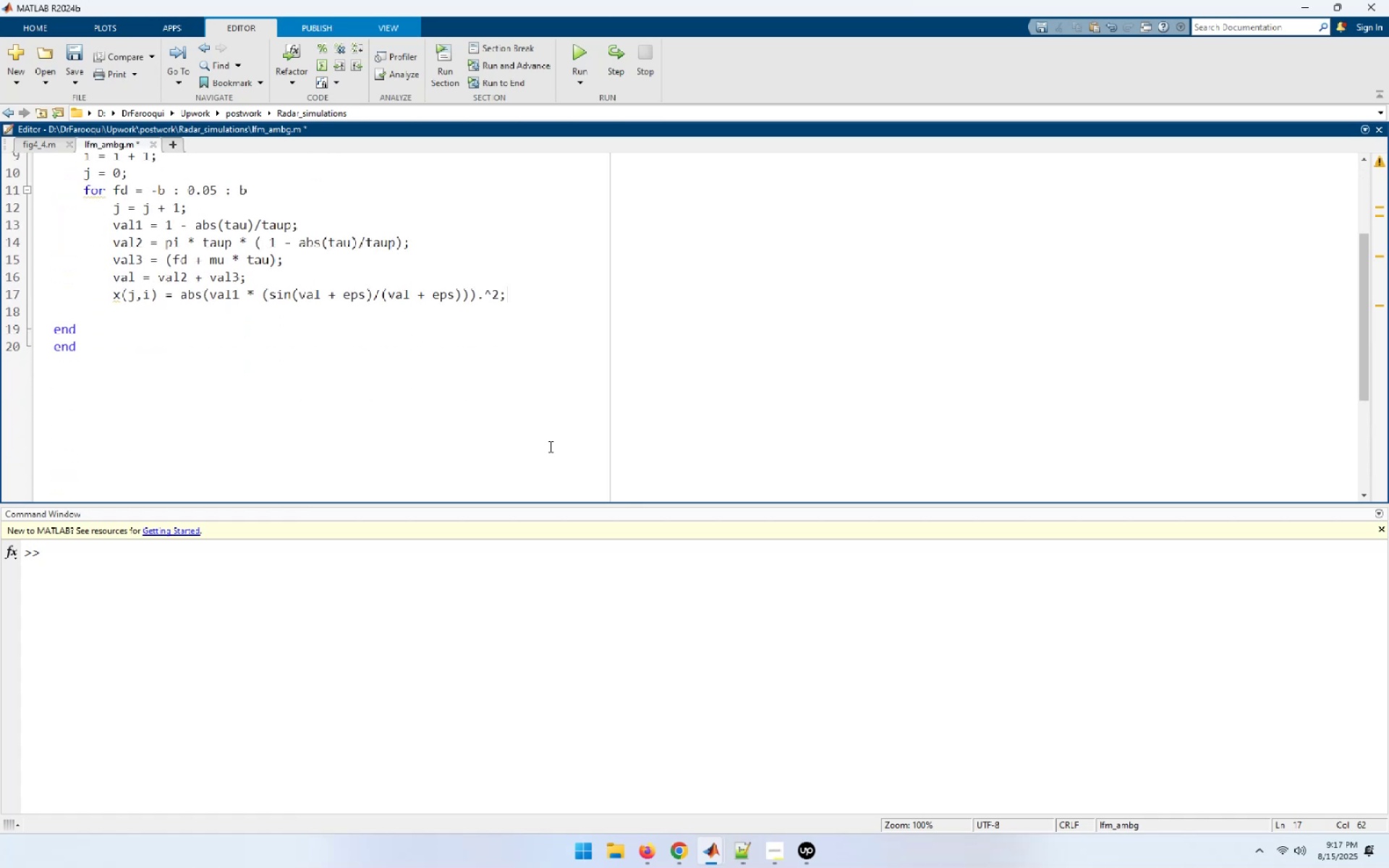 
scroll: coordinate [549, 446], scroll_direction: up, amount: 2.0
 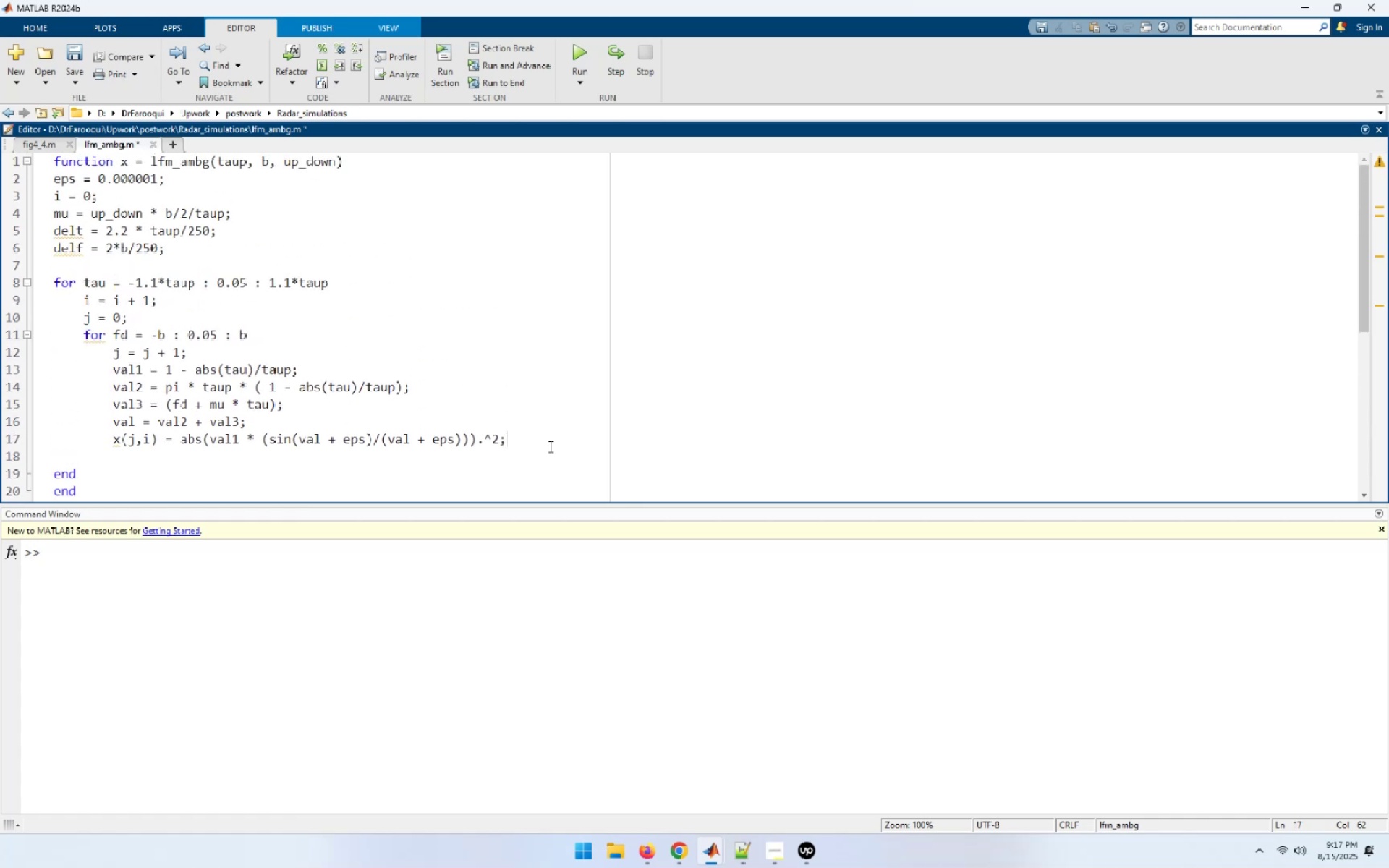 
key(Control+A)
 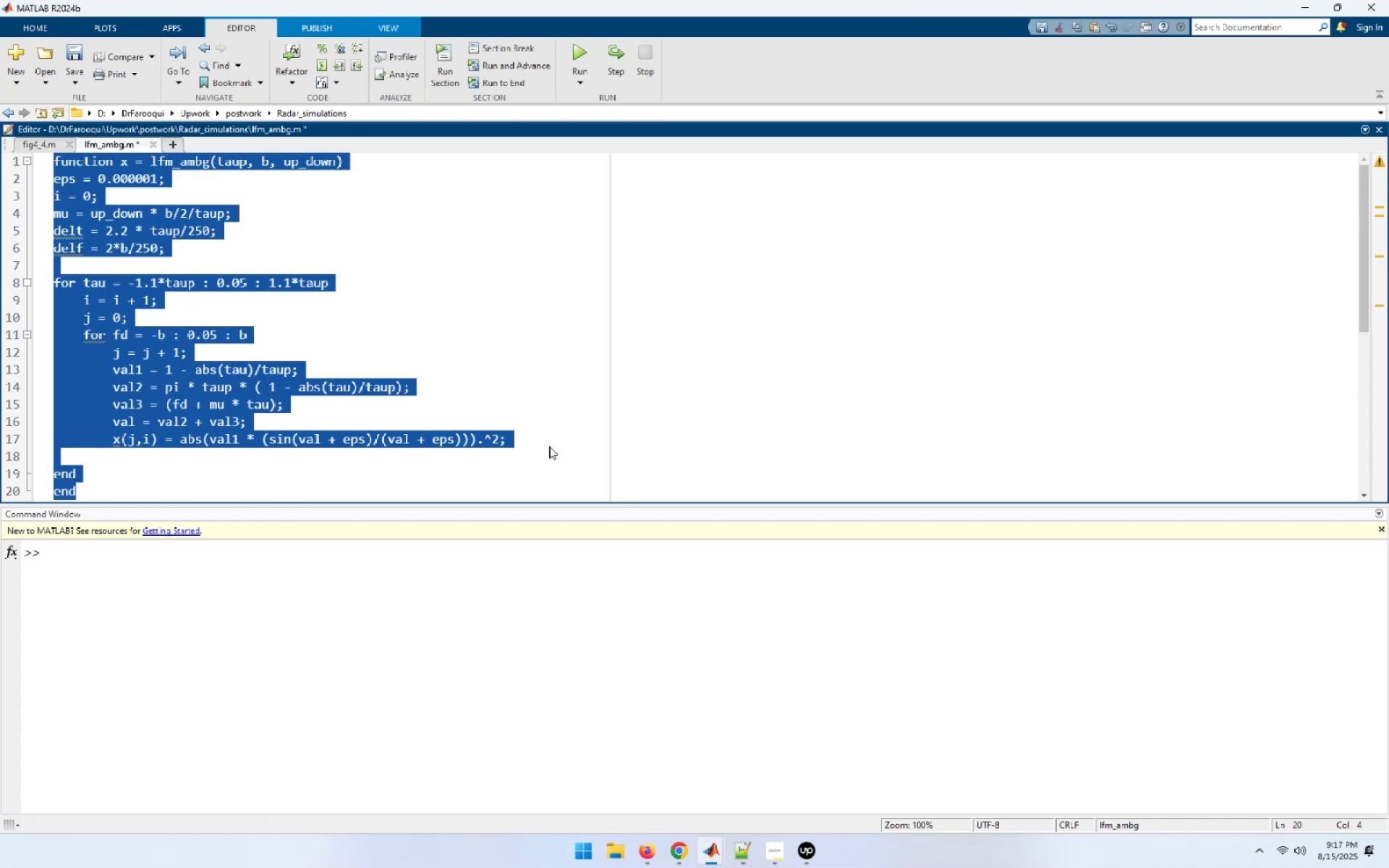 
key(Control+I)
 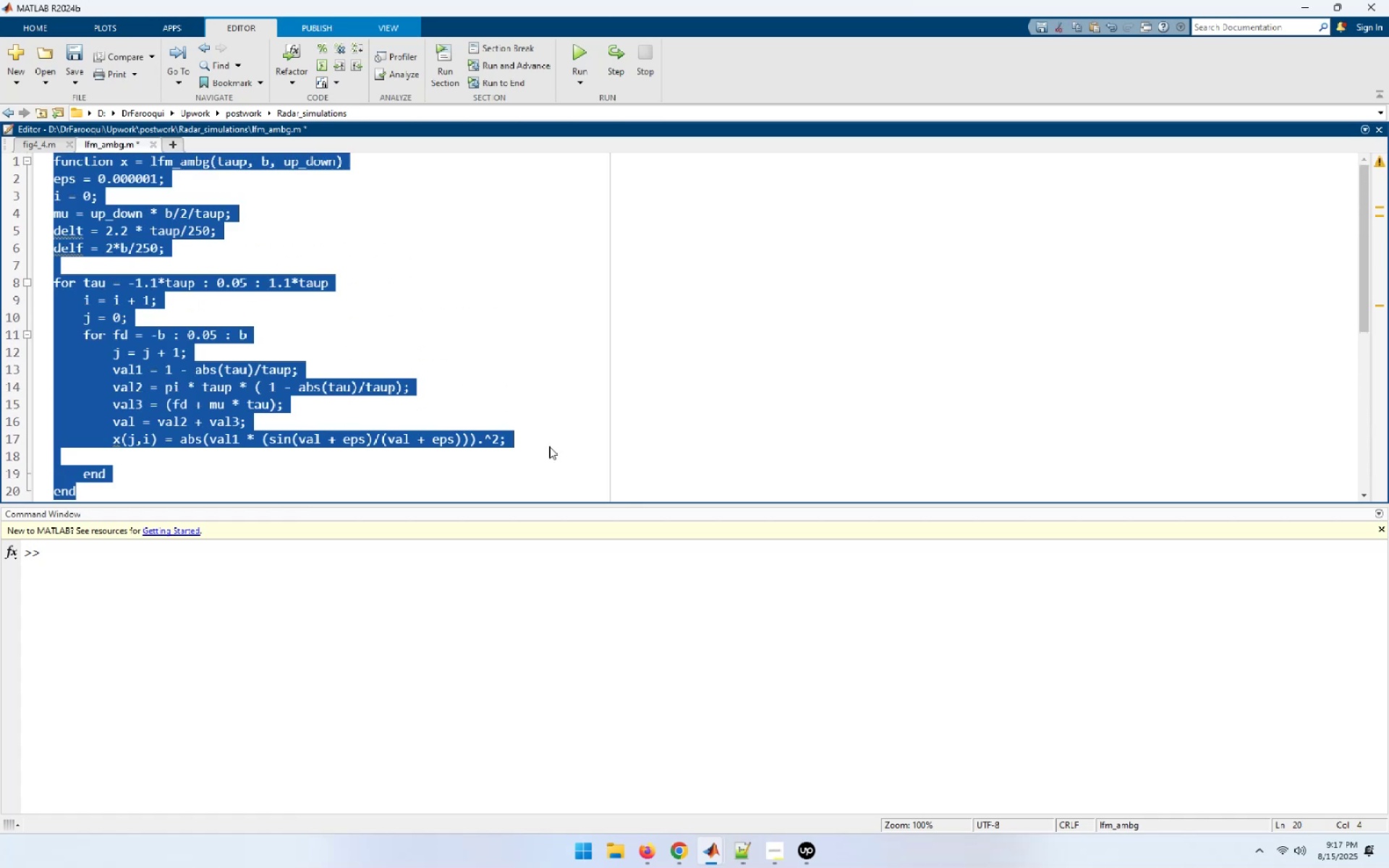 
key(ArrowDown)
 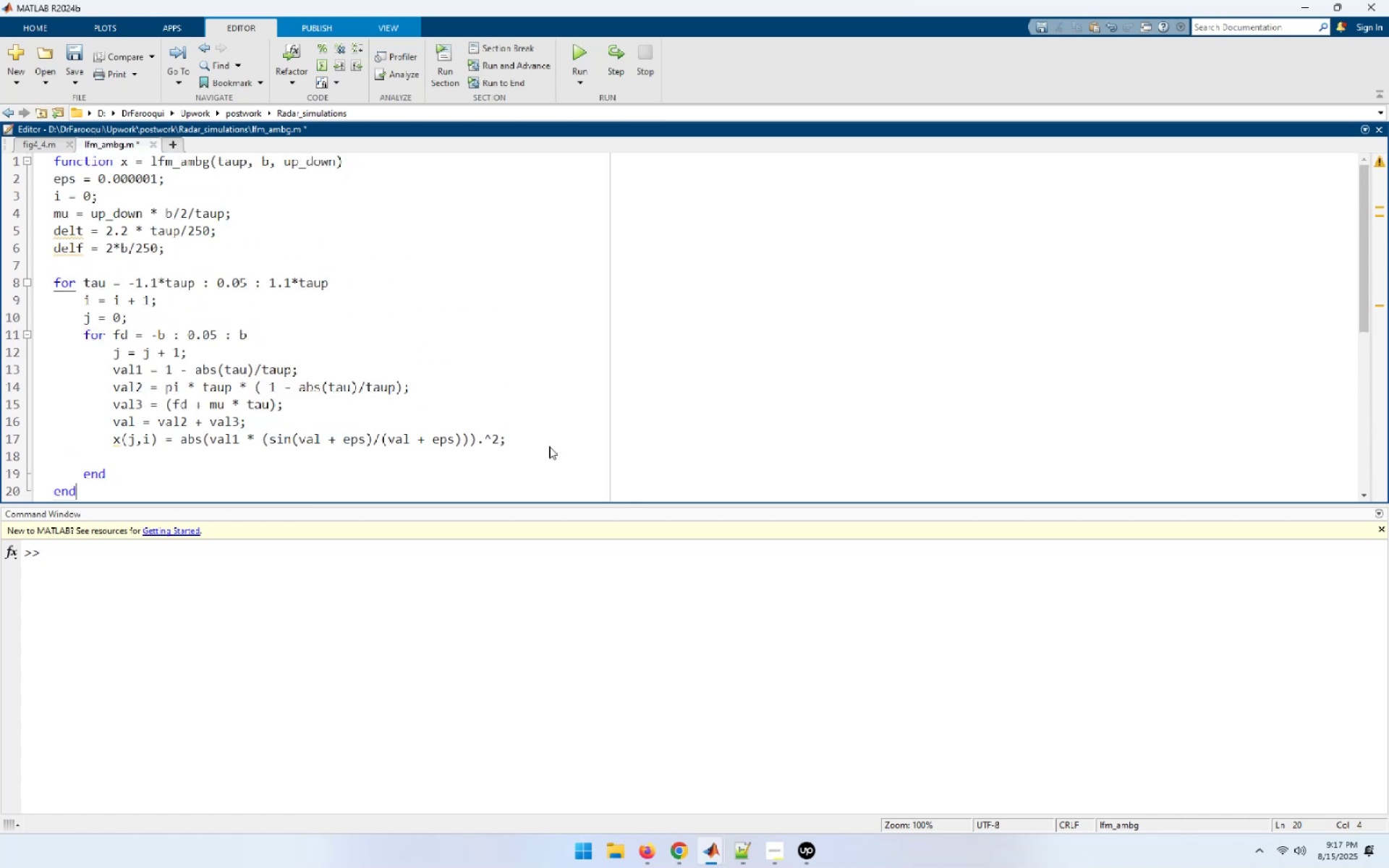 
key(ArrowDown)
 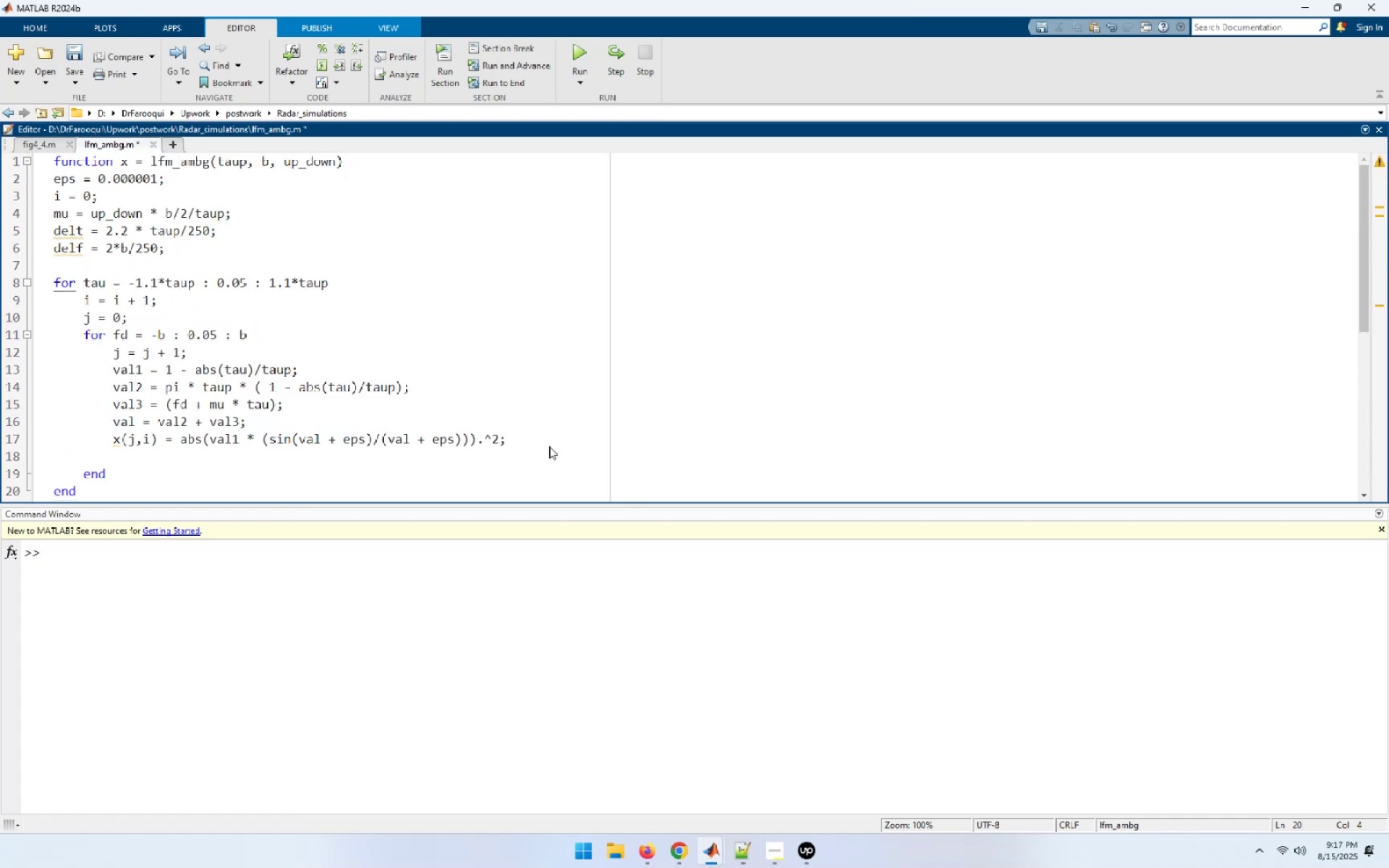 
key(ArrowUp)
 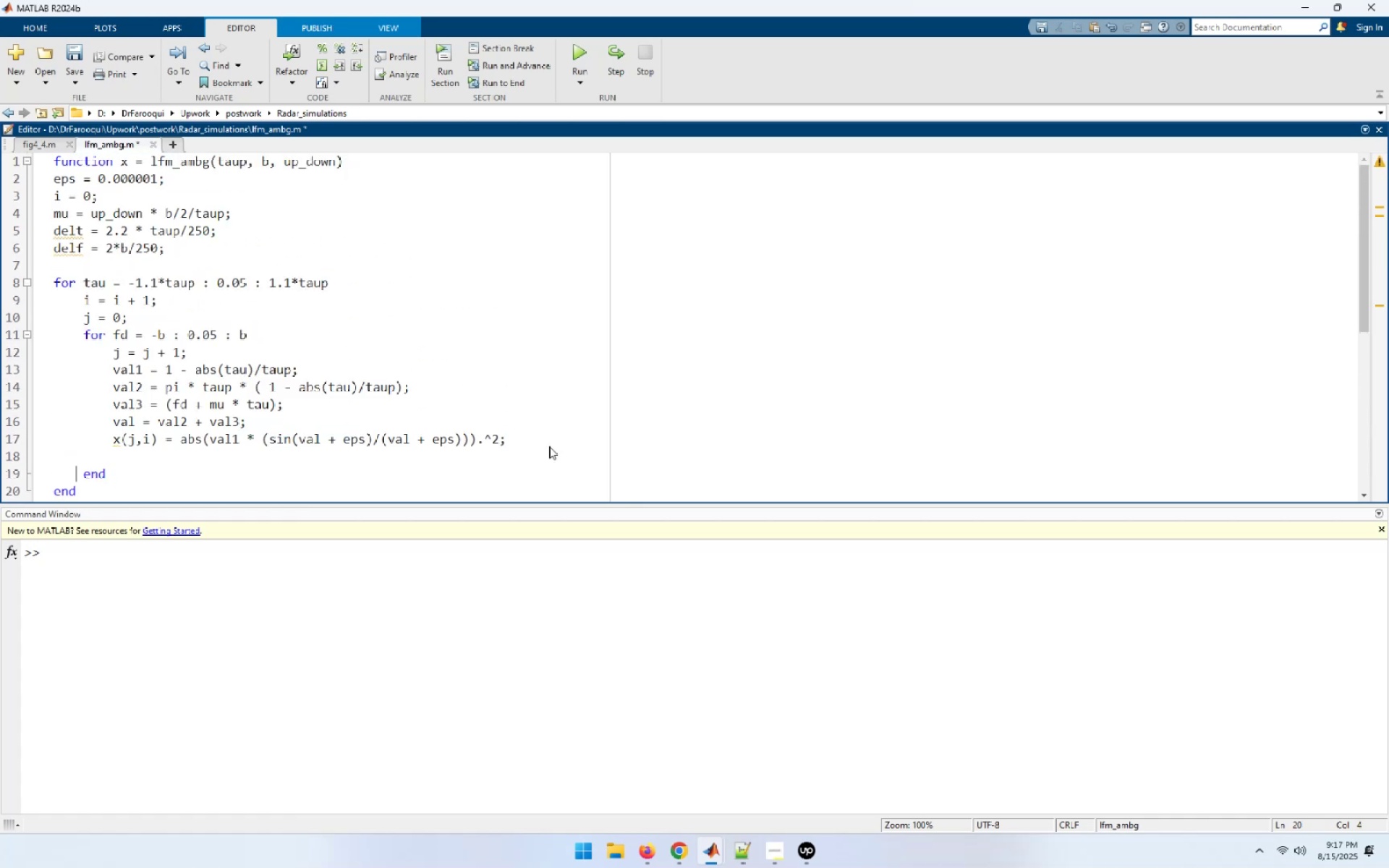 
key(ArrowUp)
 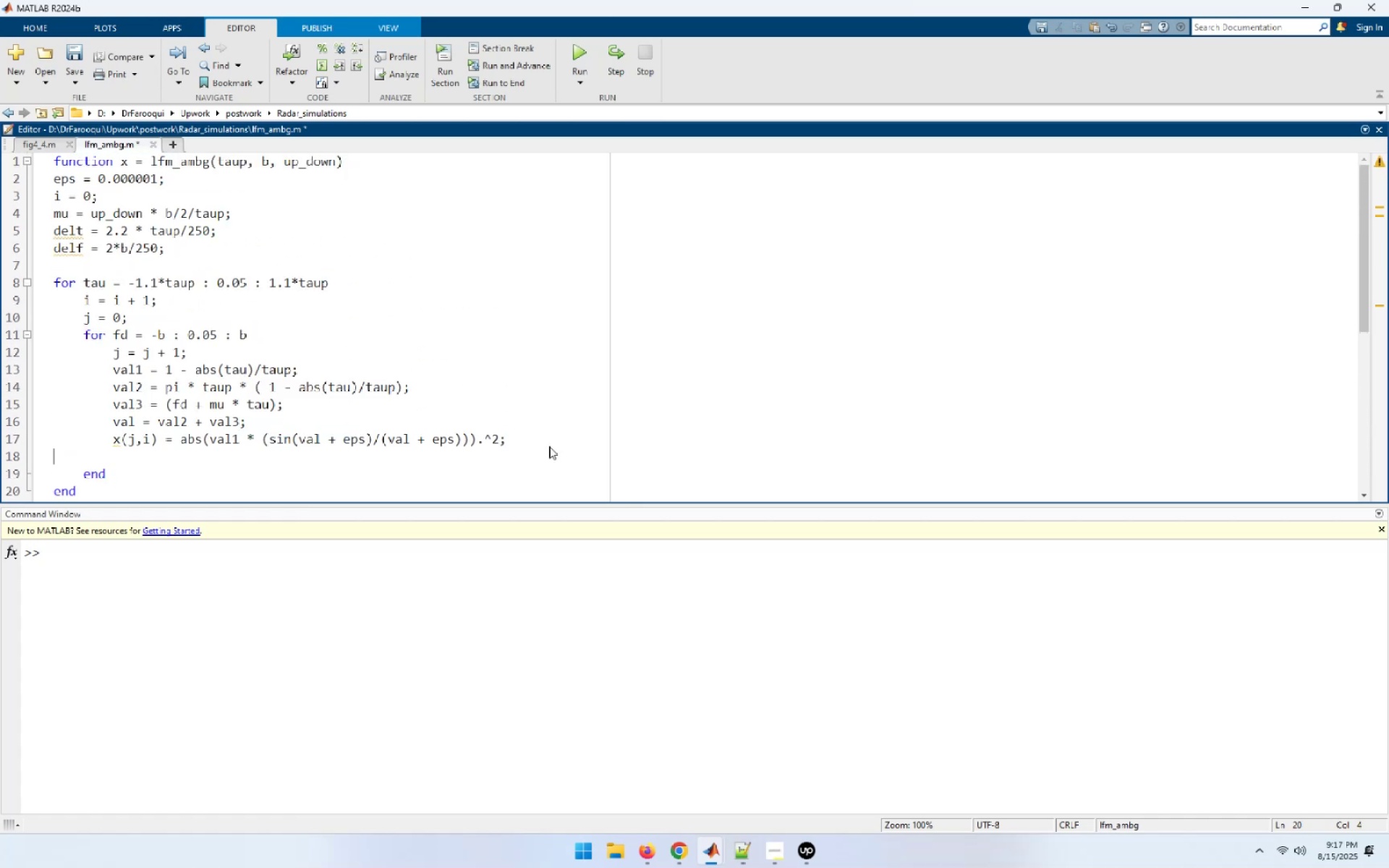 
key(ArrowUp)
 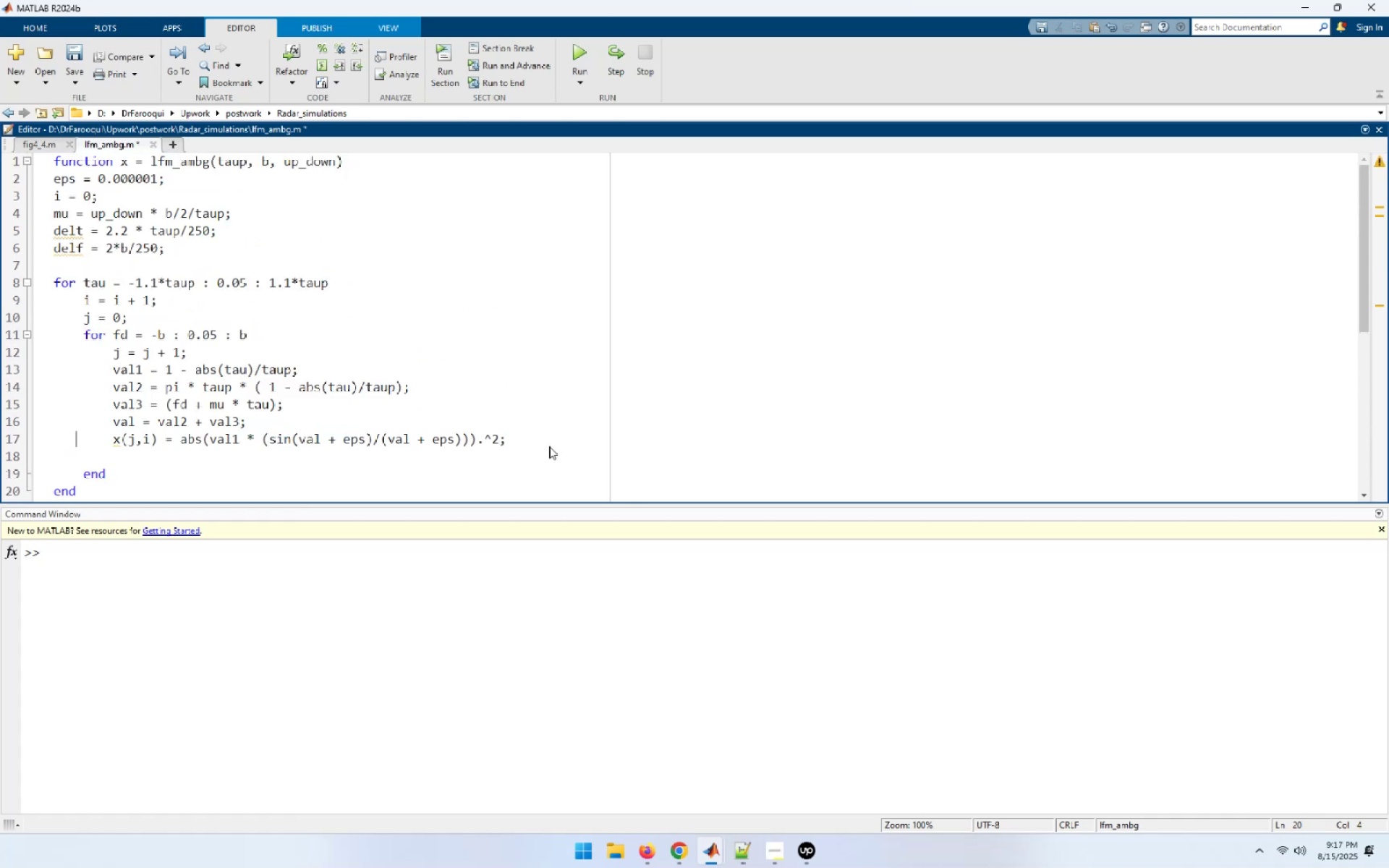 
key(End)
 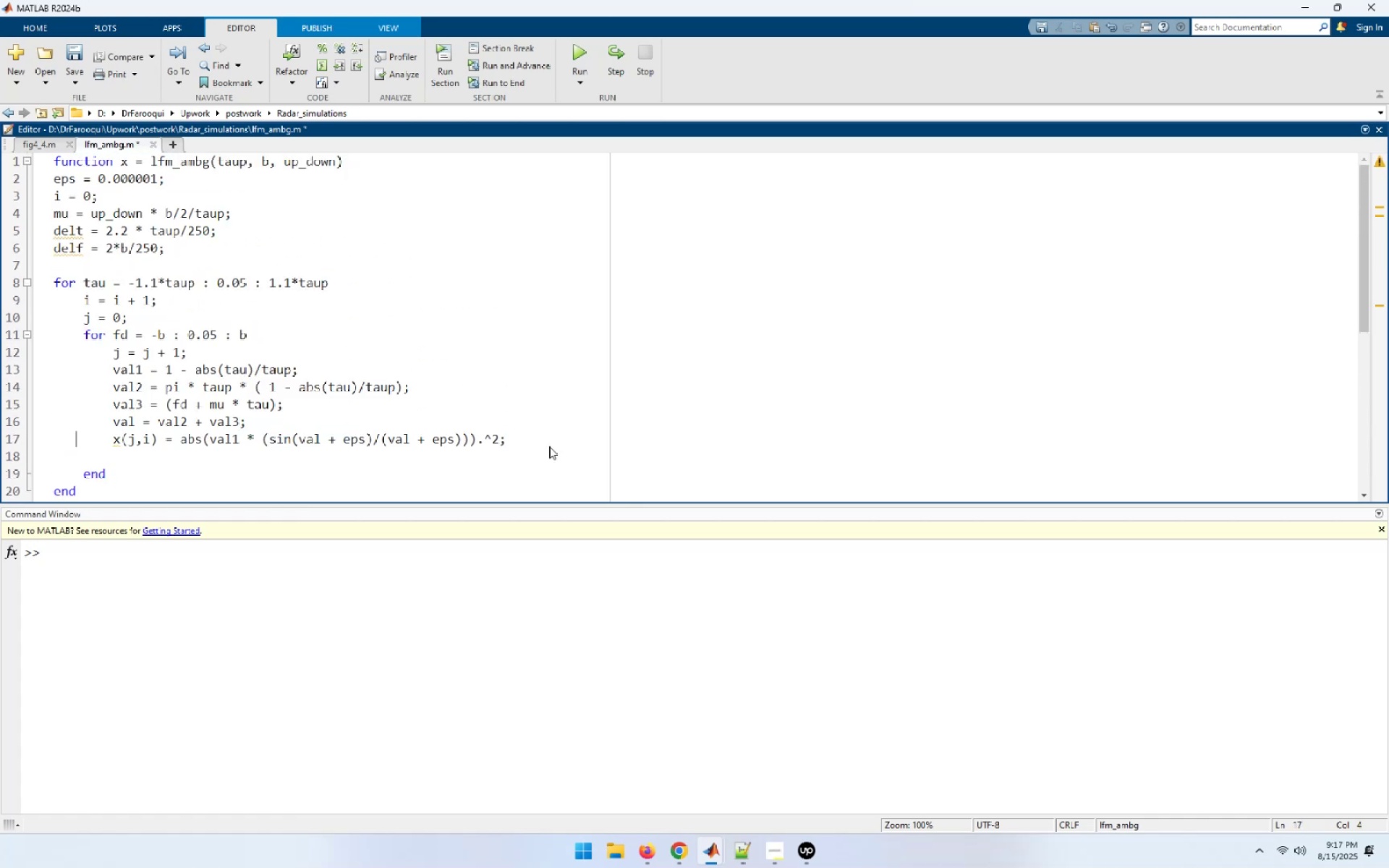 
key(Delete)
 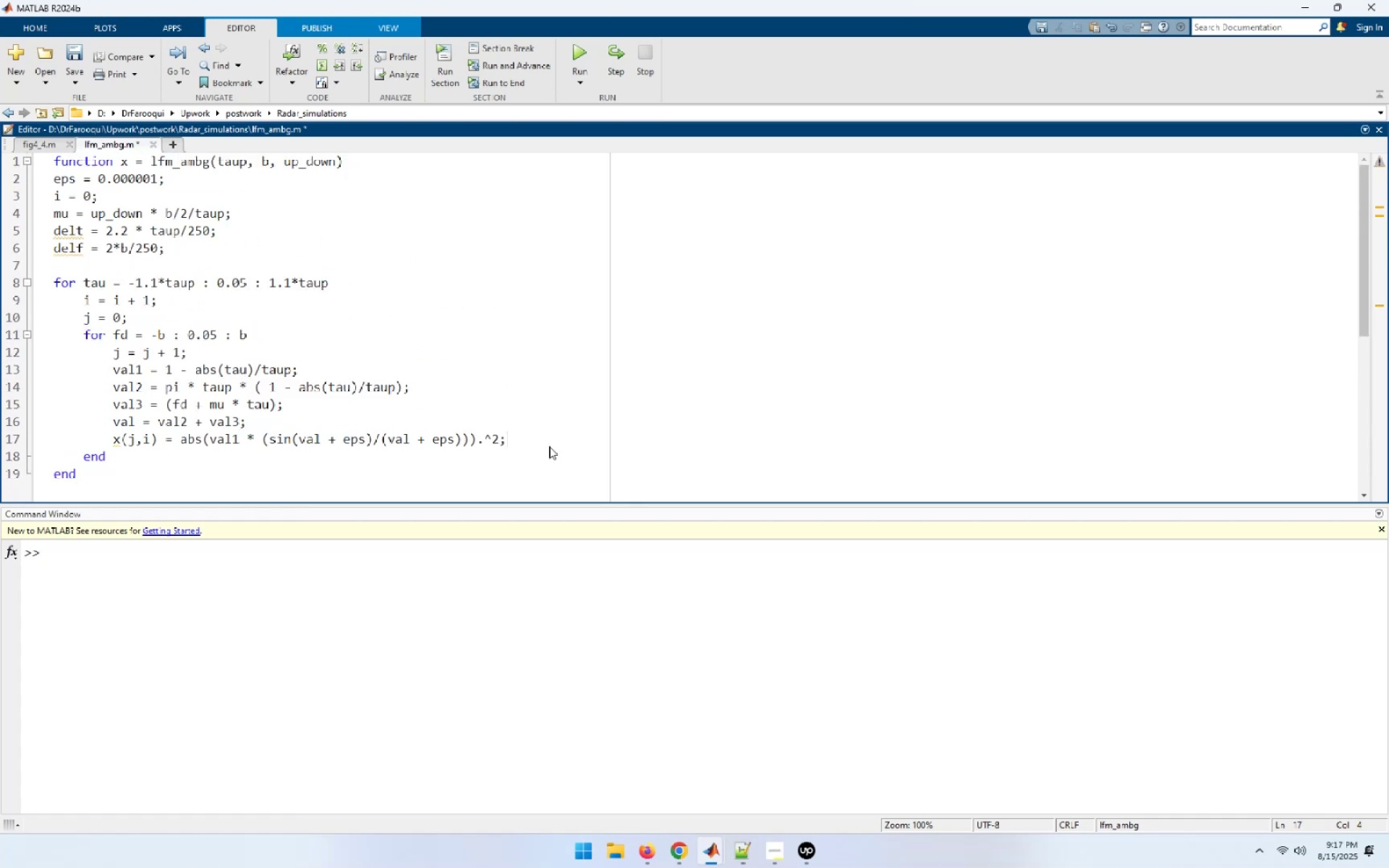 
key(ArrowDown)
 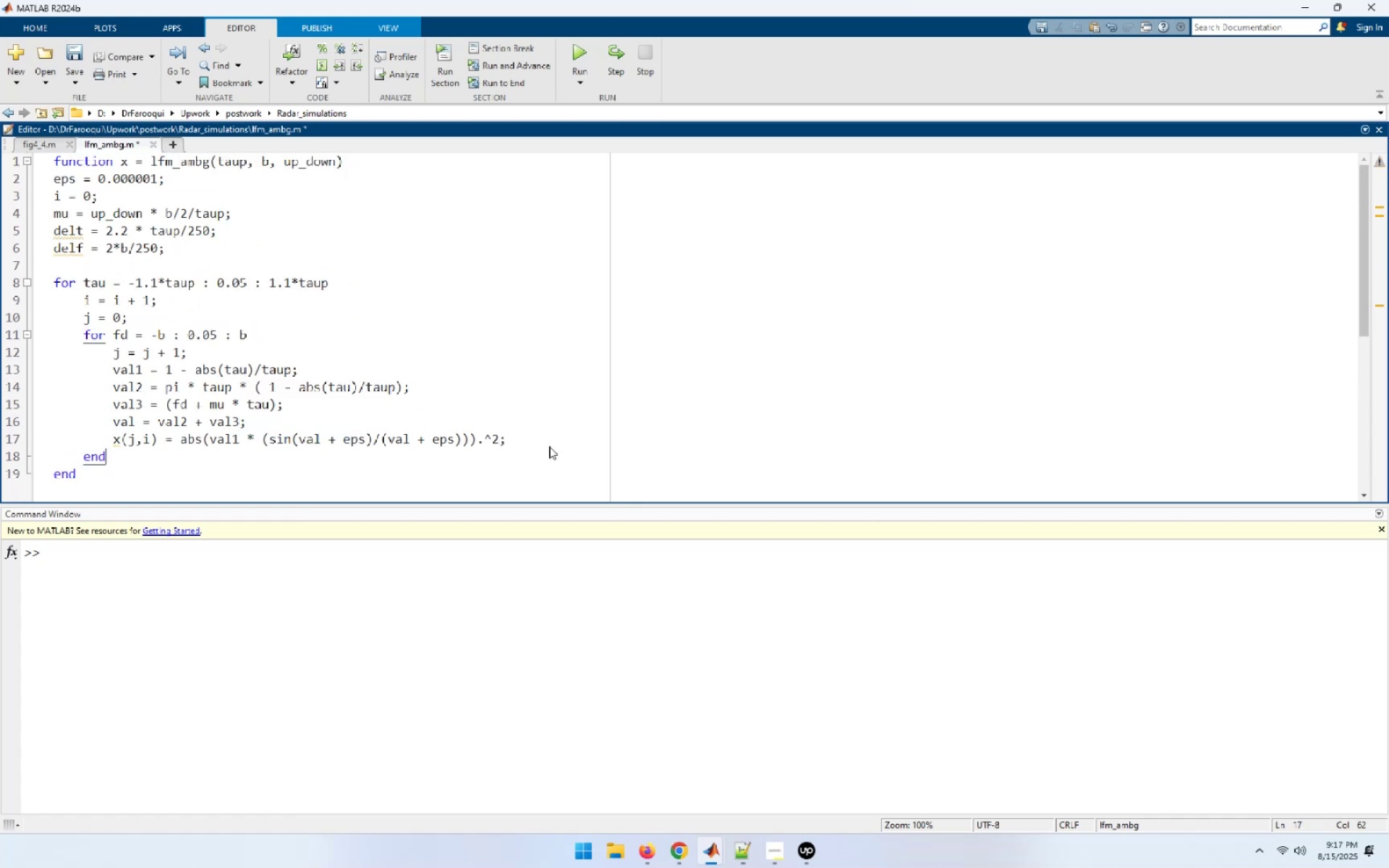 
key(ArrowDown)
 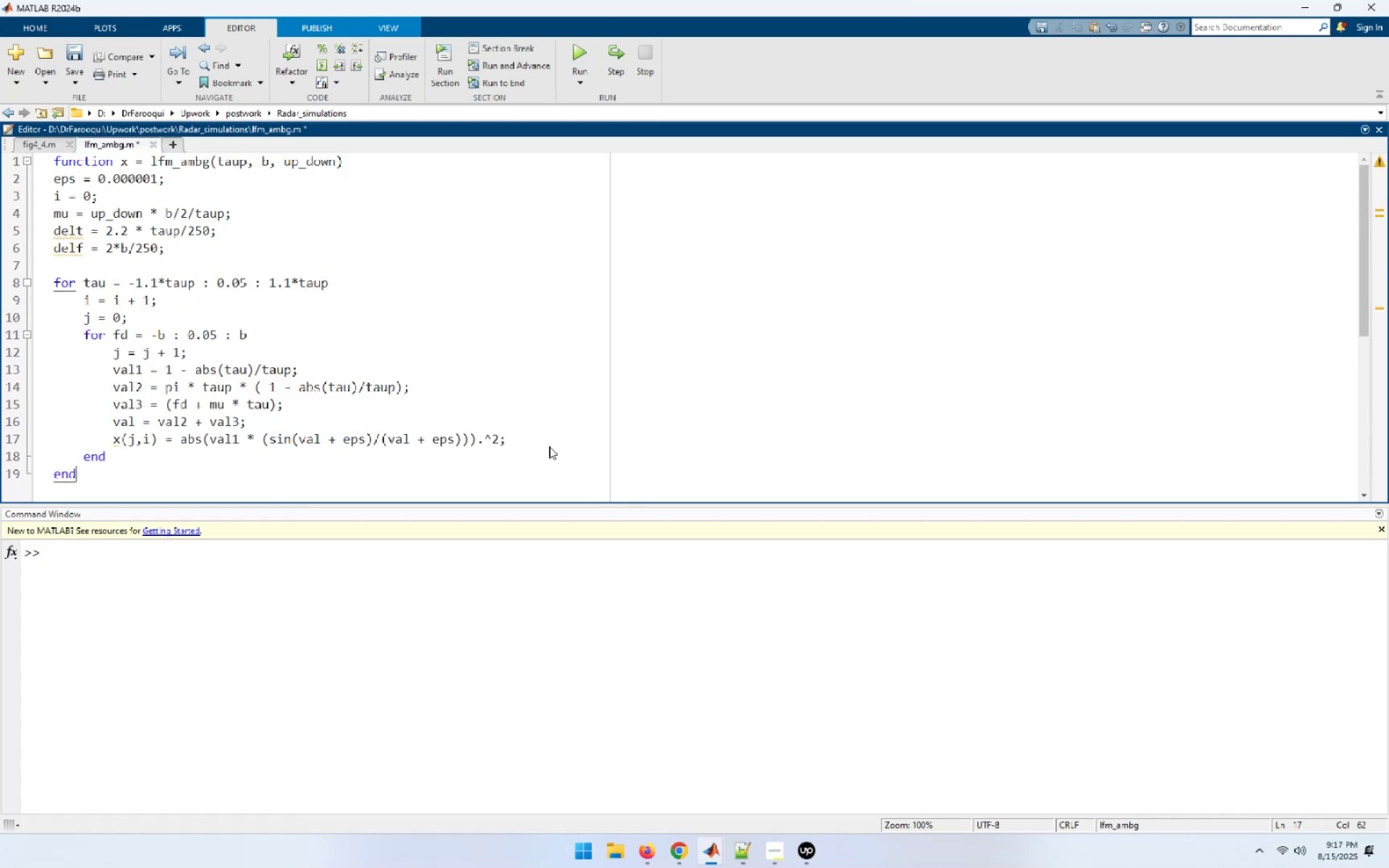 
key(ArrowDown)
 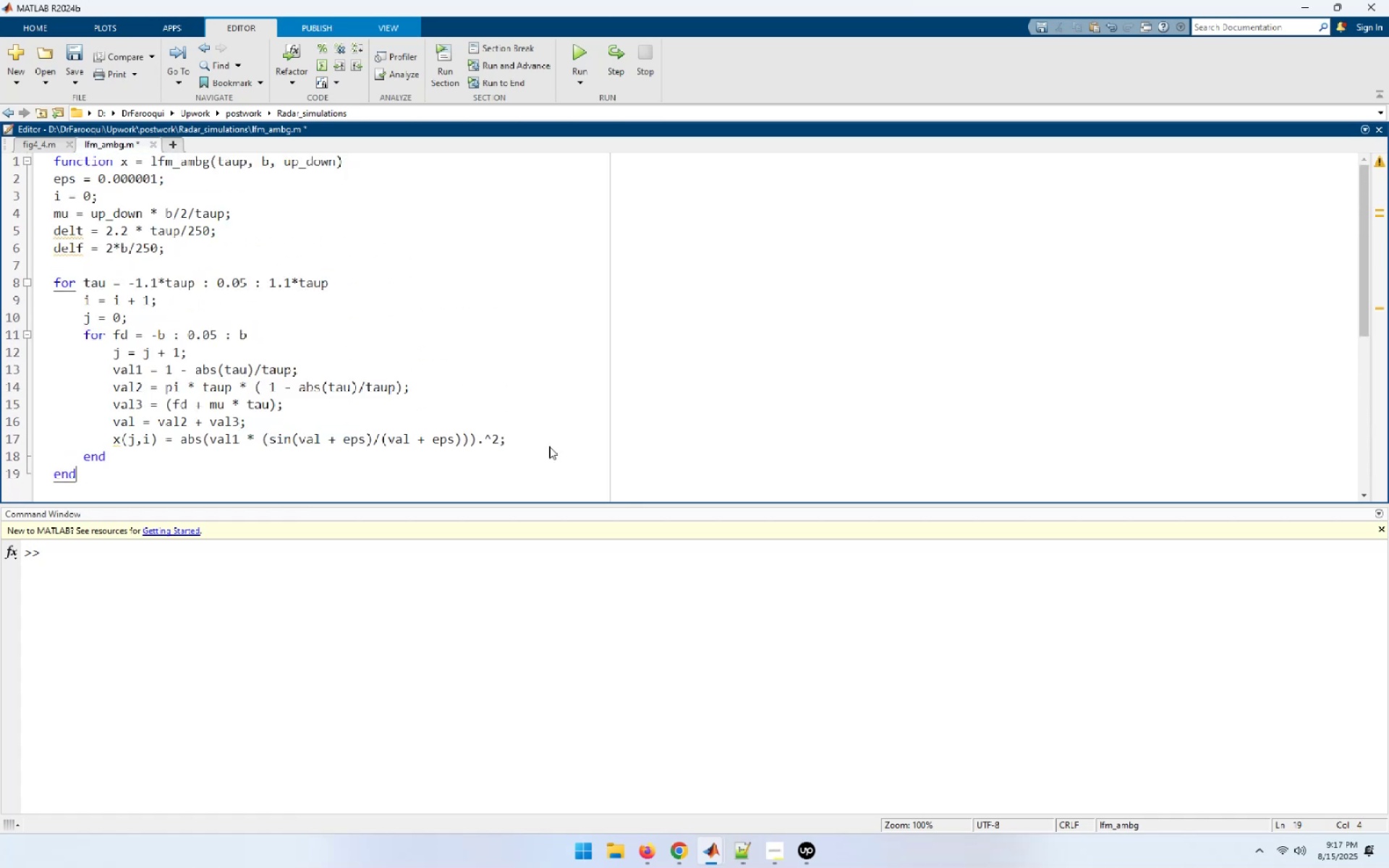 
key(NumpadEnter)
type(end)
 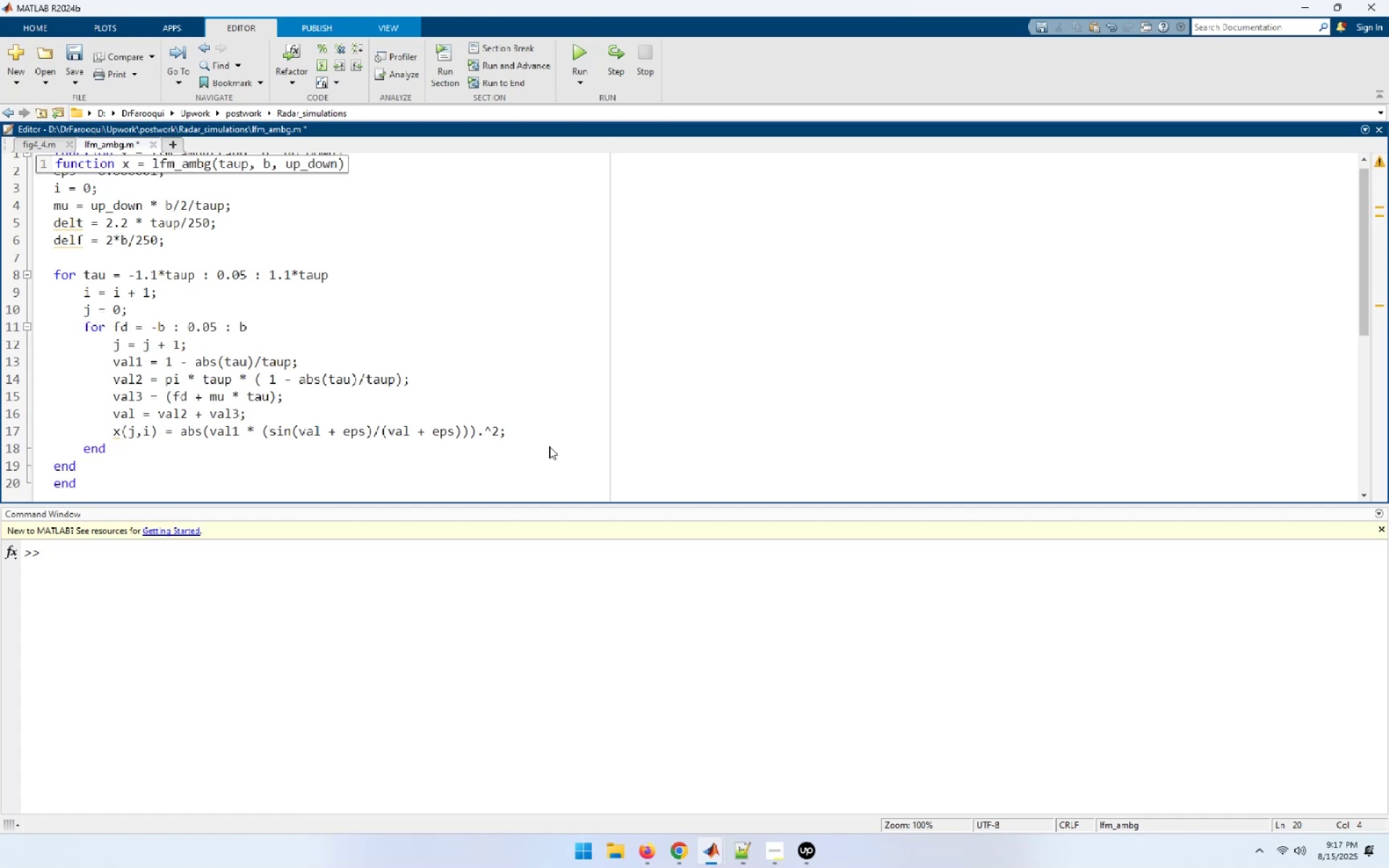 
key(Control+S)
 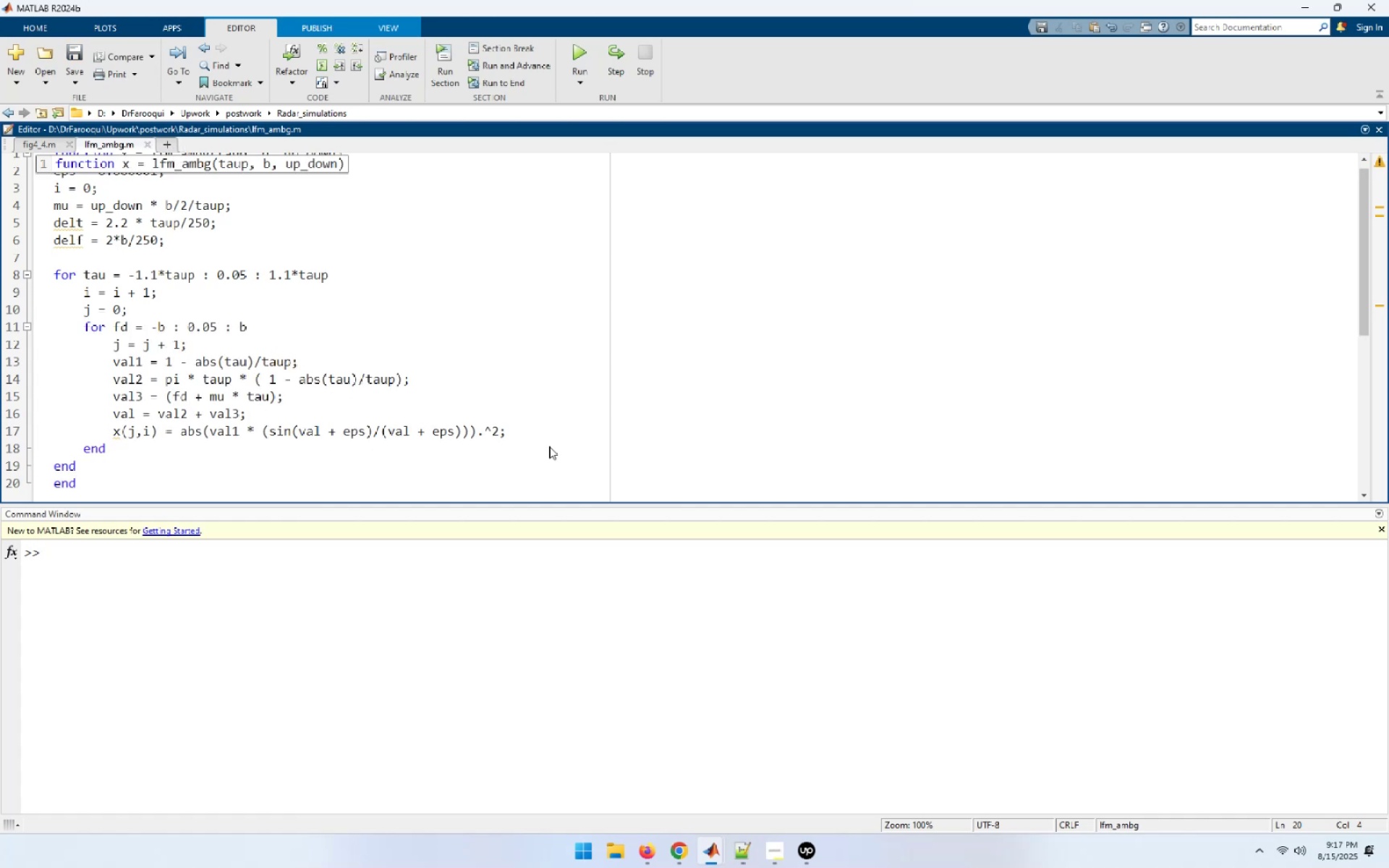 
hold_key(key=ArrowUp, duration=1.52)
 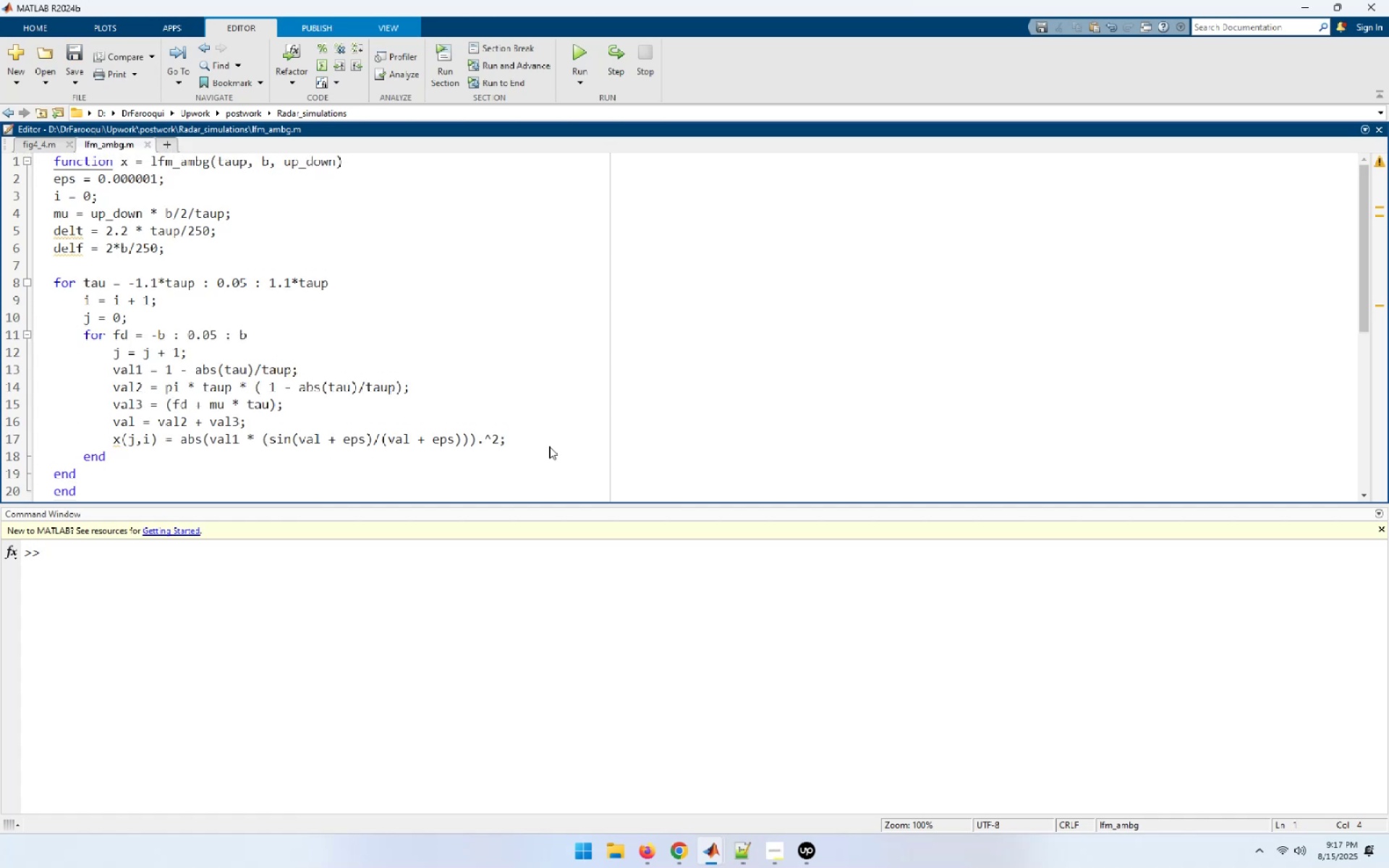 
hold_key(key=ArrowUp, duration=0.72)
 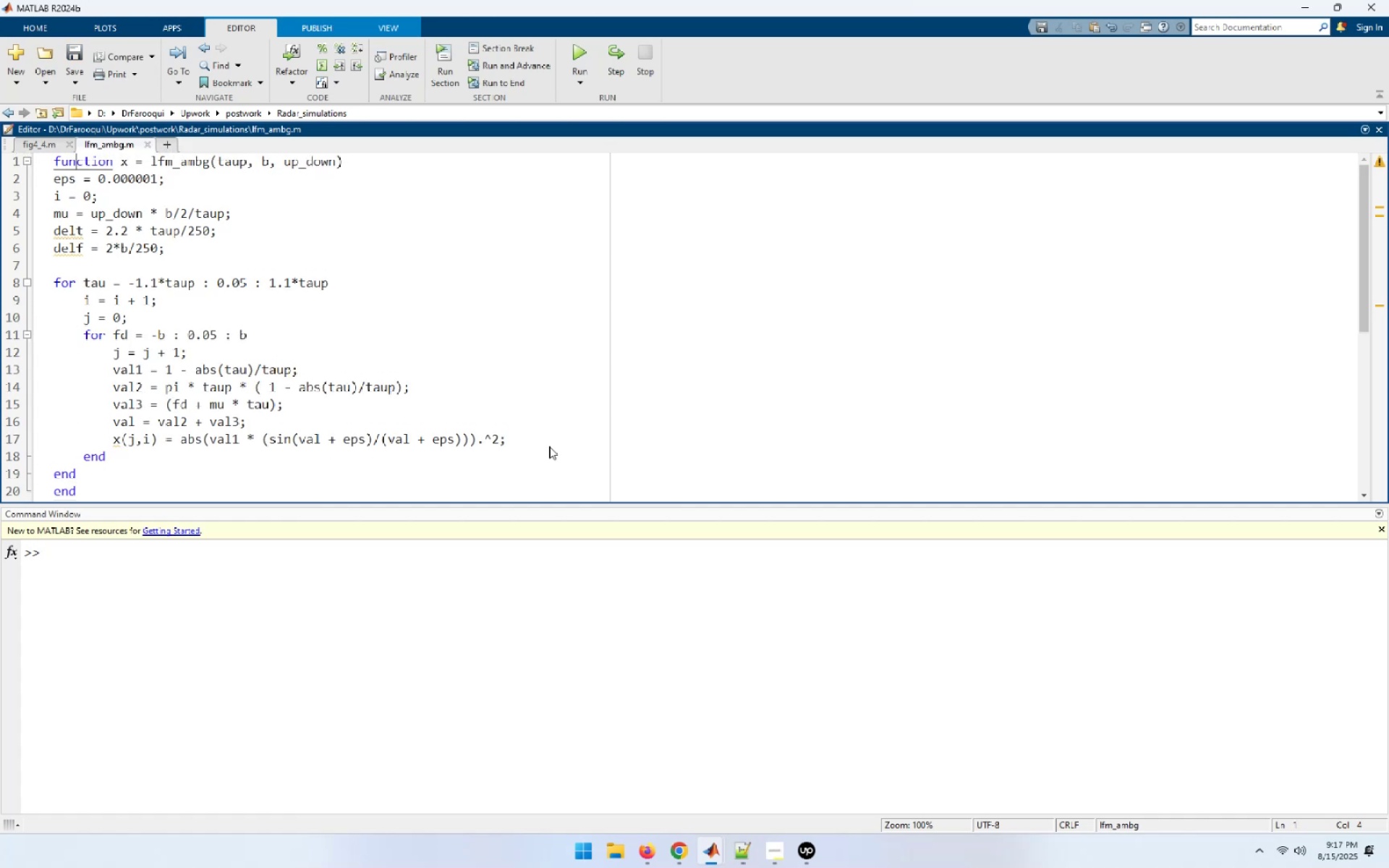 
hold_key(key=ArrowDown, duration=0.48)
 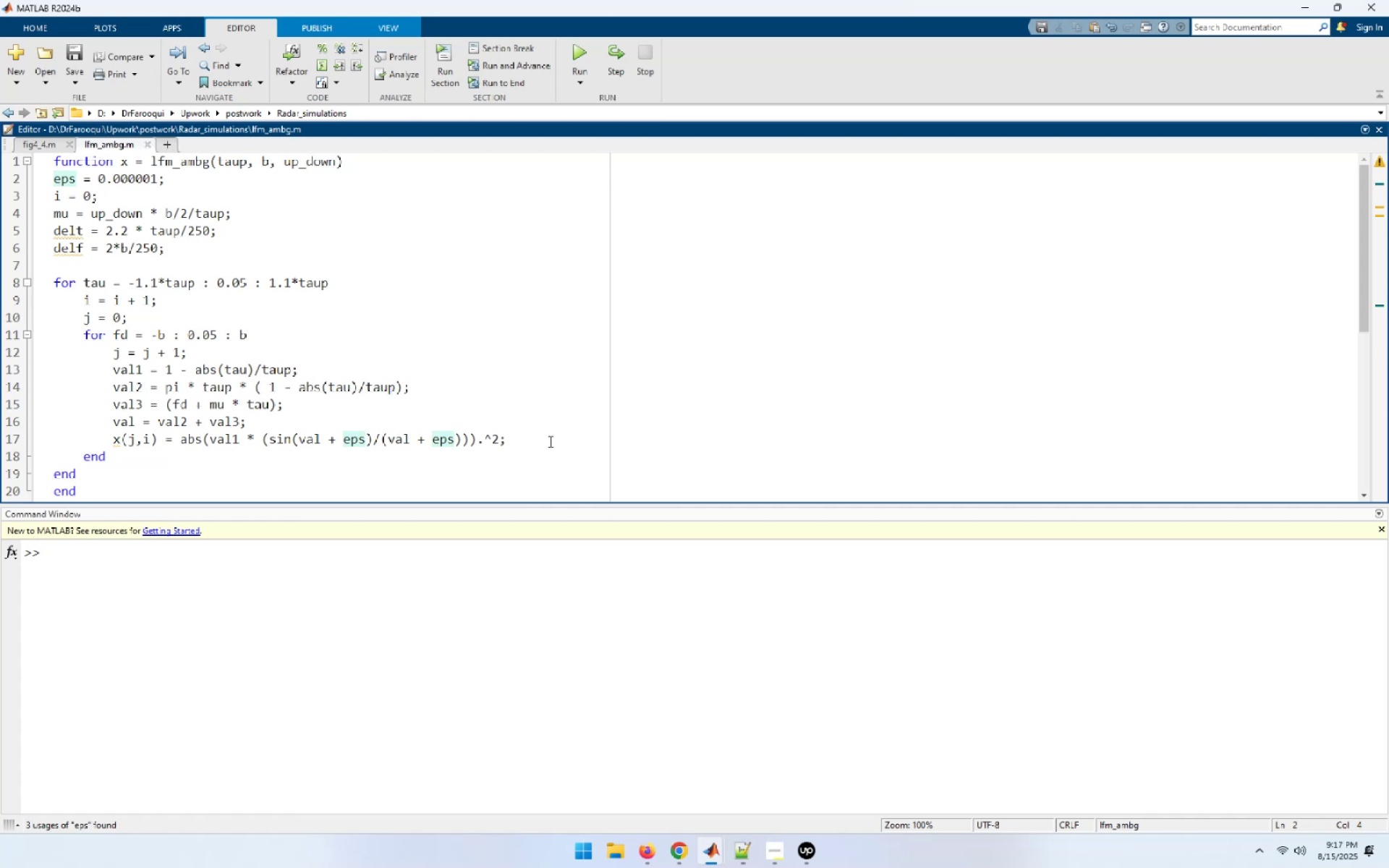 
wait(10.63)
 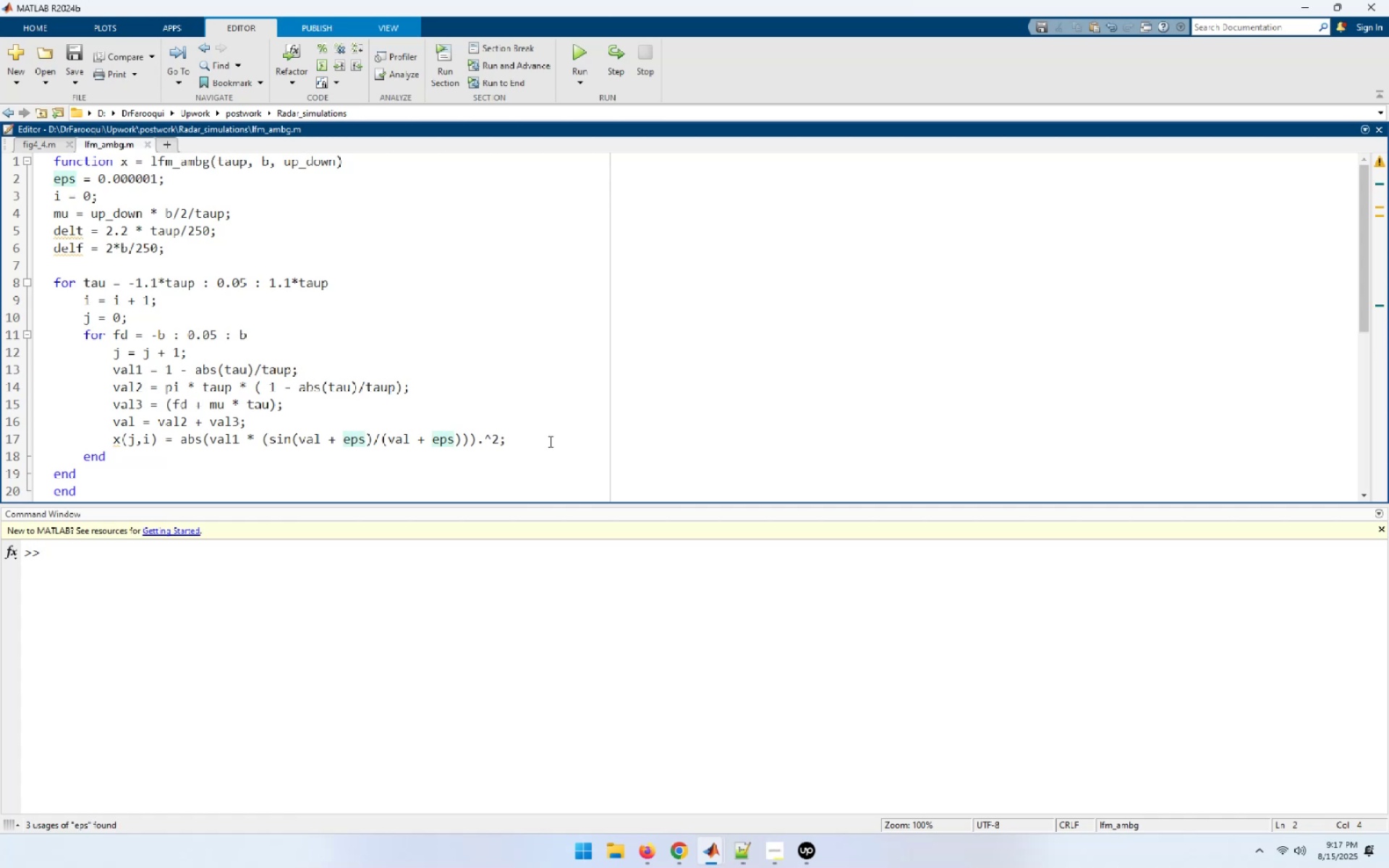 
left_click([738, 328])
 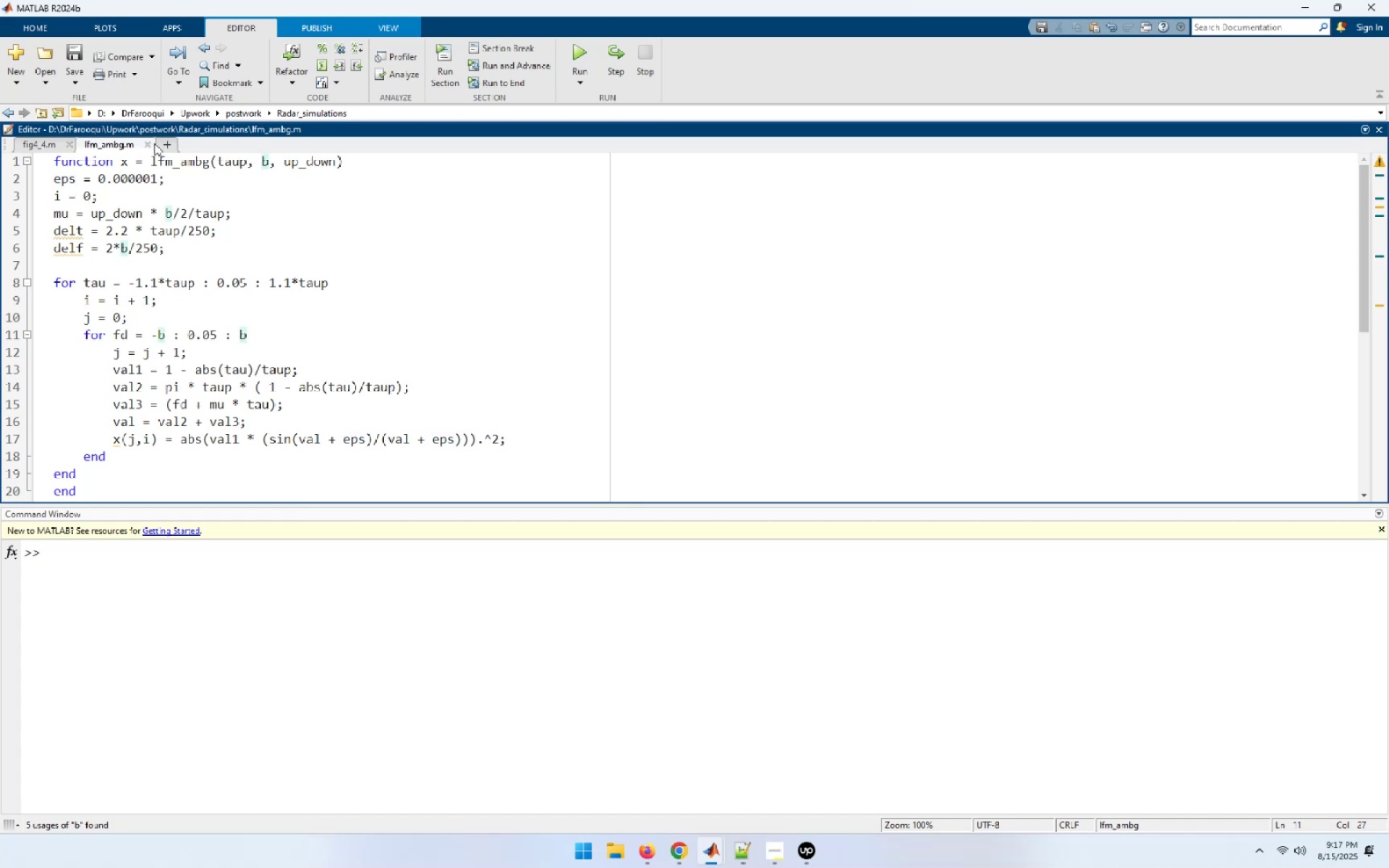 
left_click([161, 145])
 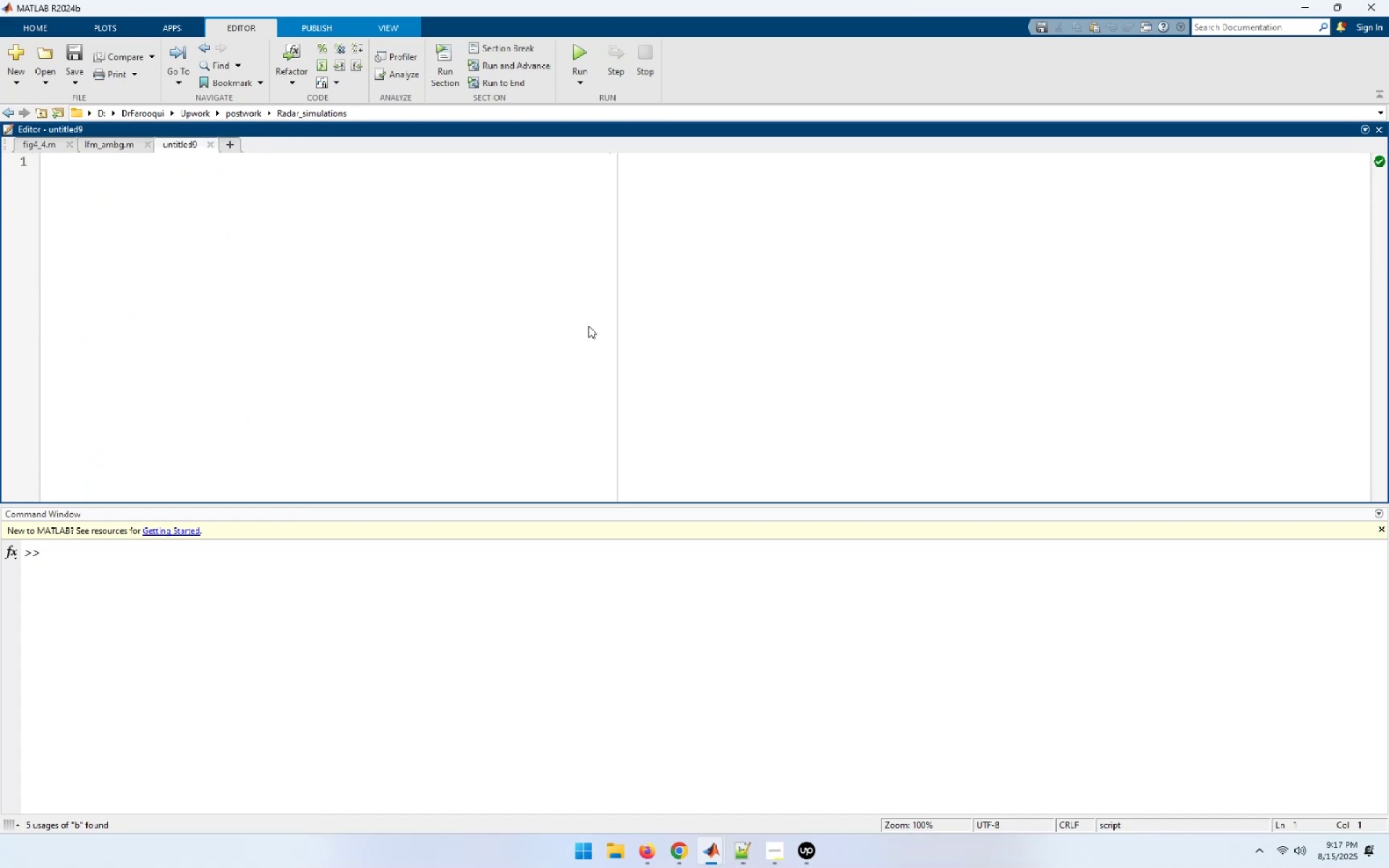 
type(close all;clear all;clc)
 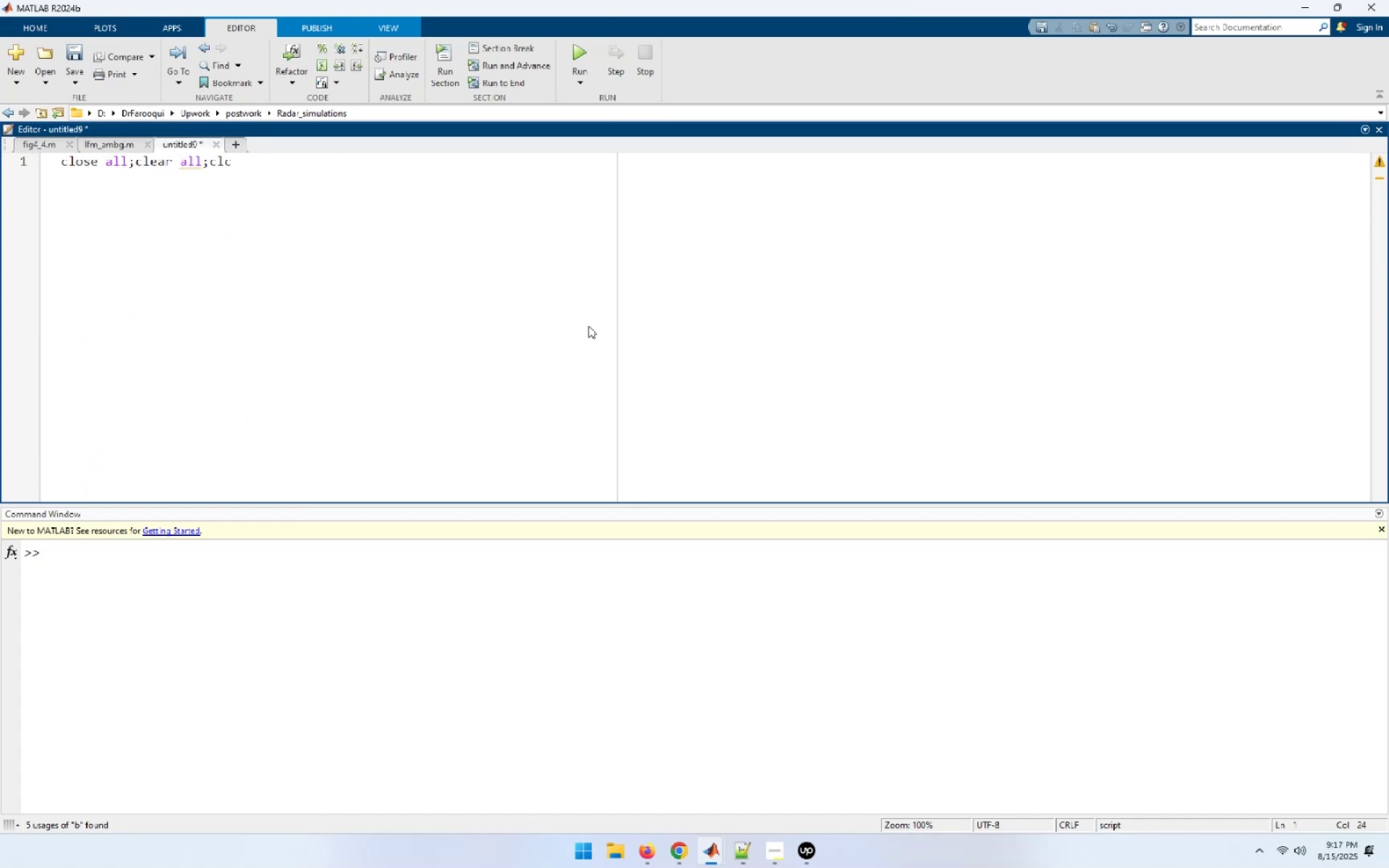 
key(Control+S)
 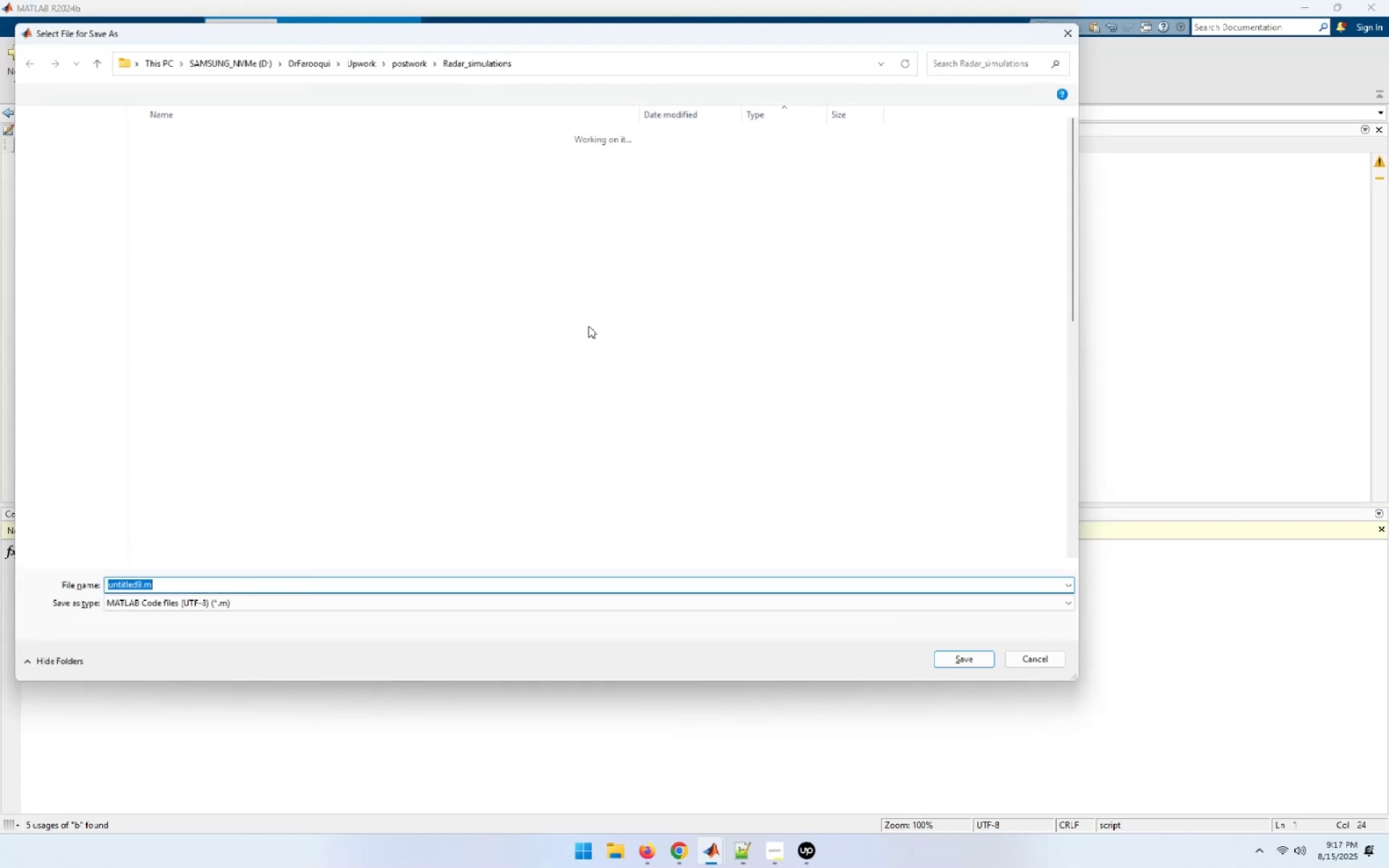 
type(fig4_5.m)
 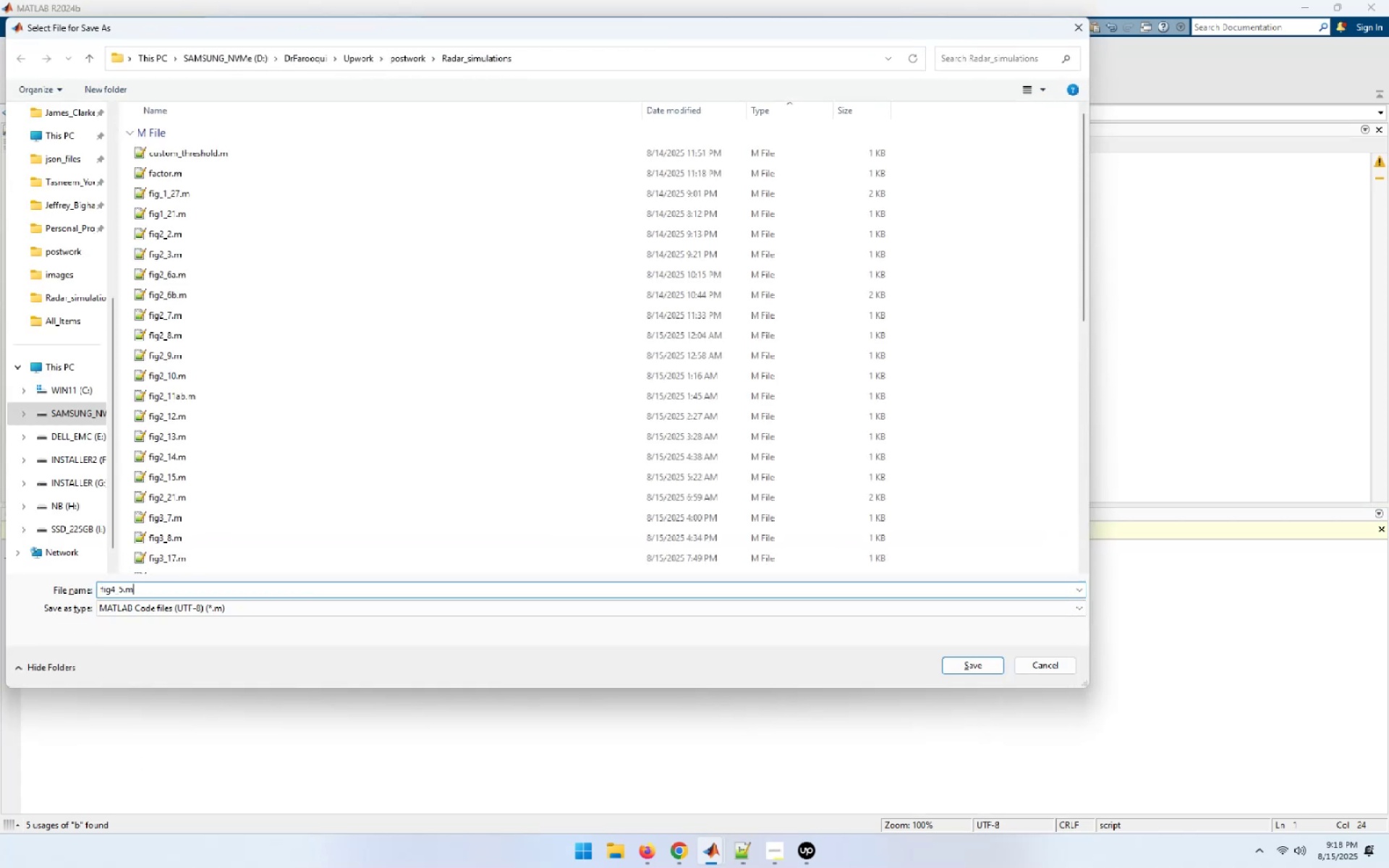 
 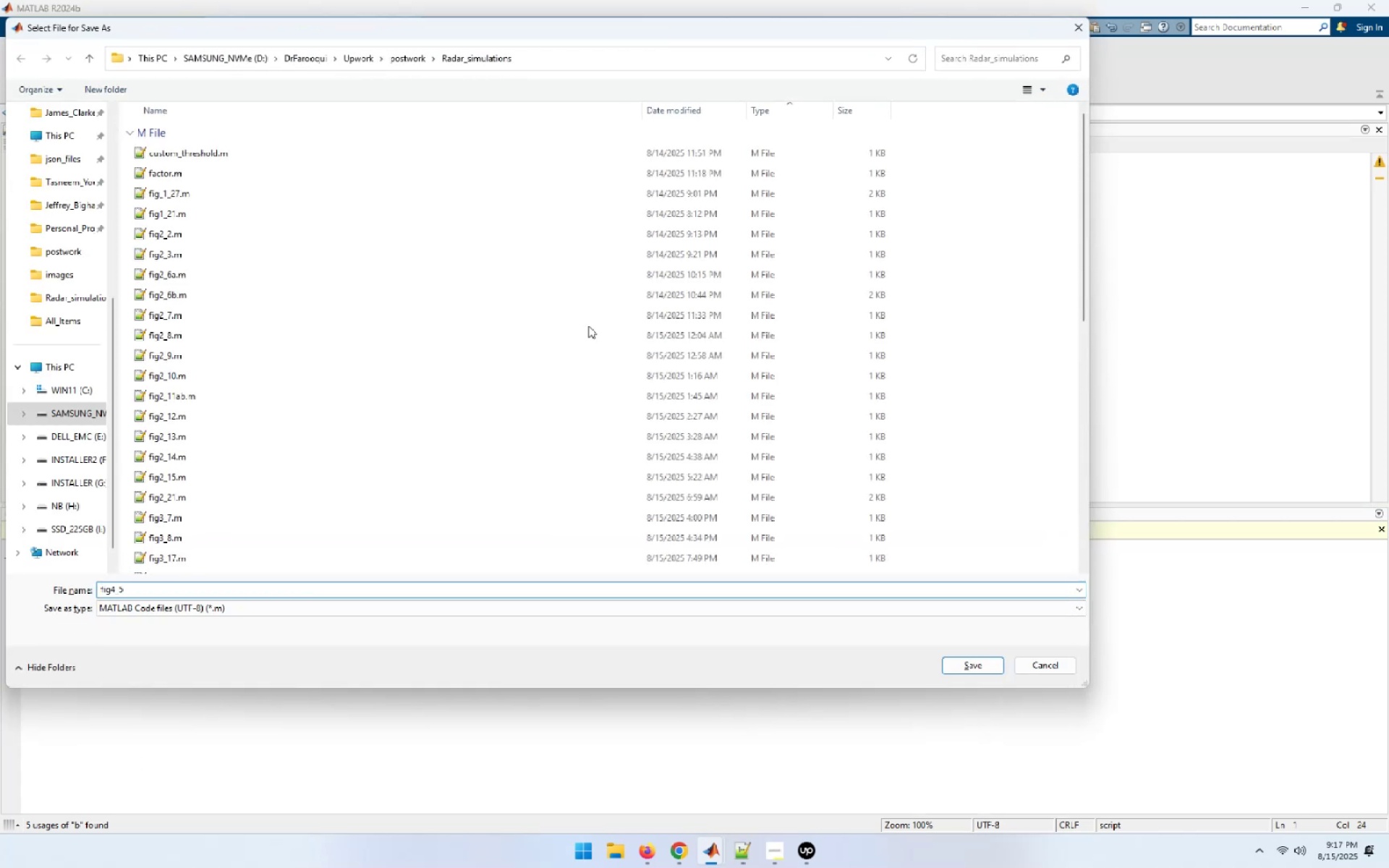 
key(Enter)
 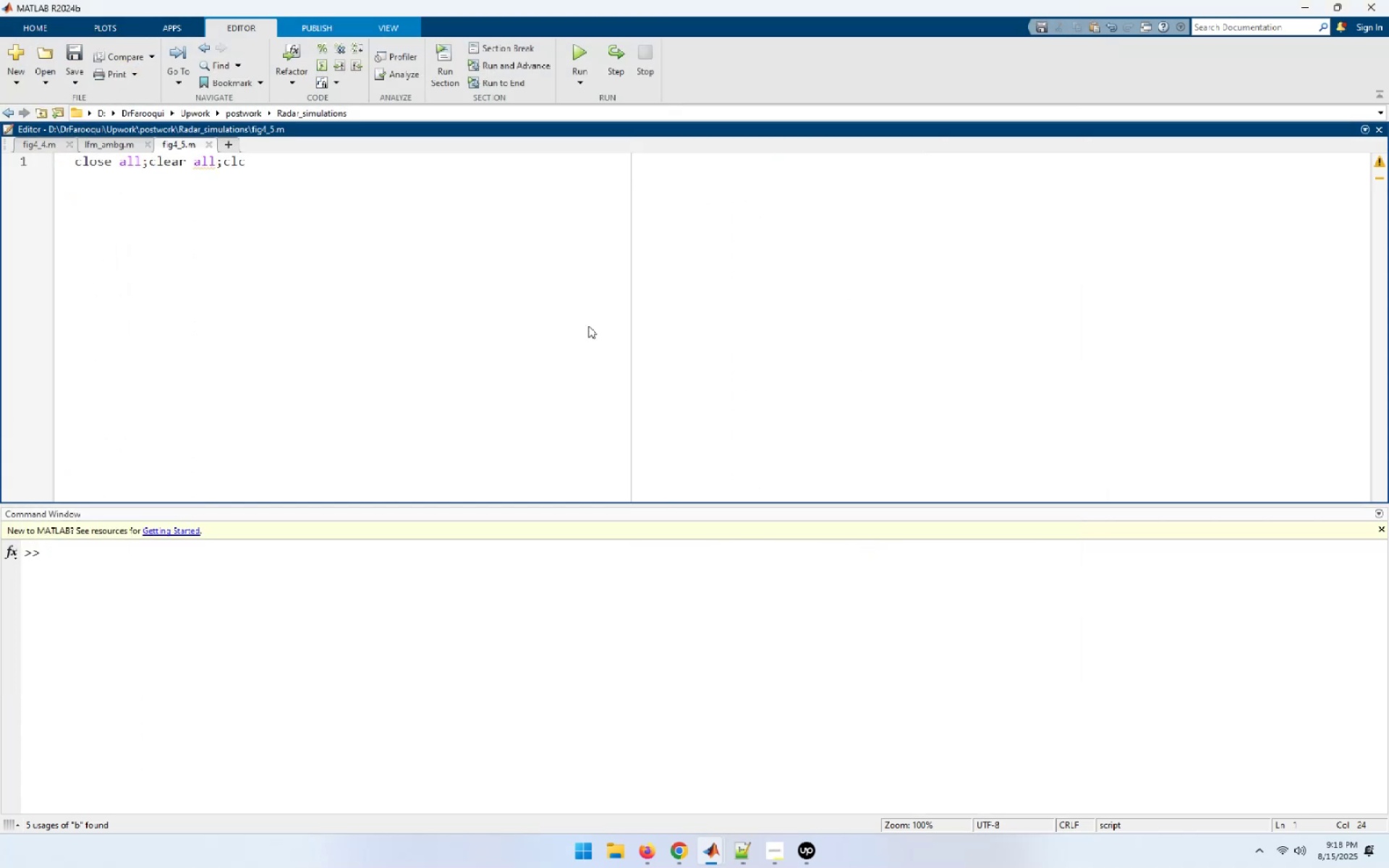 
key(Enter)
 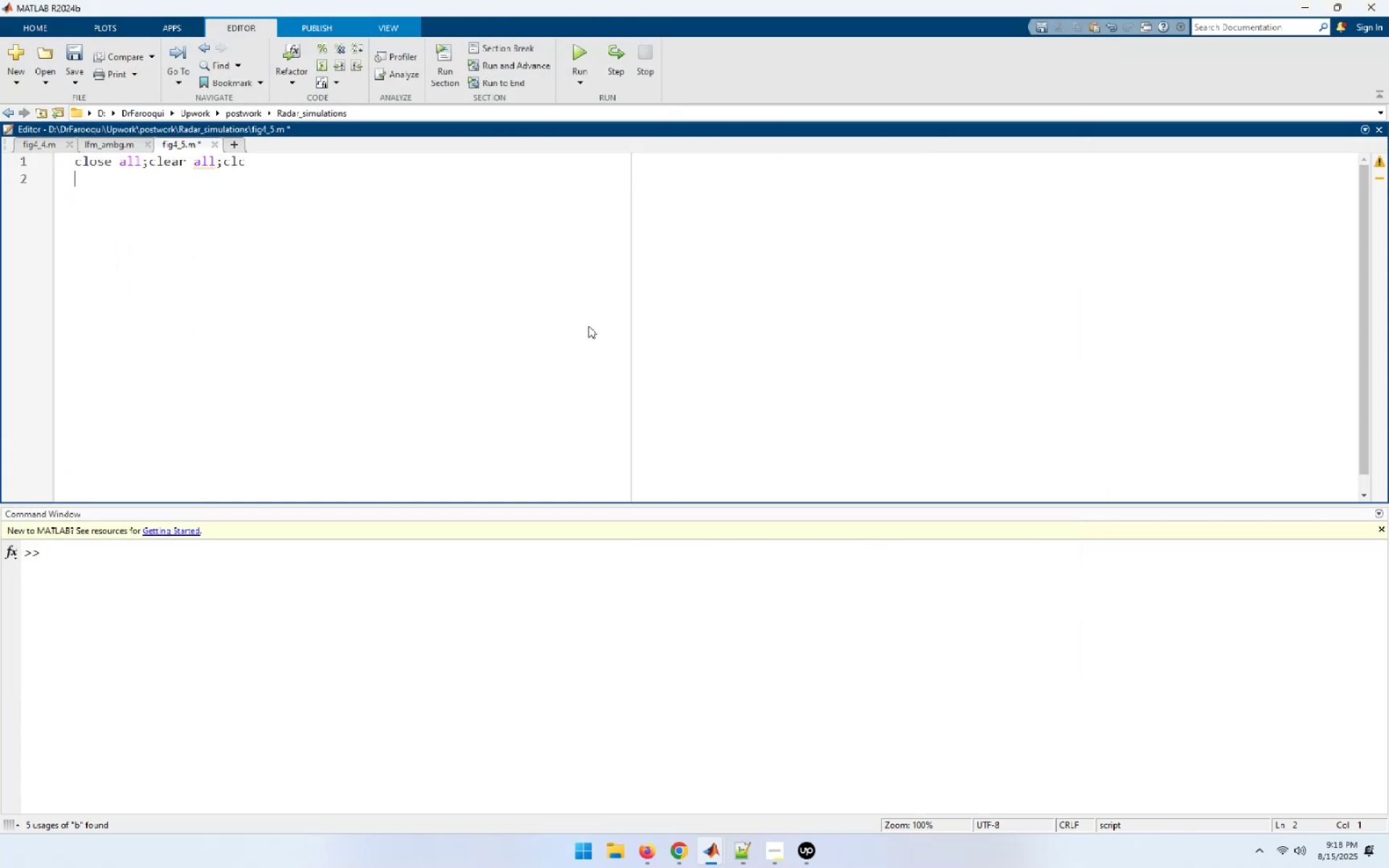 
type(eps = 0.0001;)
 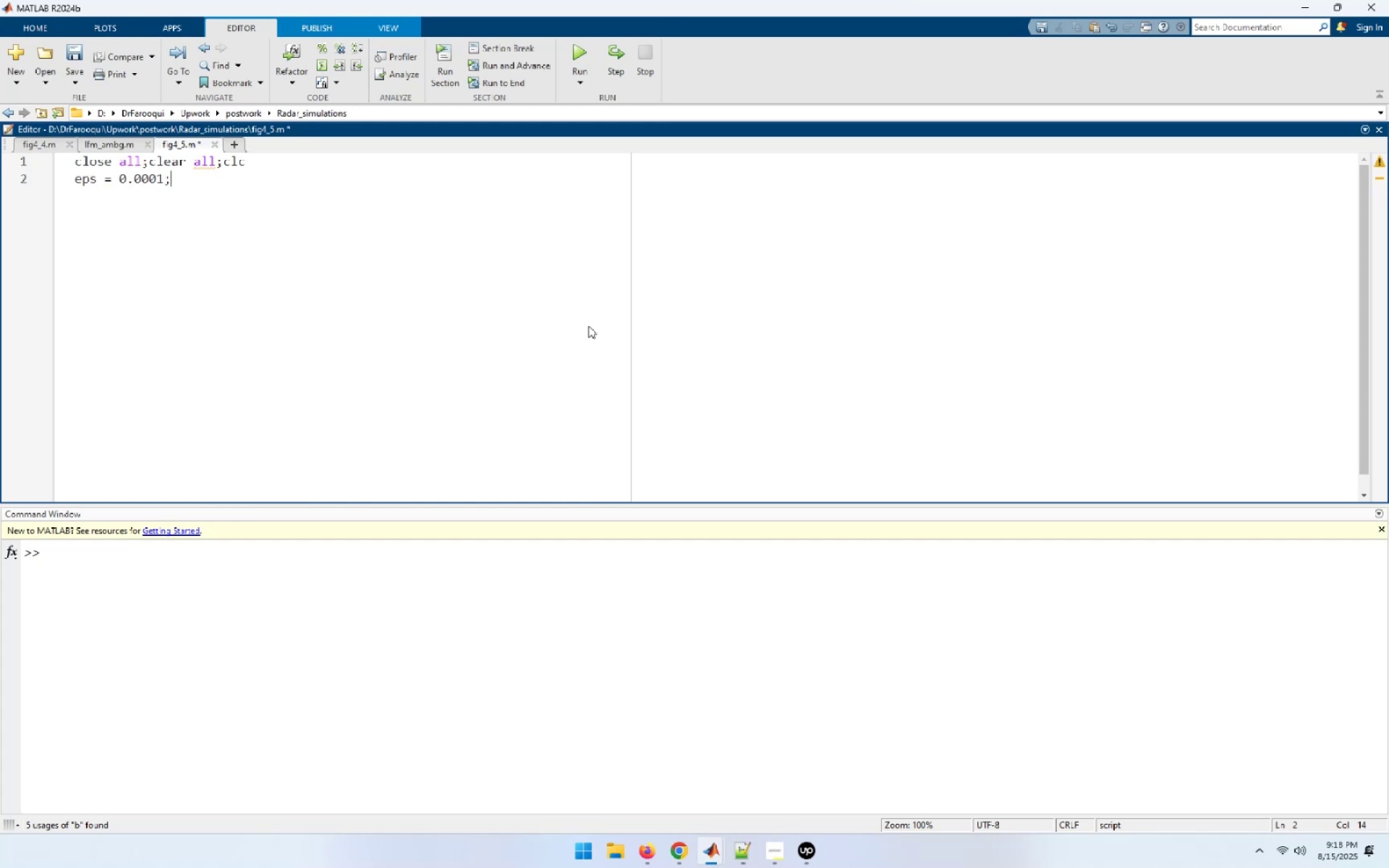 
key(Enter)
 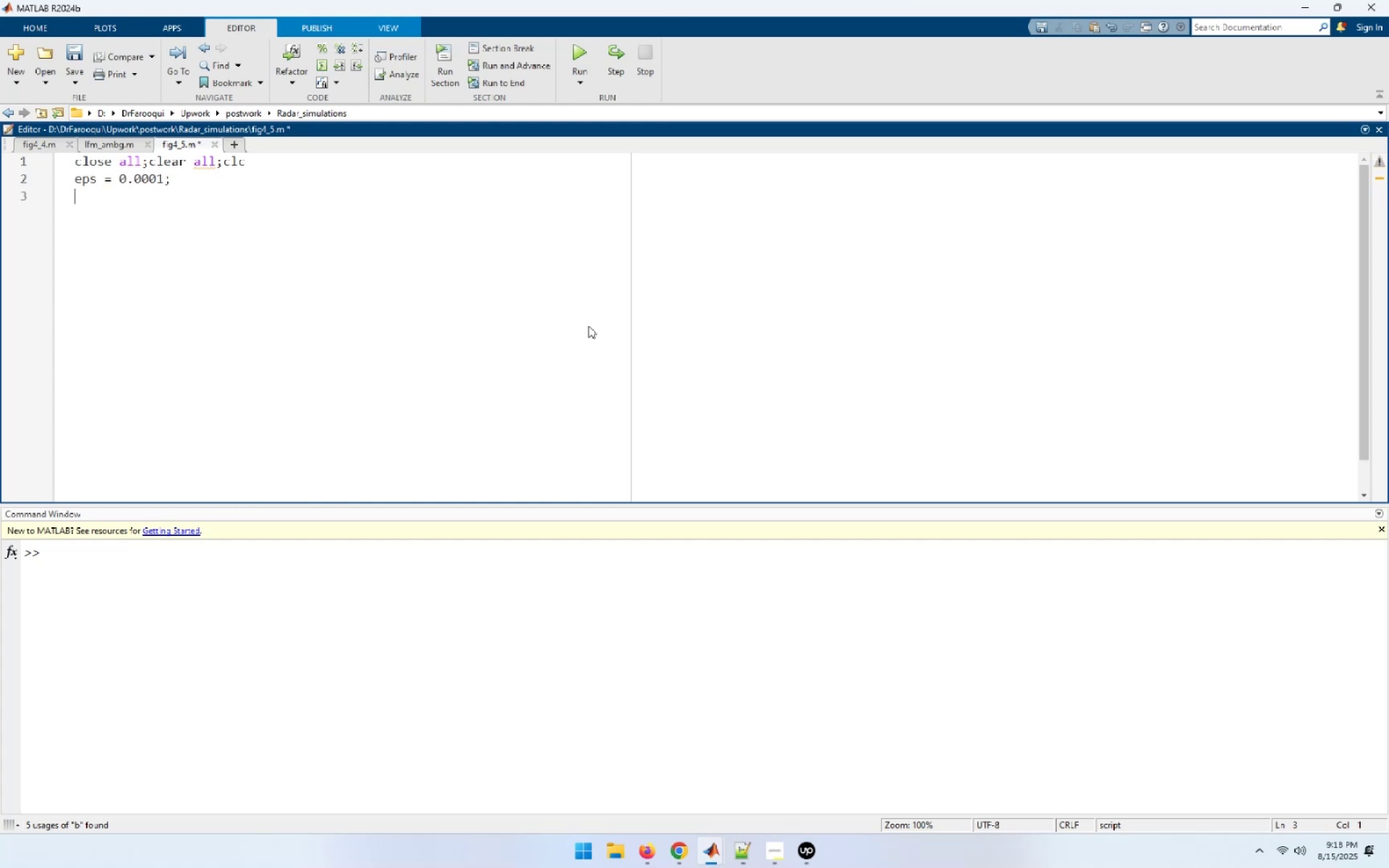 
type(taup = 1;)
 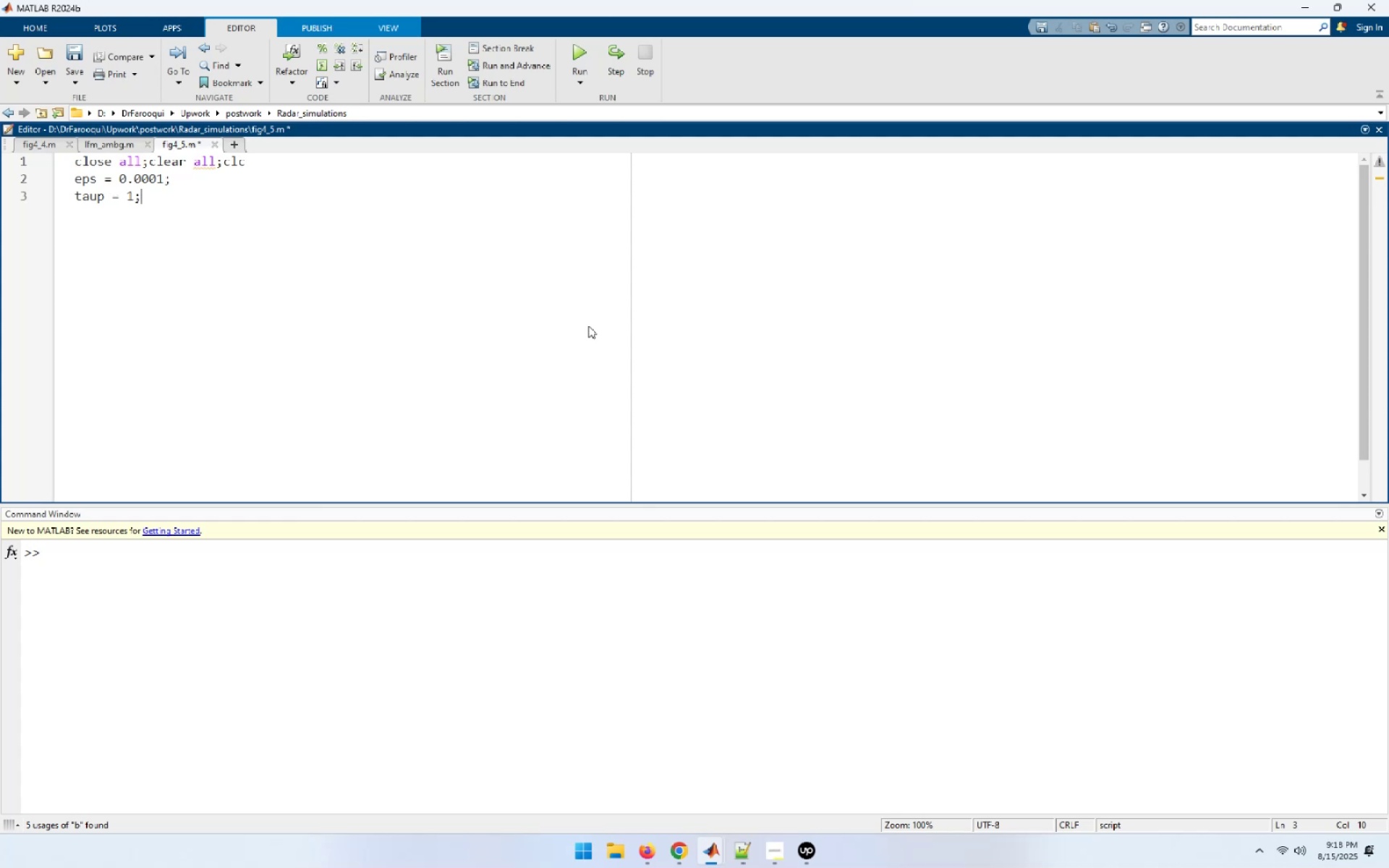 
key(Enter)
 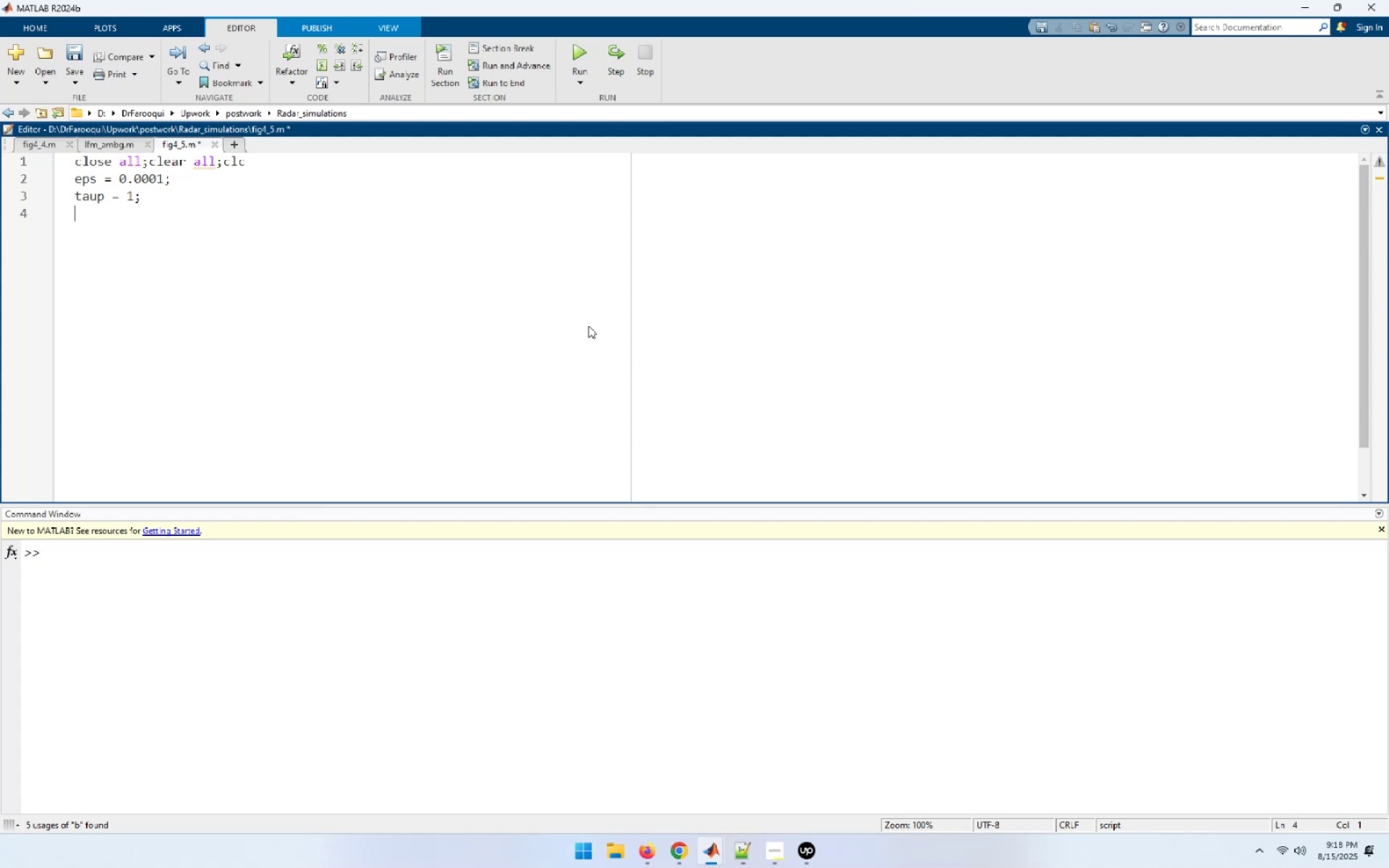 
type(b = 10;)
 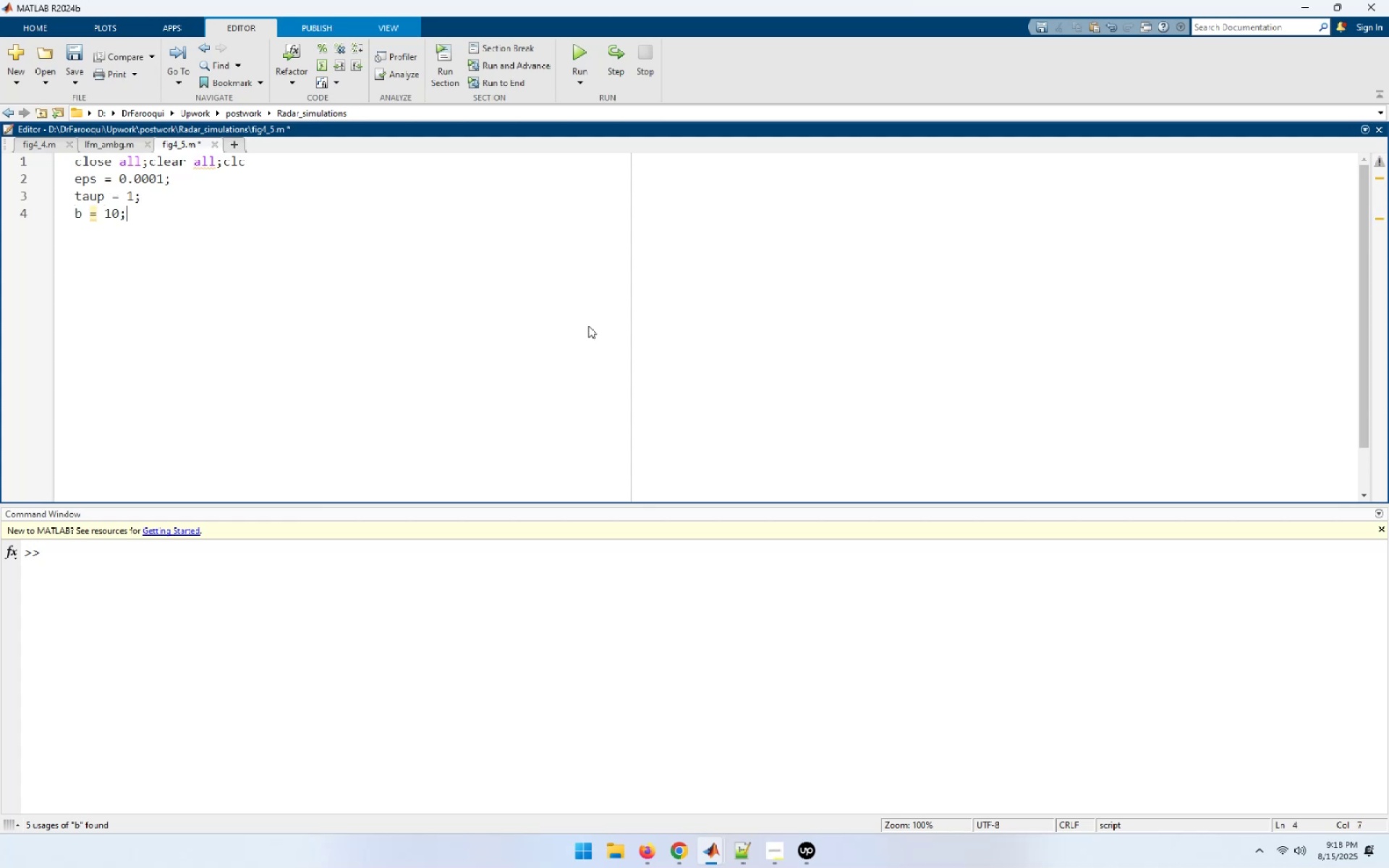 
key(Enter)
 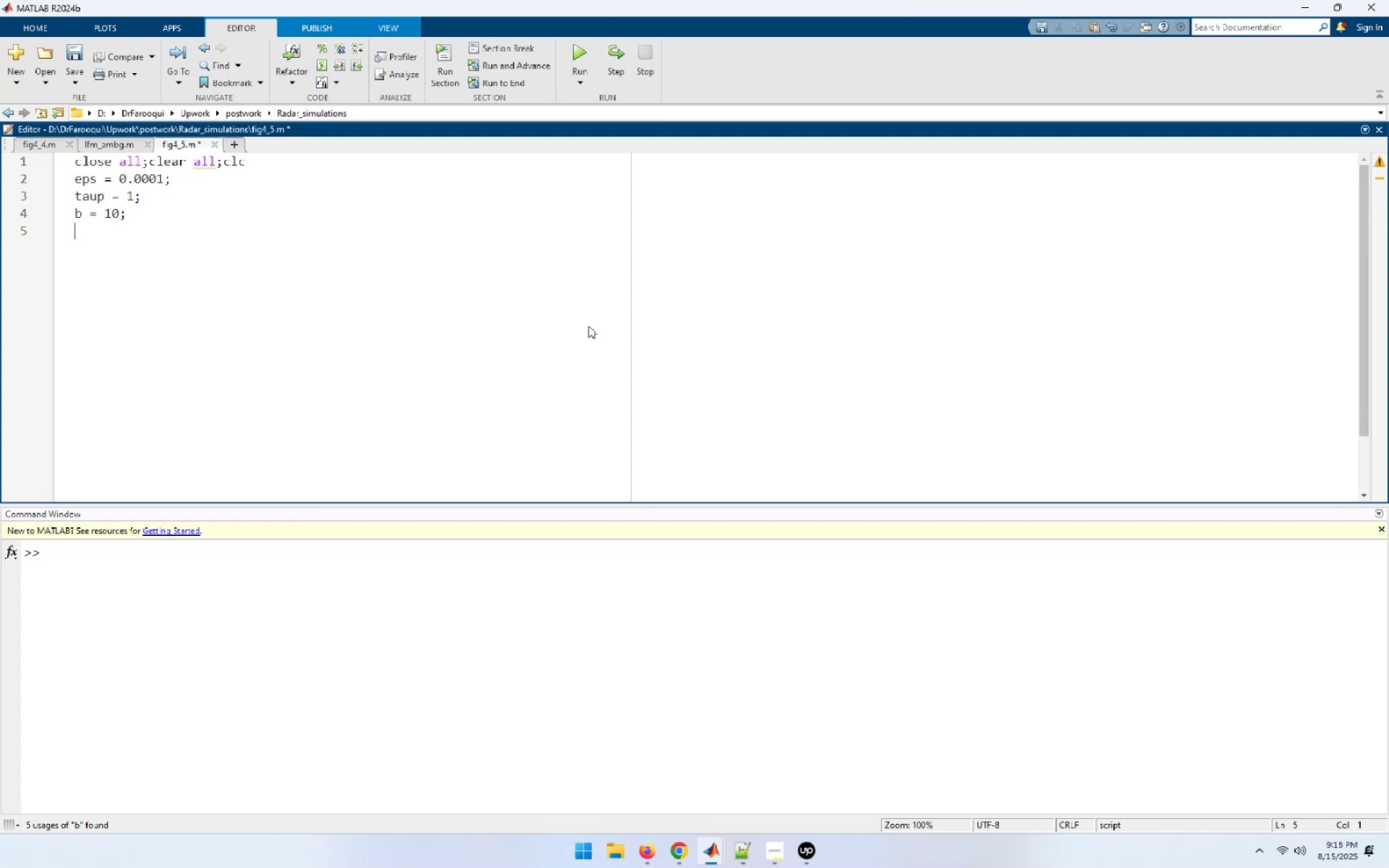 
wait(7.01)
 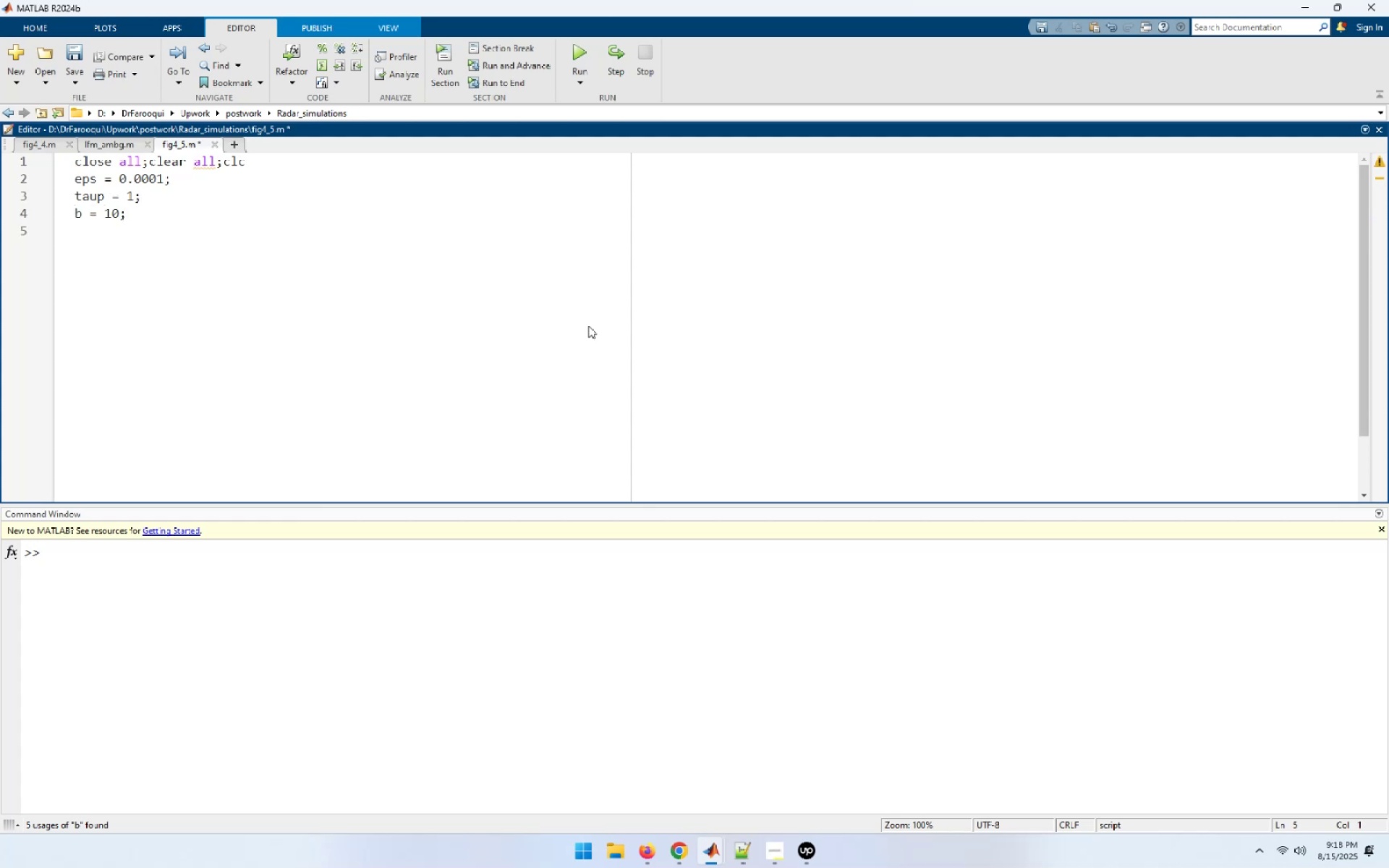 
type(up_down = 1;)
 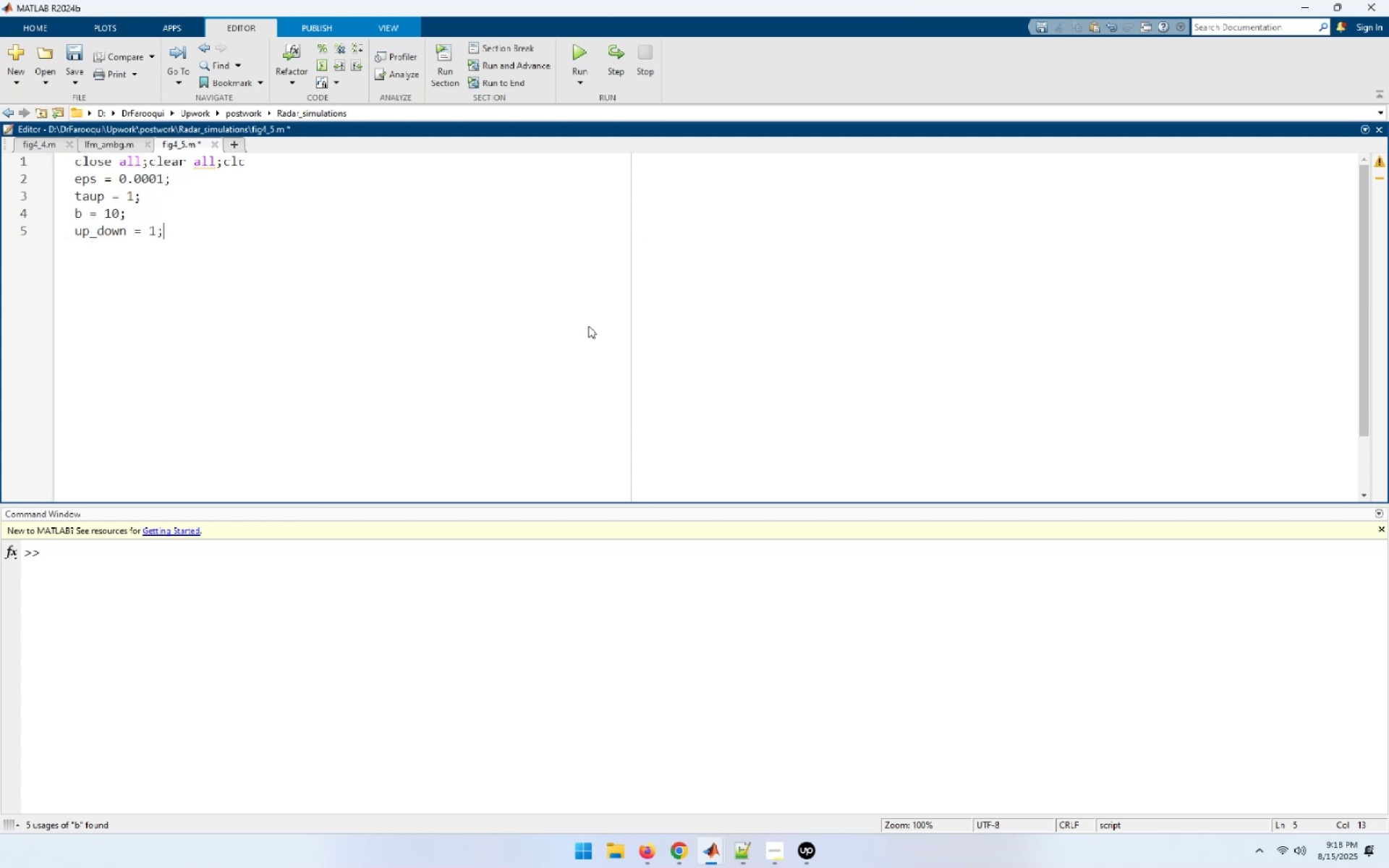 
key(Enter)
 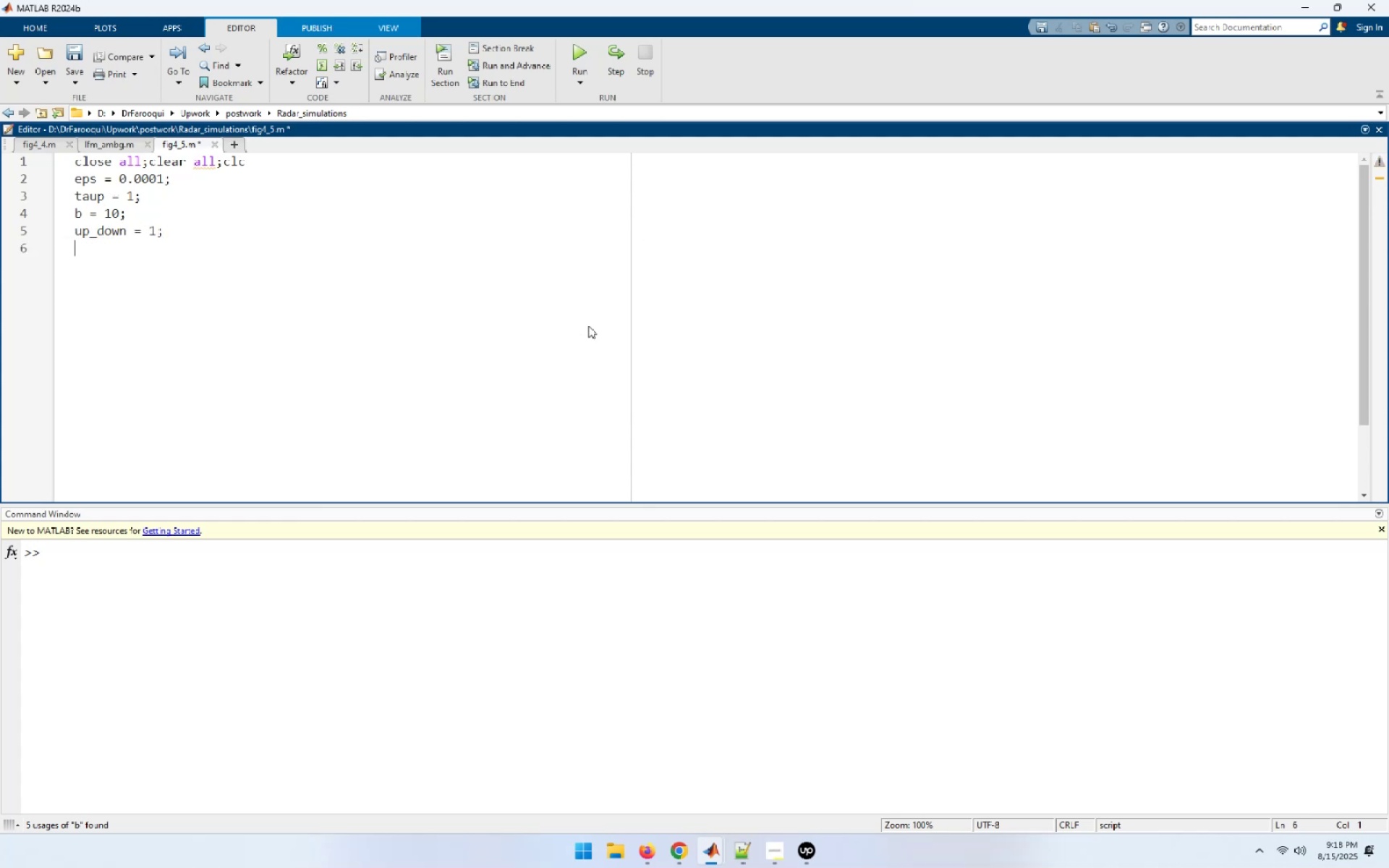 
type(x -=)
key(Backspace)
type( lf)
key(Tab)
type((taup, b, up)
key(Tab)
type();)
 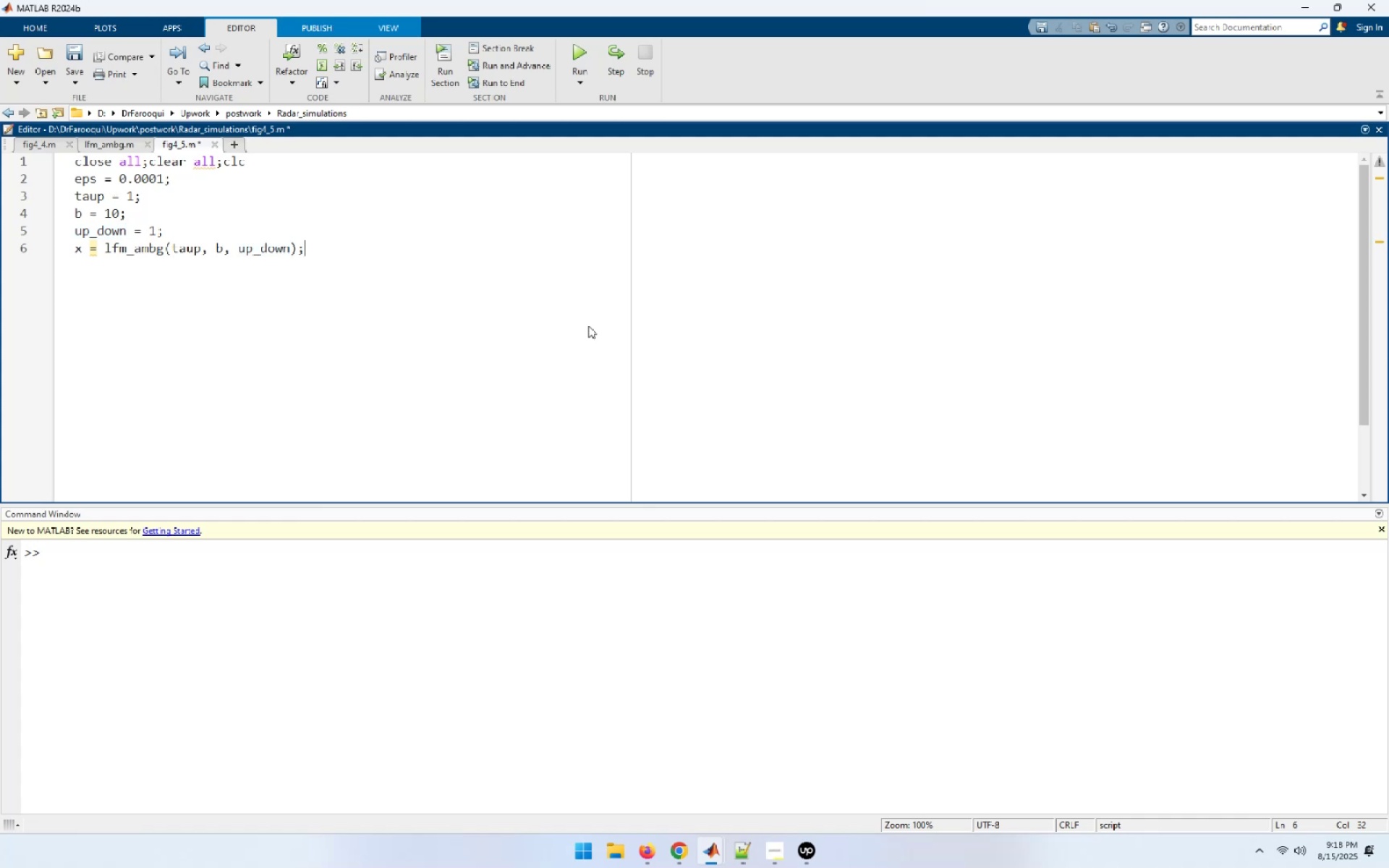 
 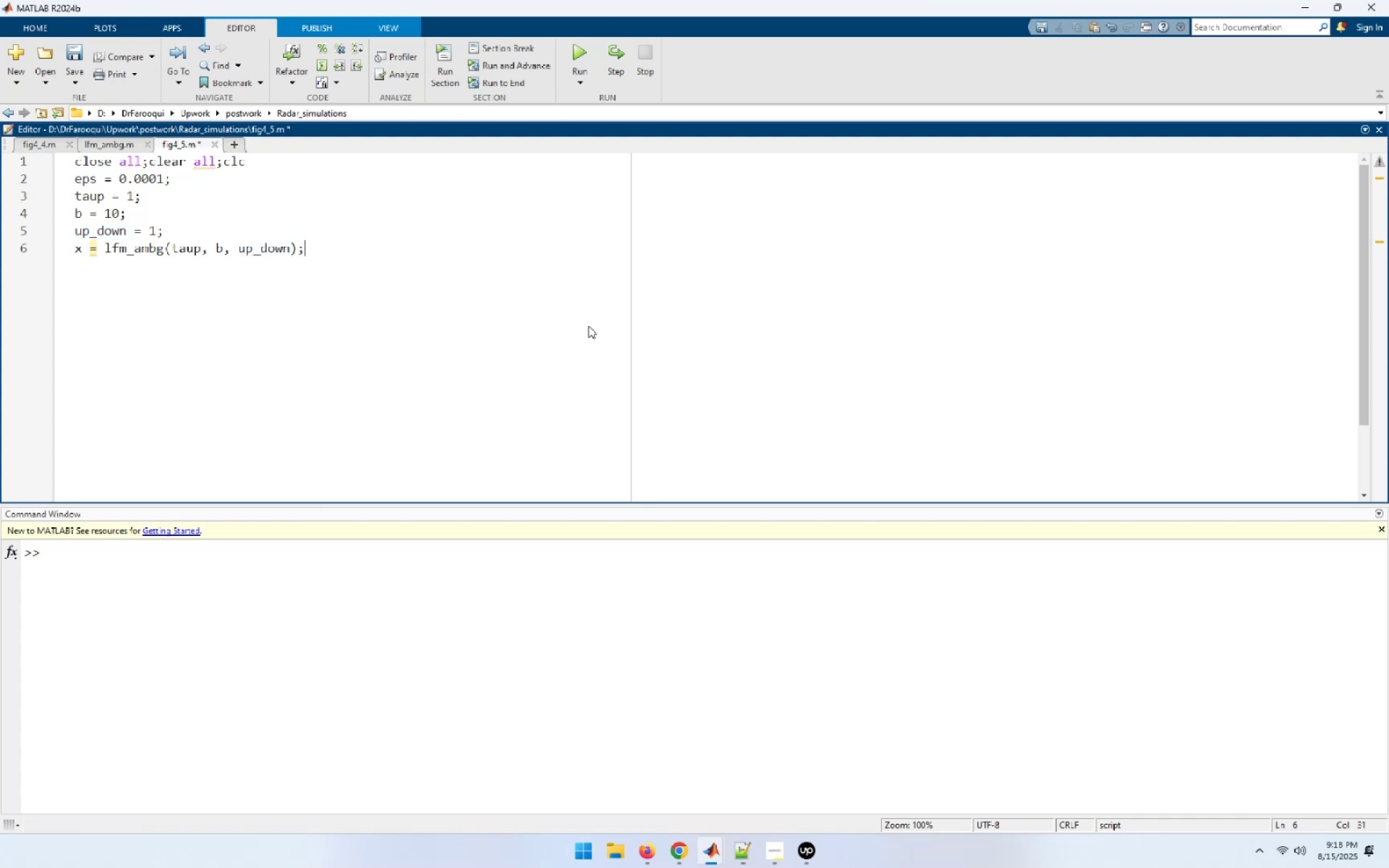 
key(Enter)
 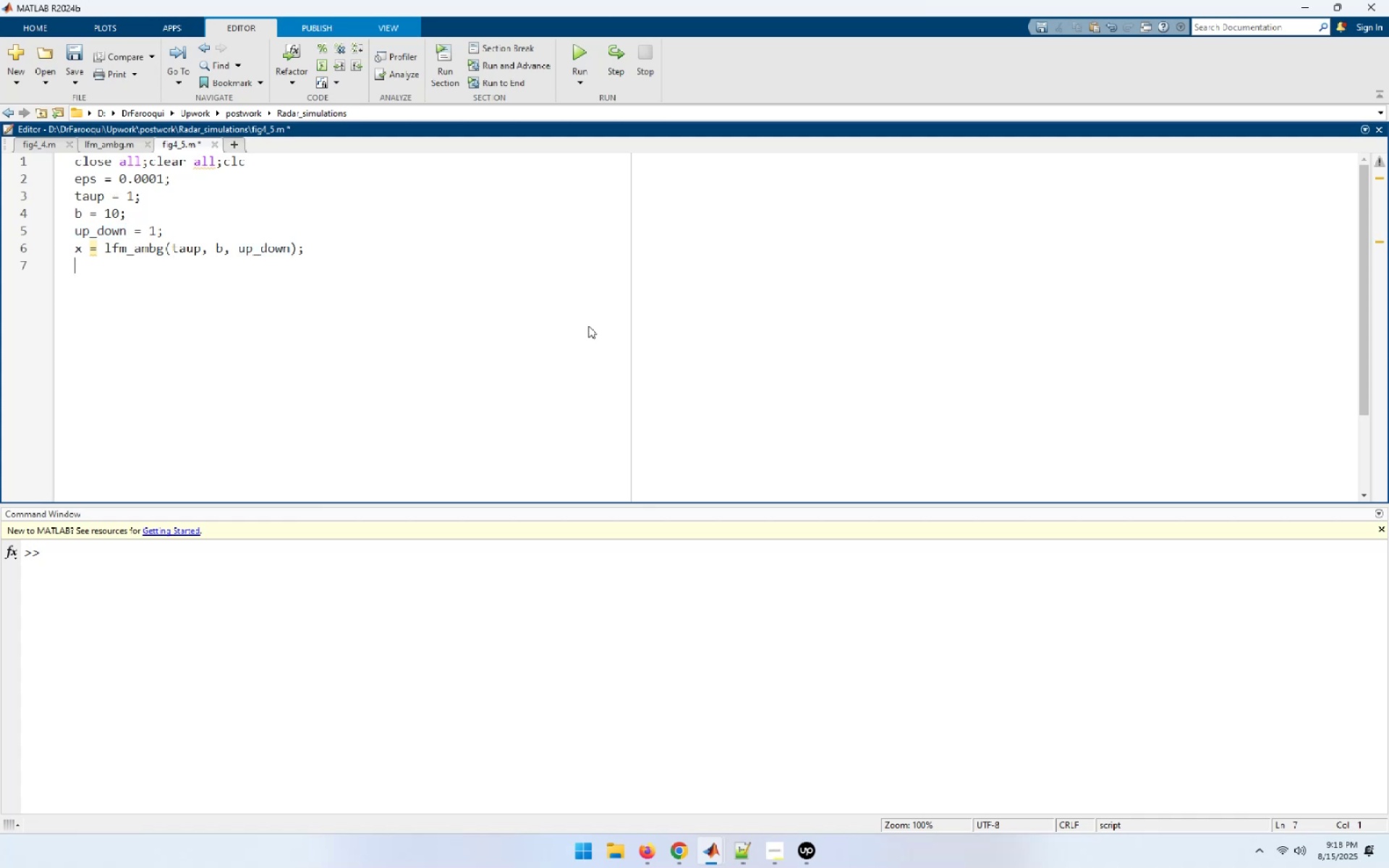 
type(taux = -1.1 * taup : 0.5 : 1.1 * ta)
key(Tab)
type(;)
 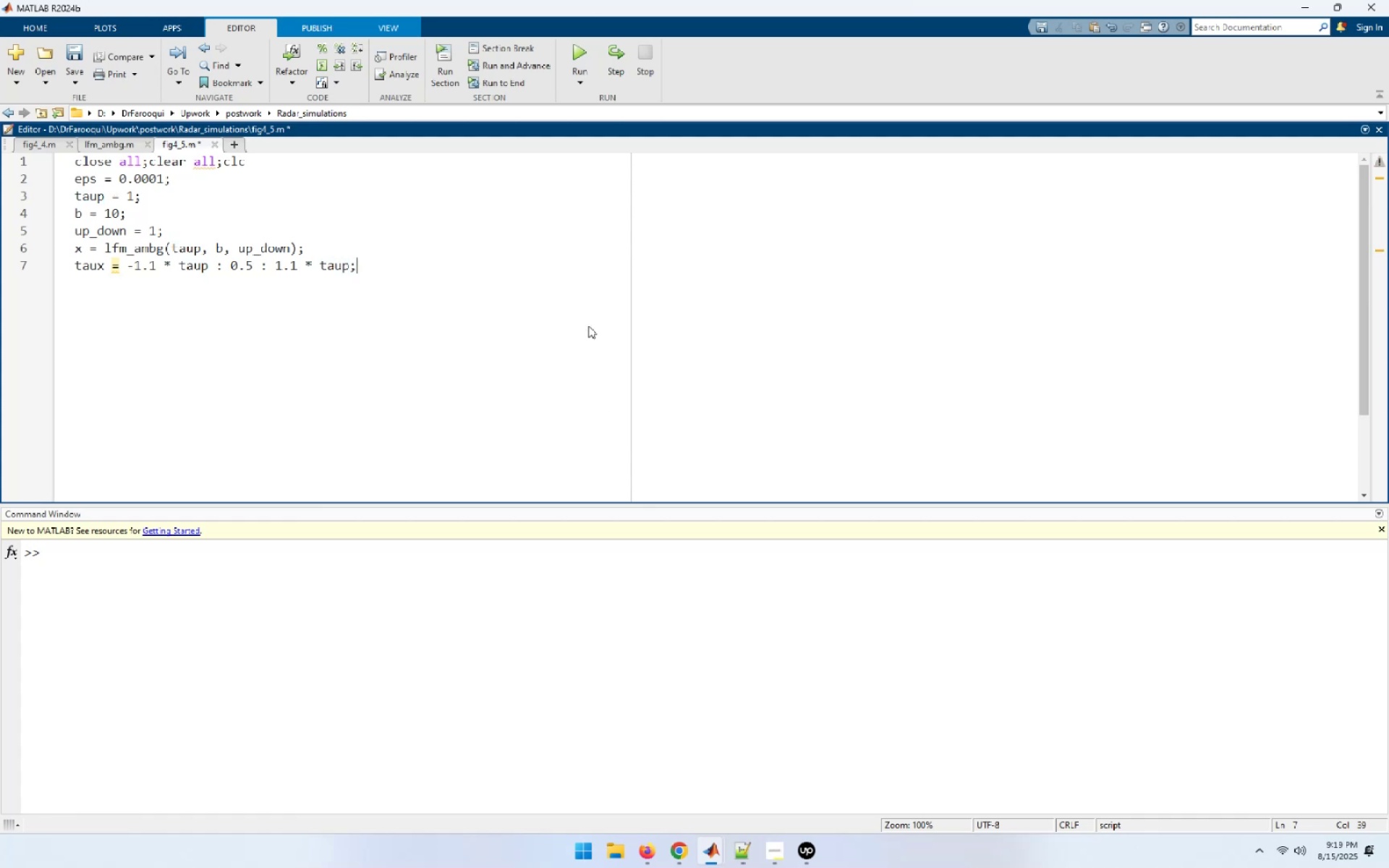 
key(Enter)
 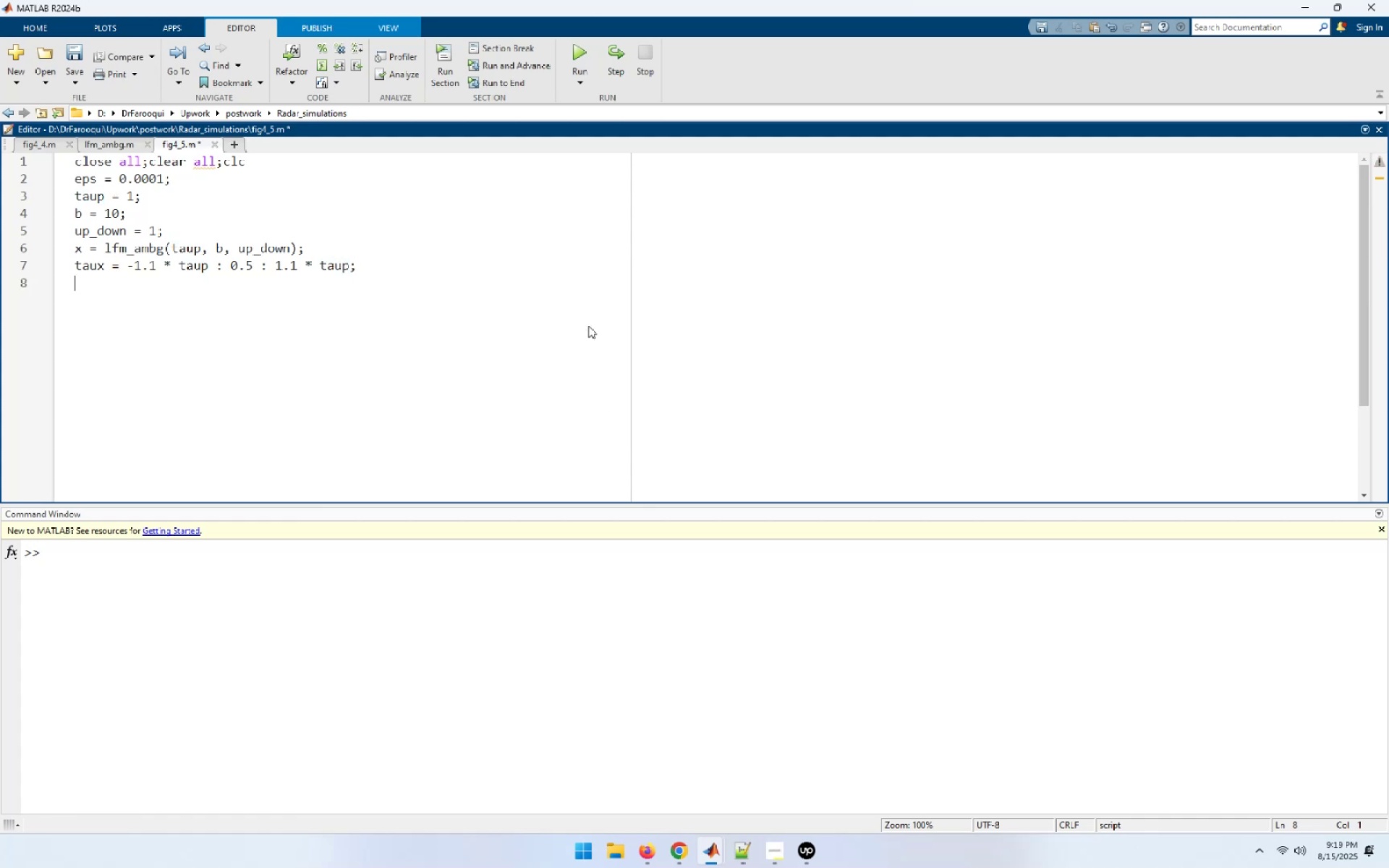 
type(fdy = -b : -)
key(Backspace)
type(0.)
 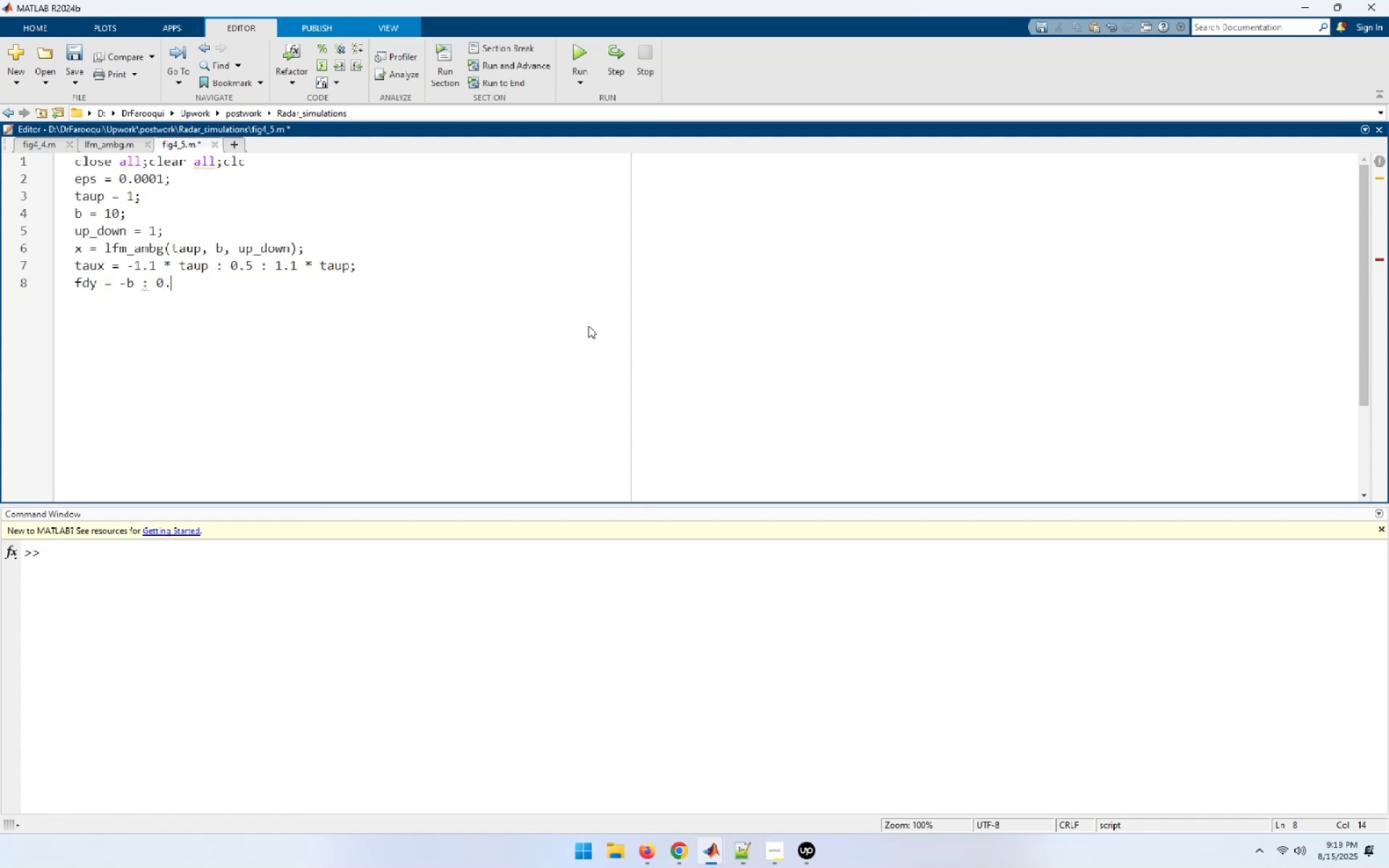 
type(05 : b;)
 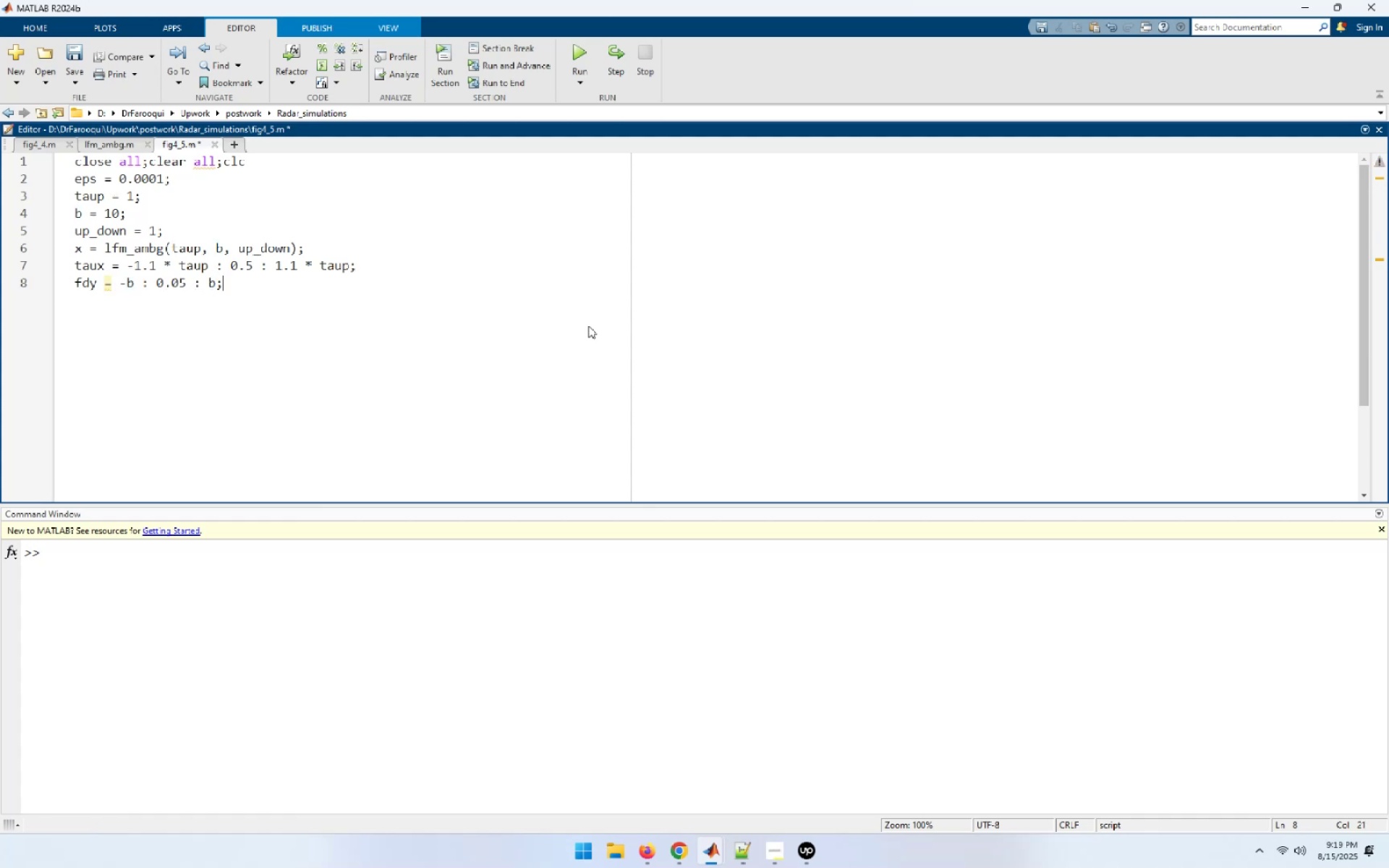 
key(Enter)
 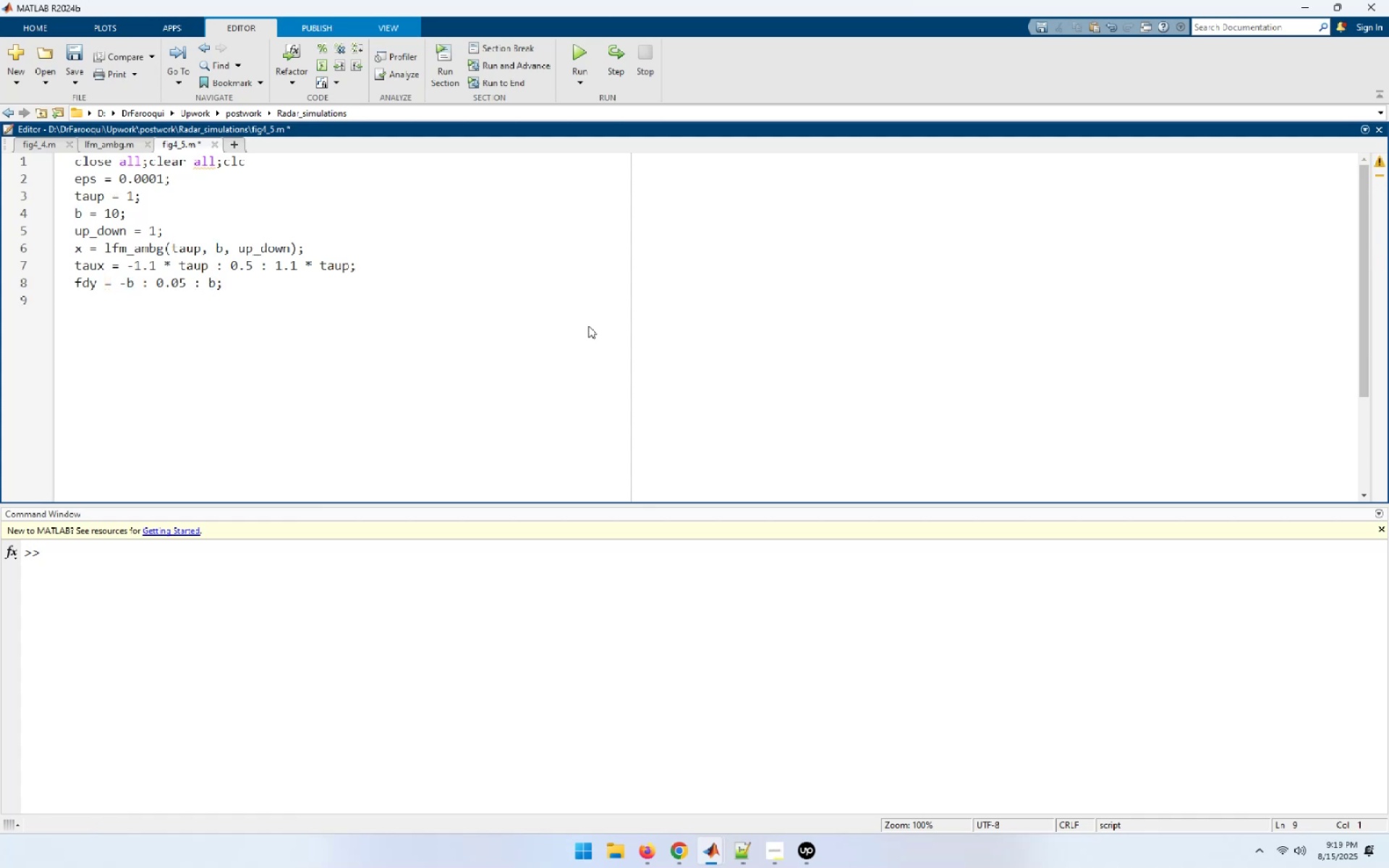 
key(Enter)
 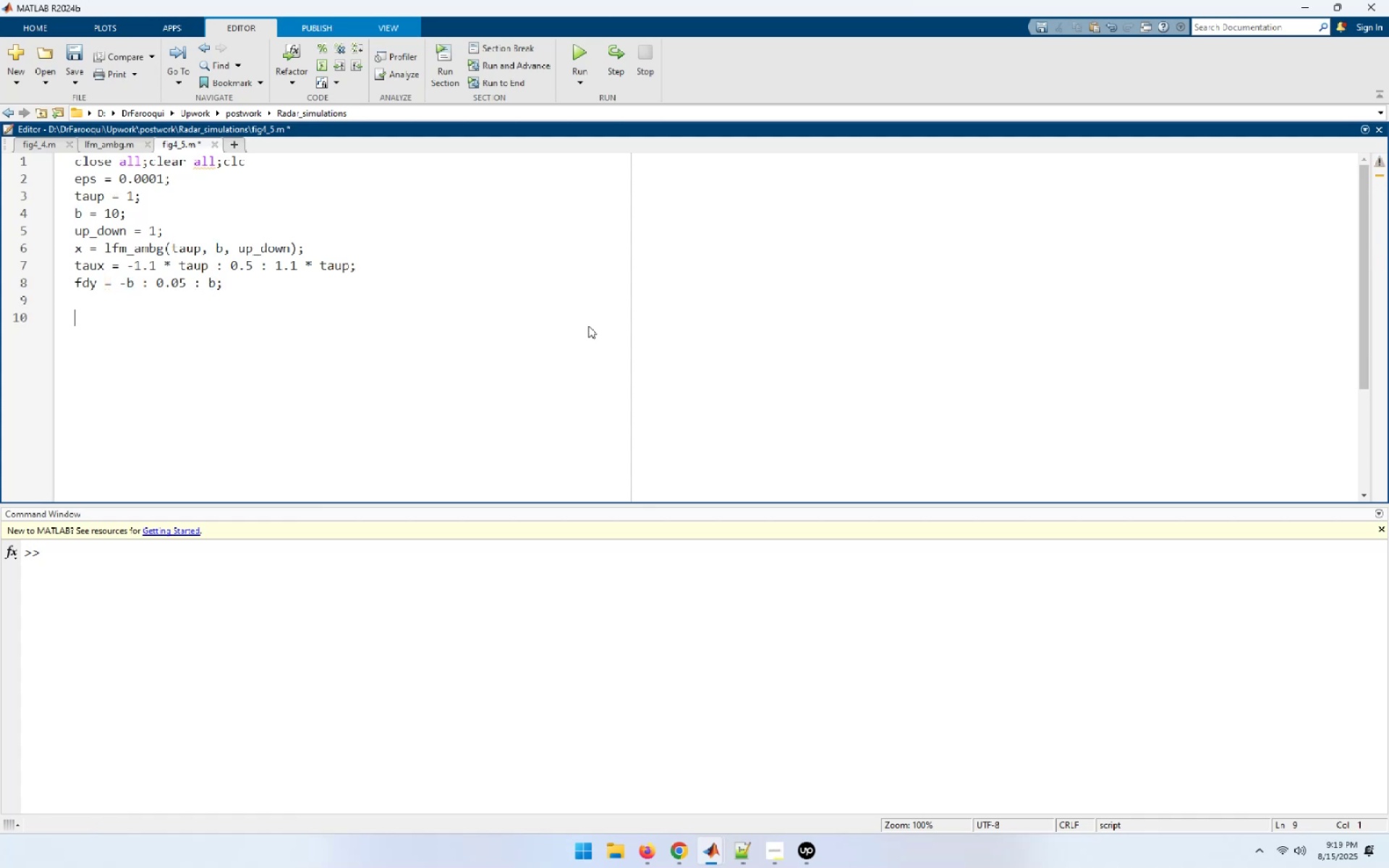 
type(figure)
 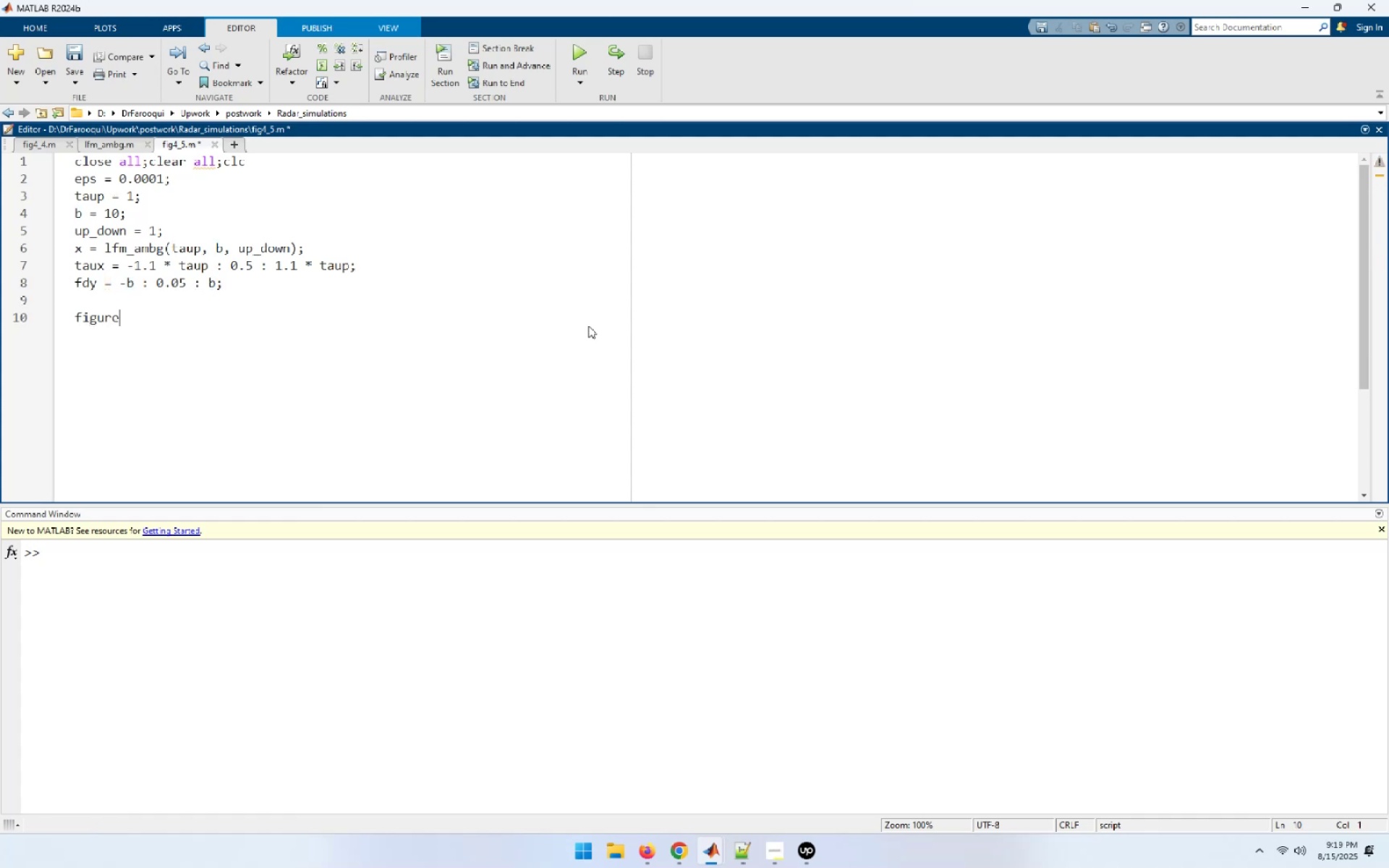 
key(Enter)
 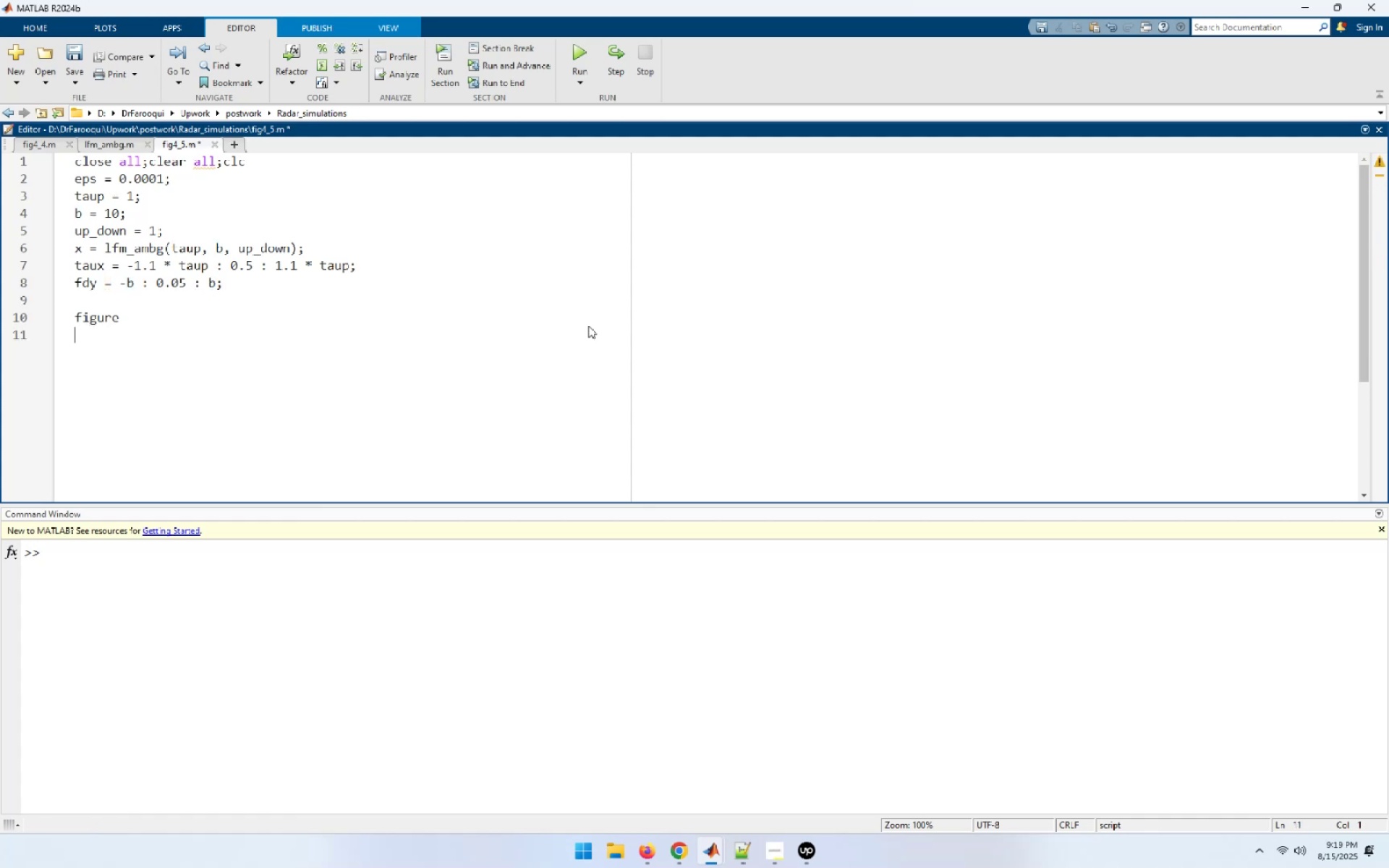 
type(mesh(taux,fdy,x)[F5])
 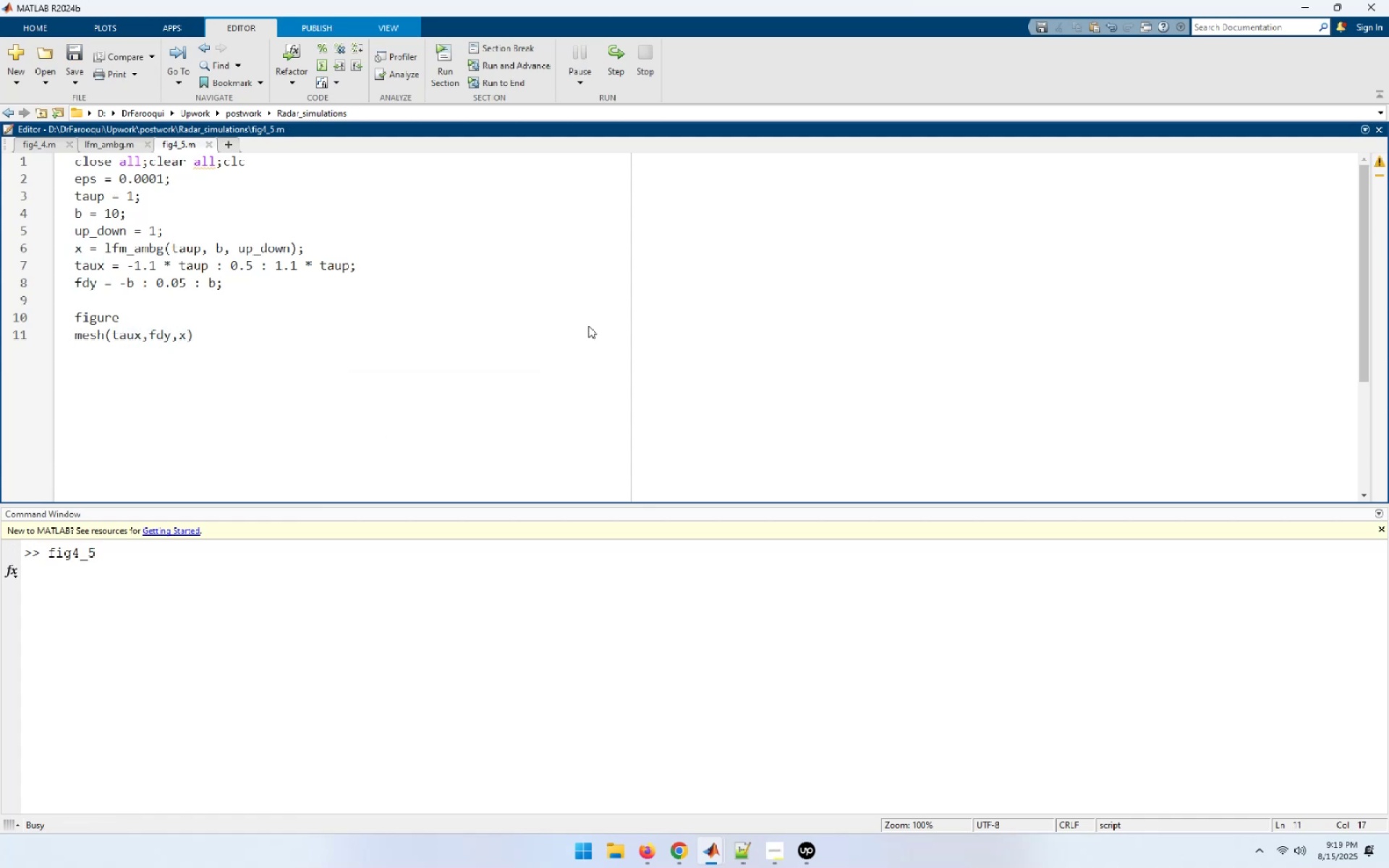 
wait(5.12)
 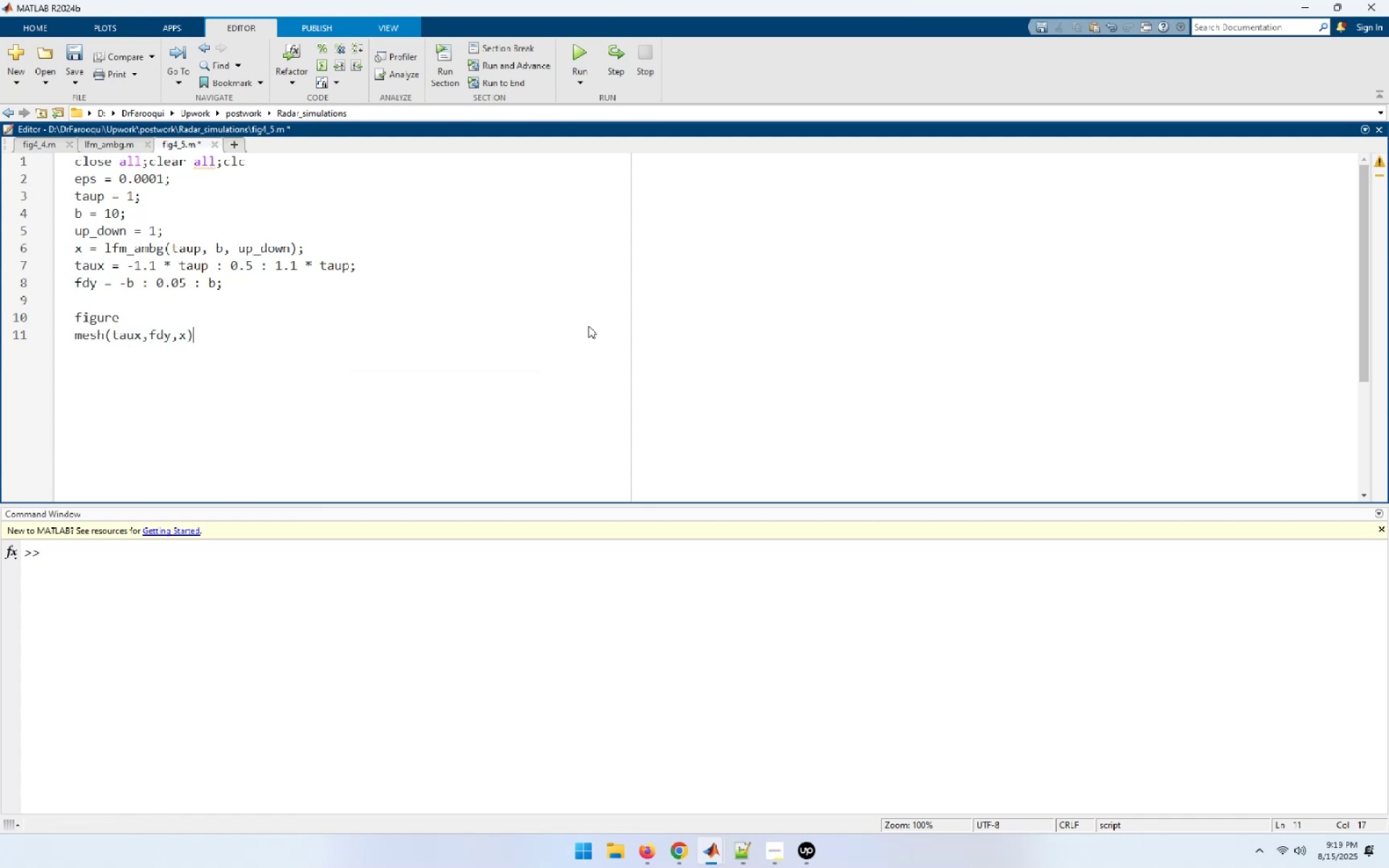 
left_click([260, 371])
 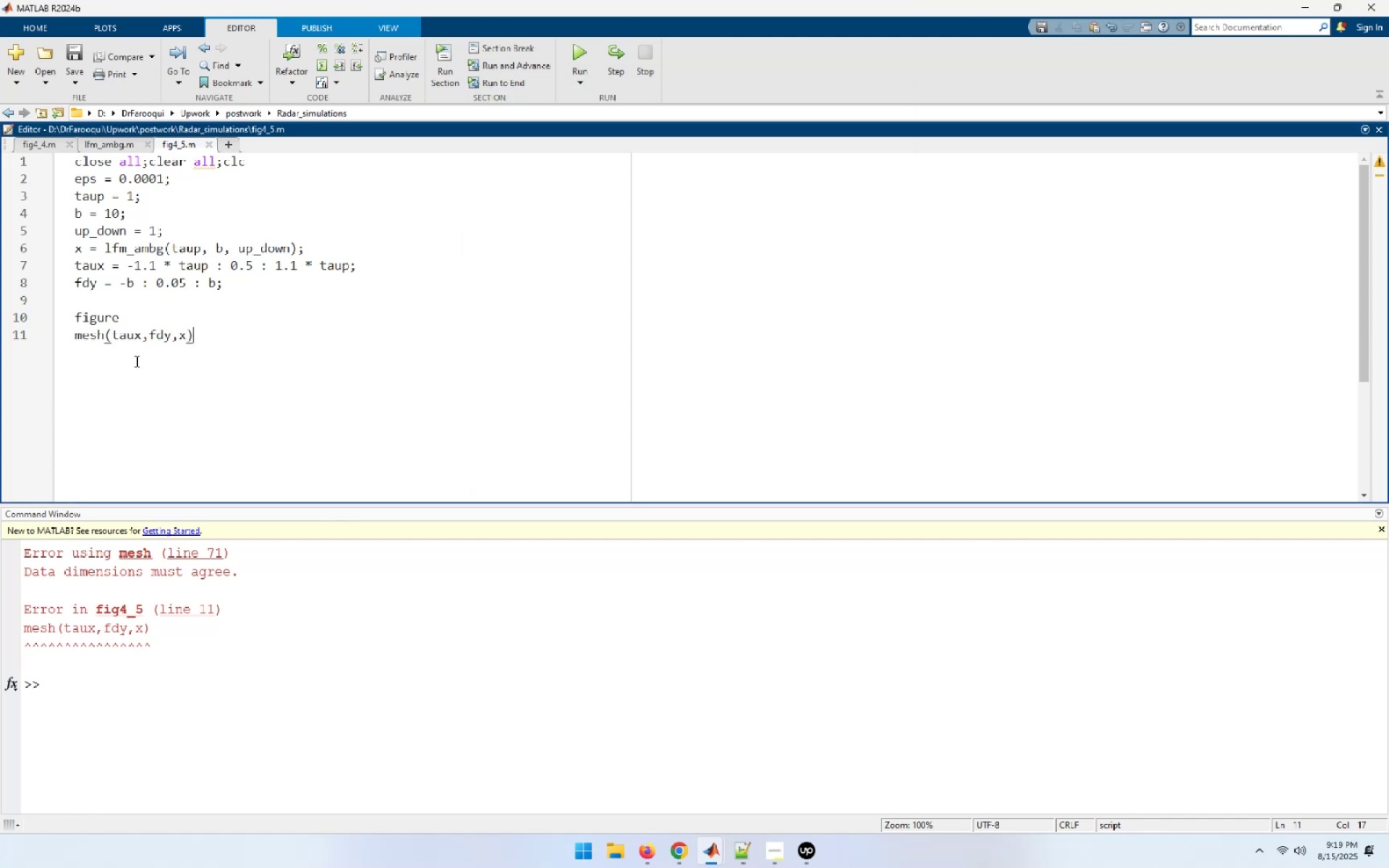 
mouse_move([139, 336])
 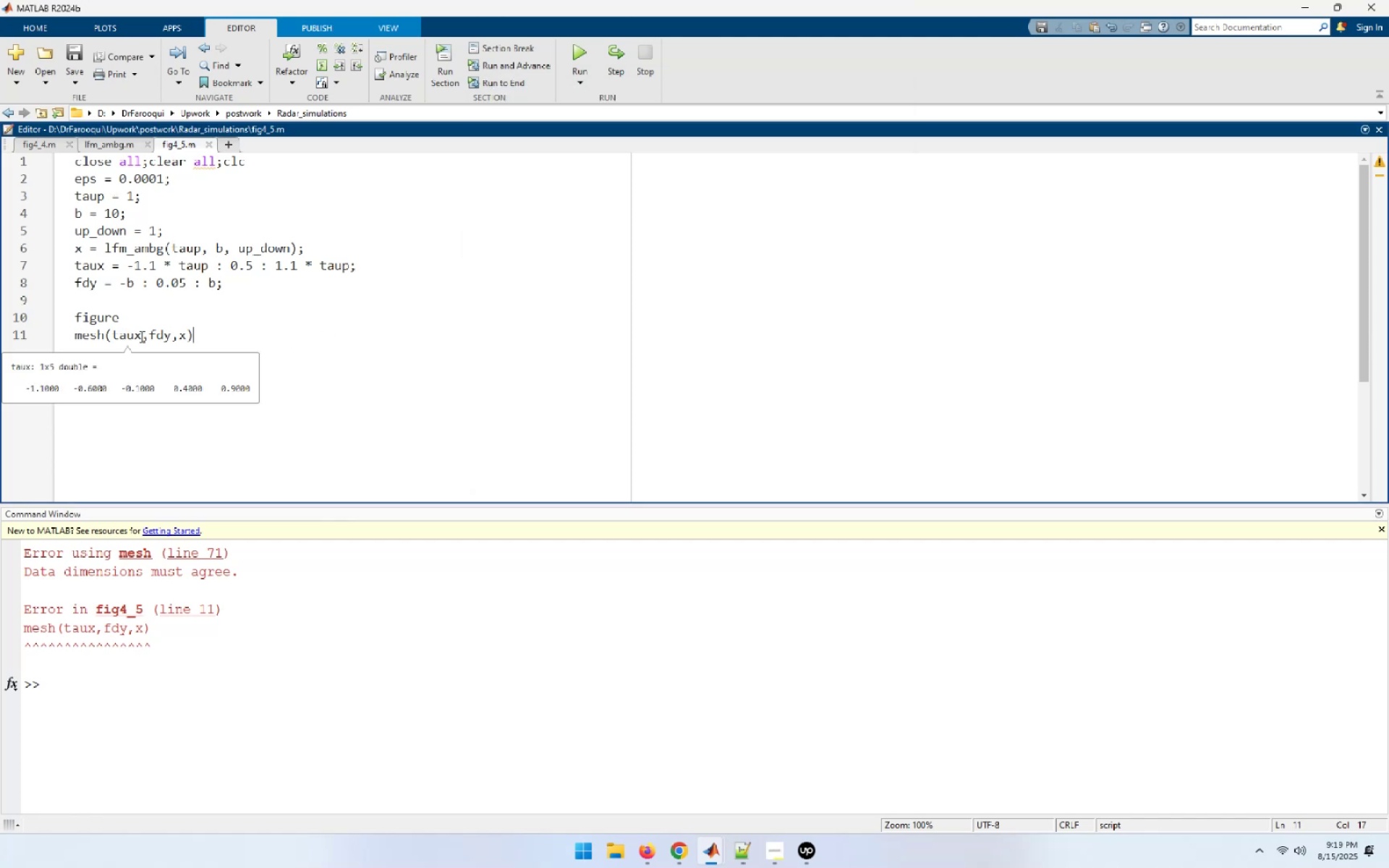 
mouse_move([169, 333])
 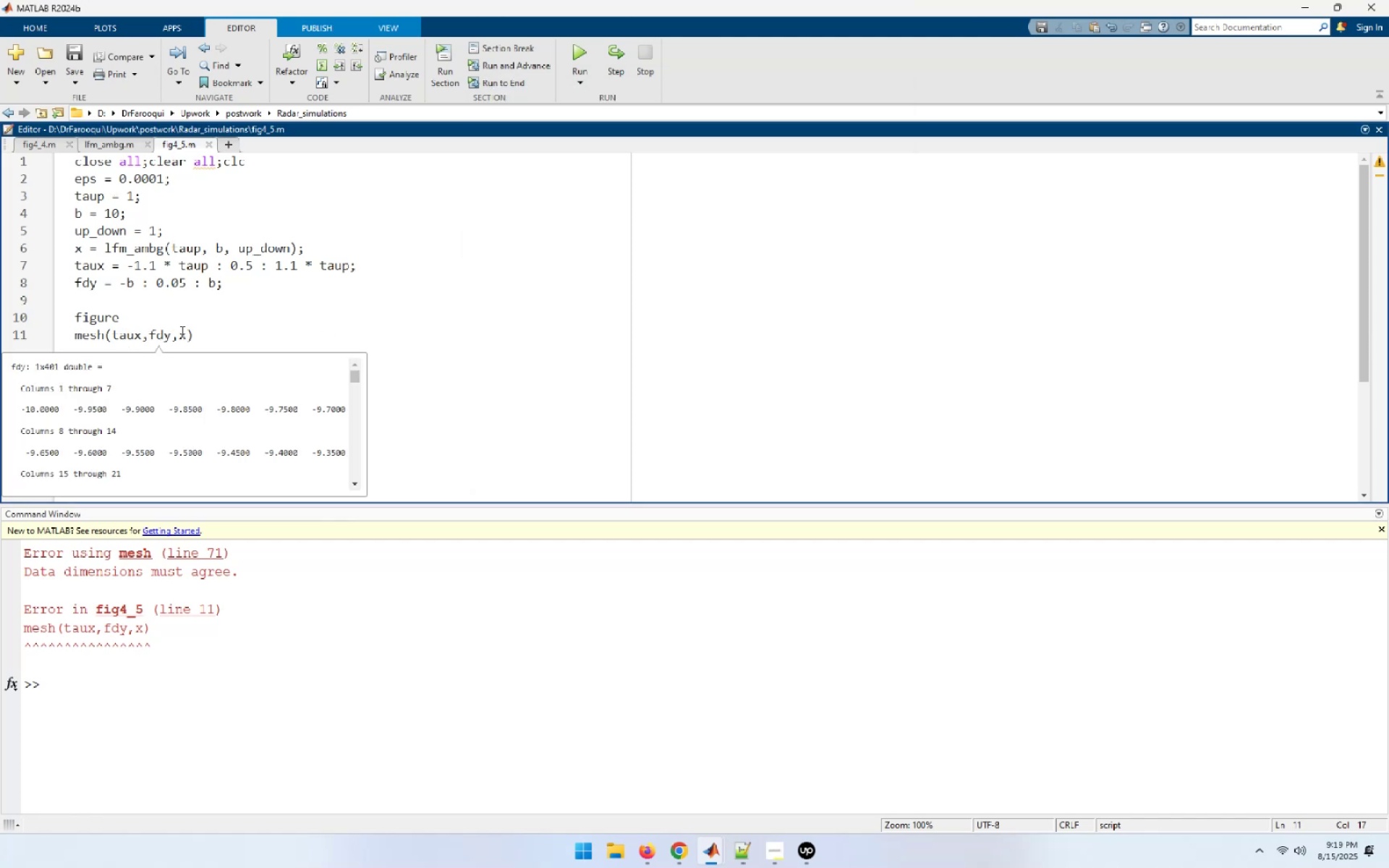 
mouse_move([176, 318])
 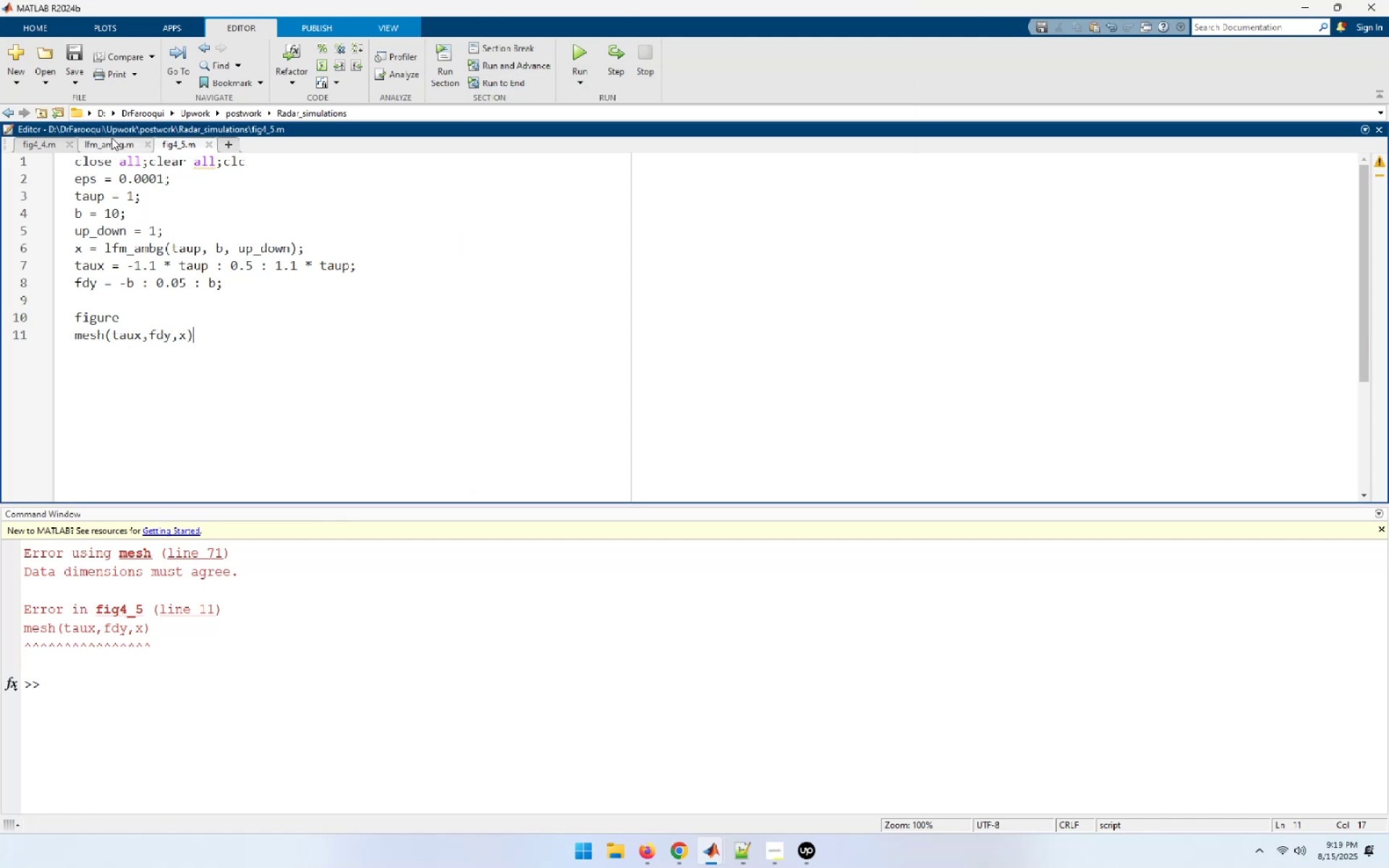 
left_click([111, 137])
 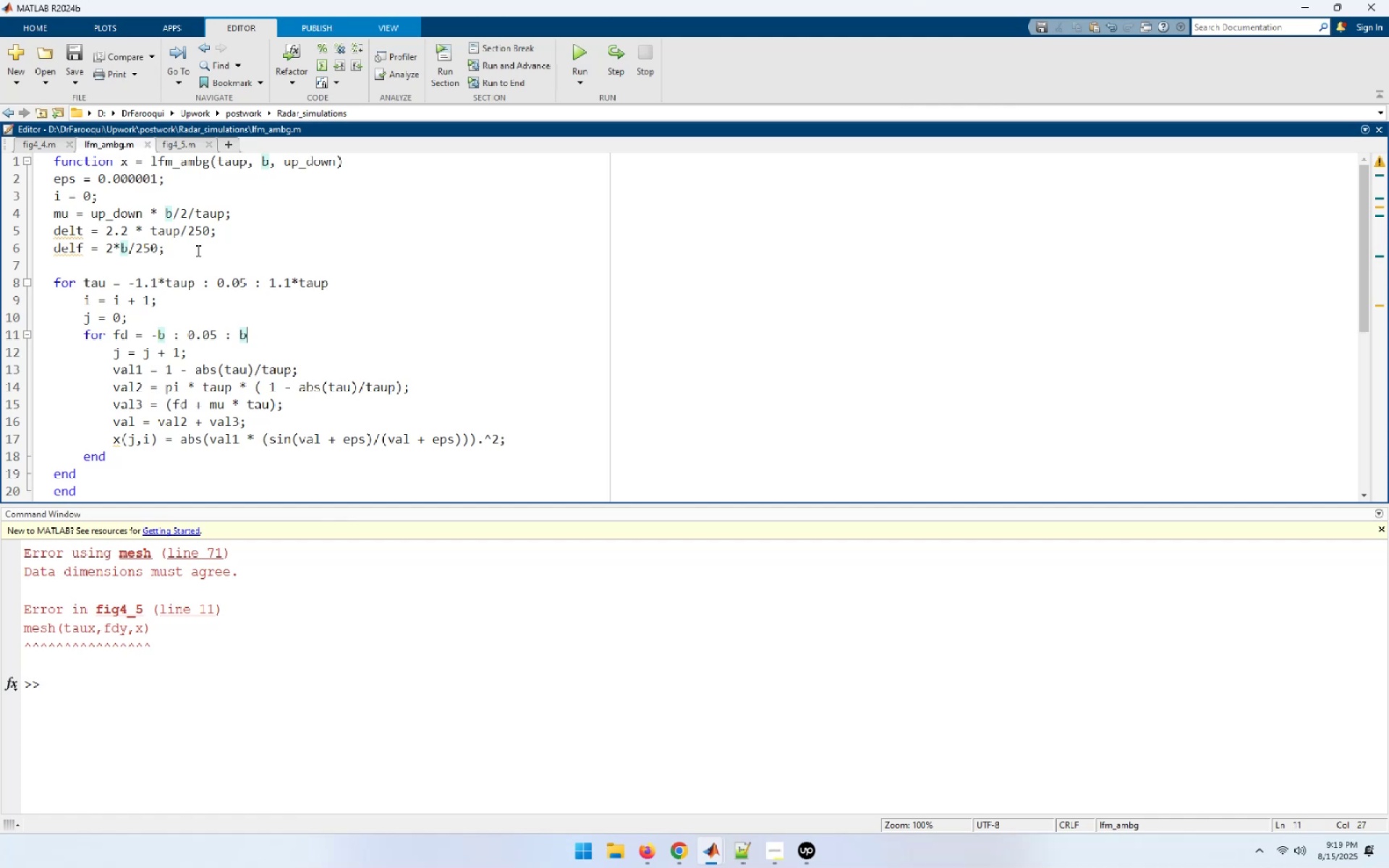 
wait(9.03)
 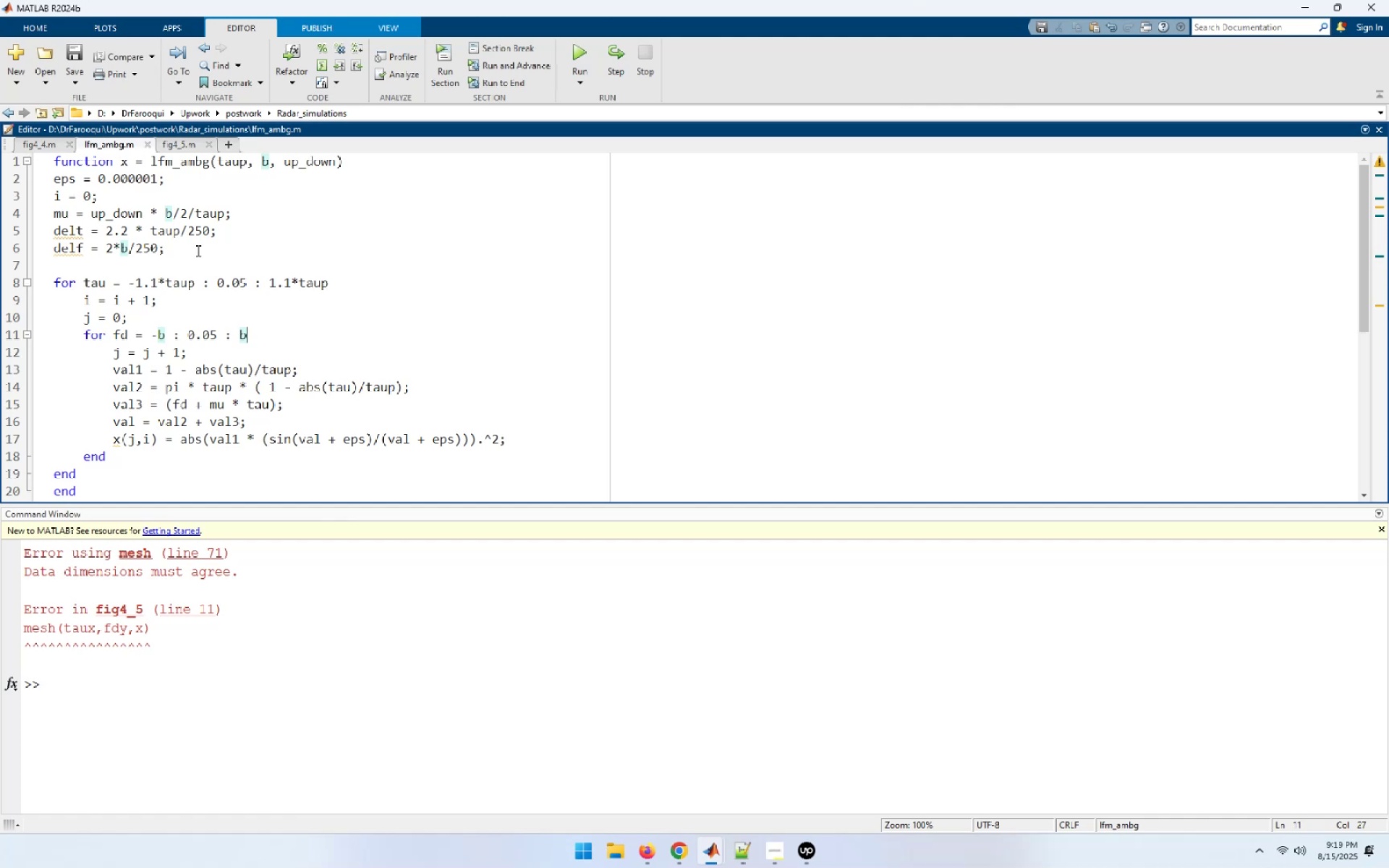 
left_click([188, 148])
 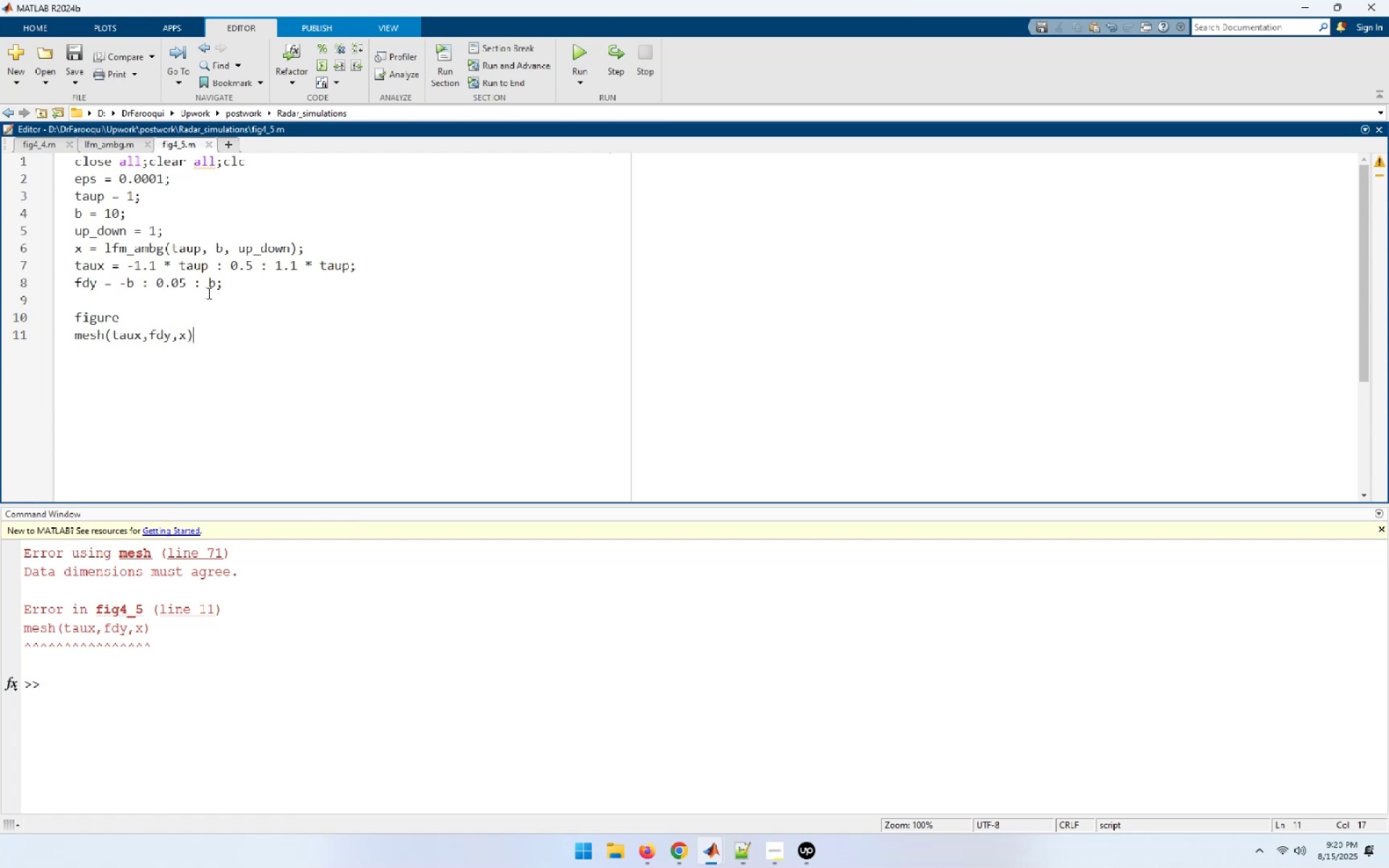 
wait(5.5)
 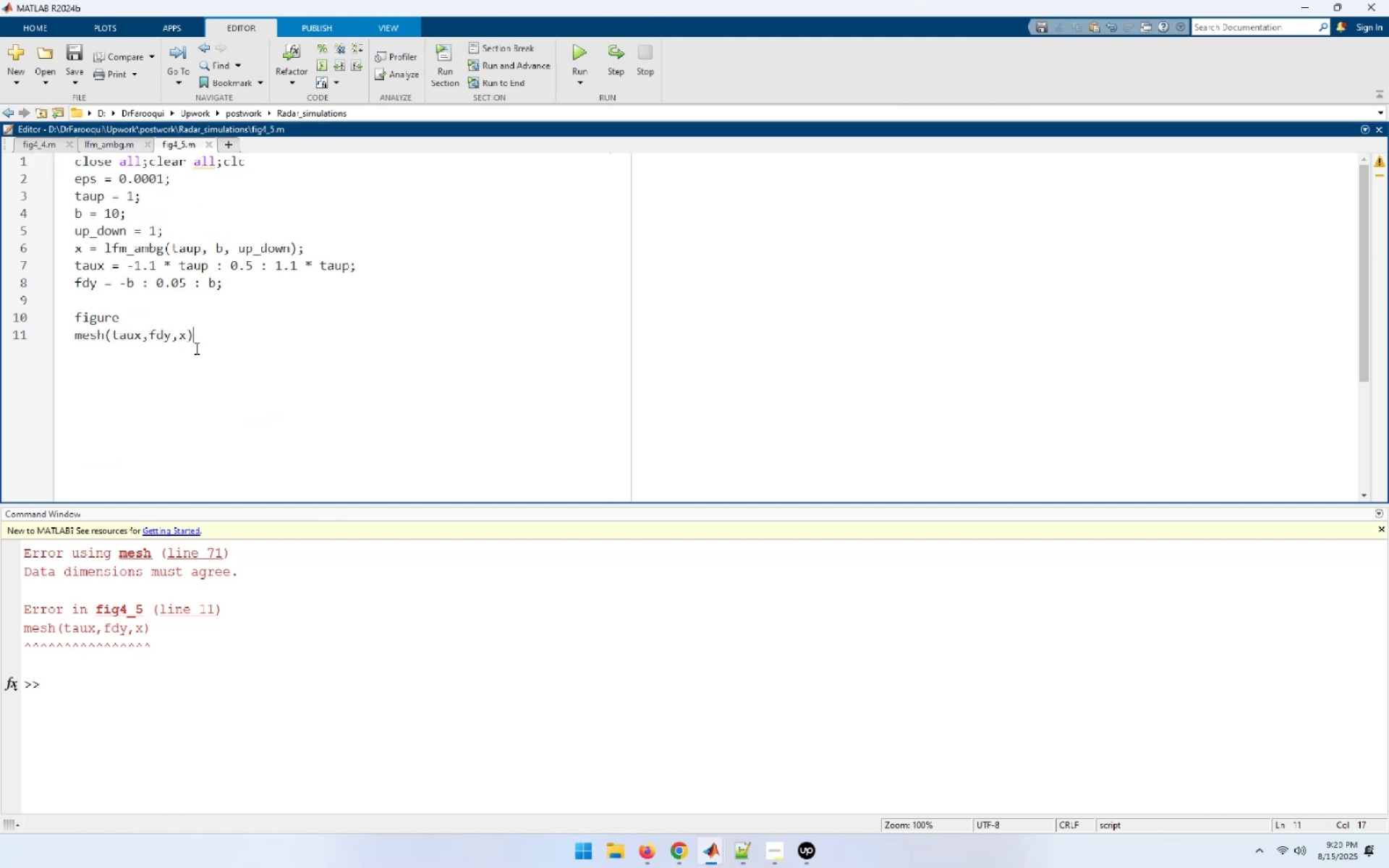 
left_click([247, 265])
 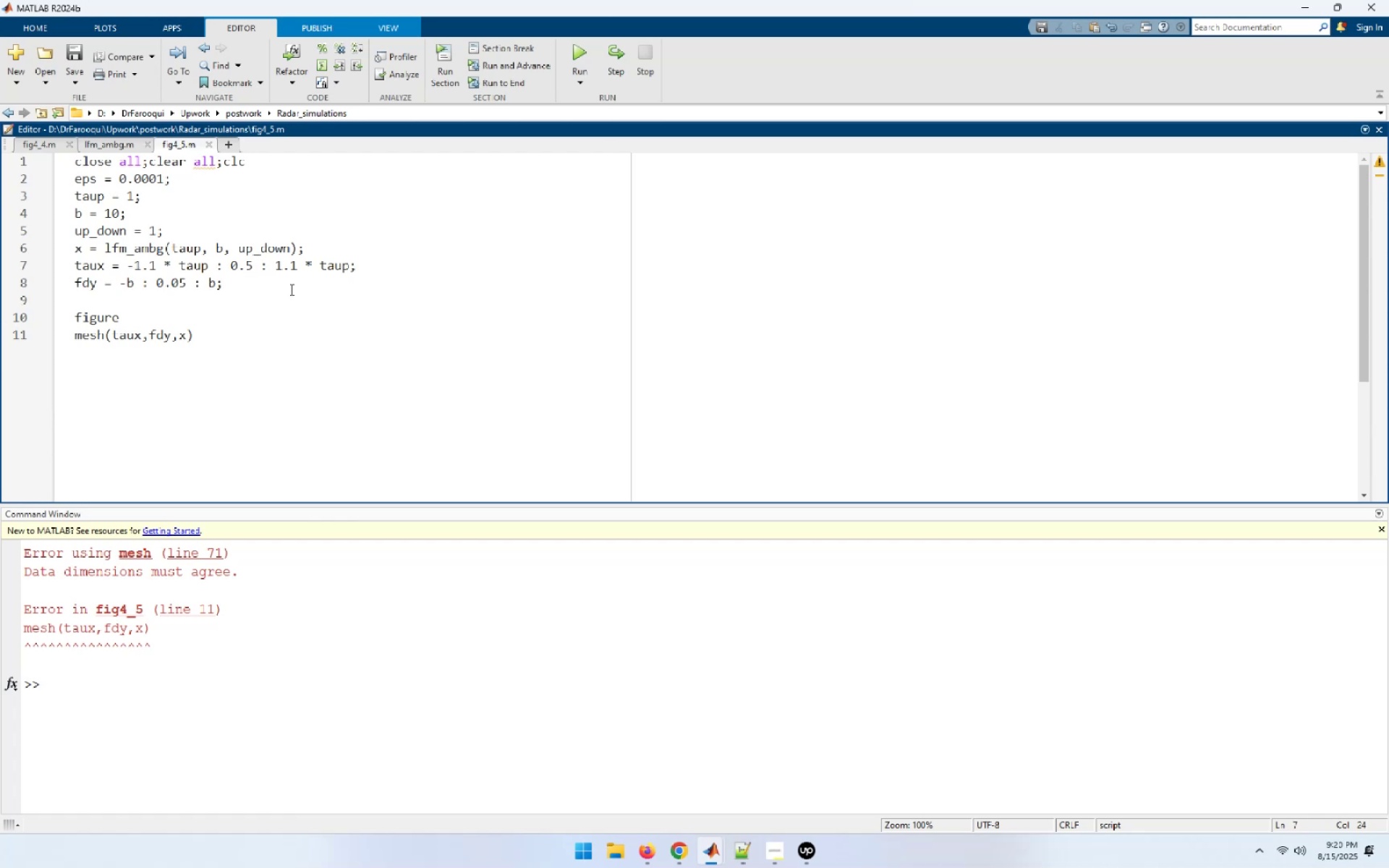 
key(Numpad0)
 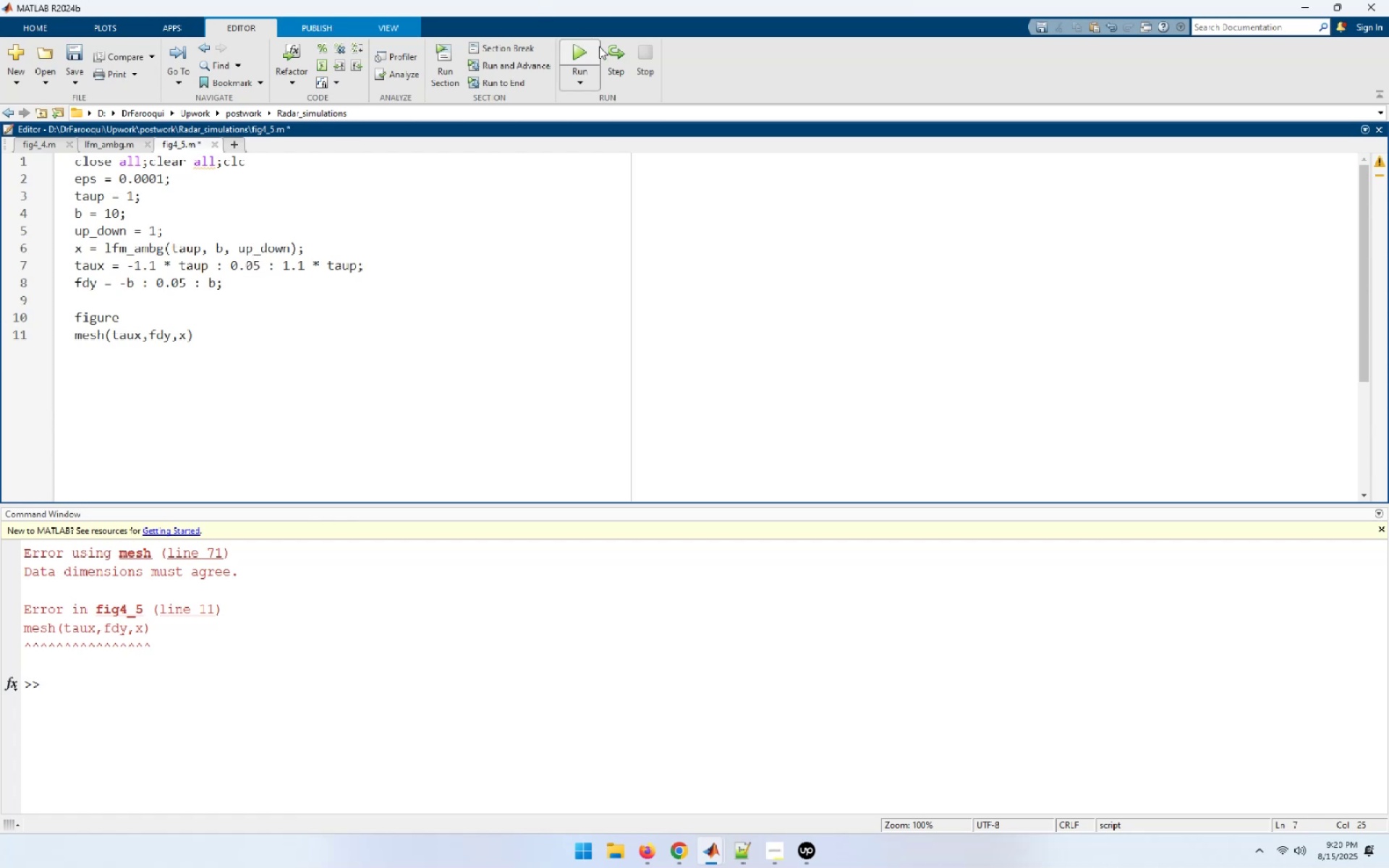 
left_click([580, 48])
 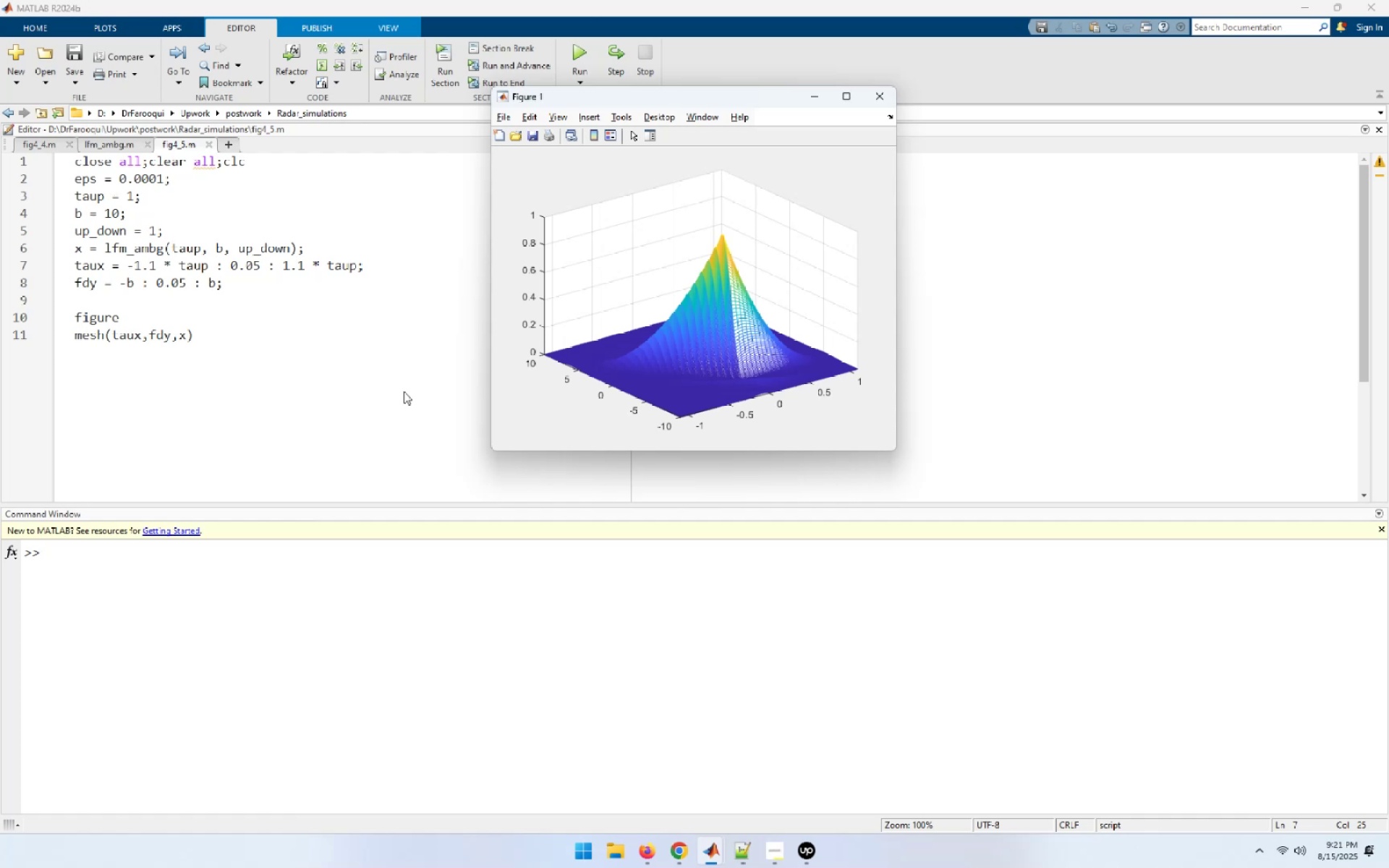 
wait(66.01)
 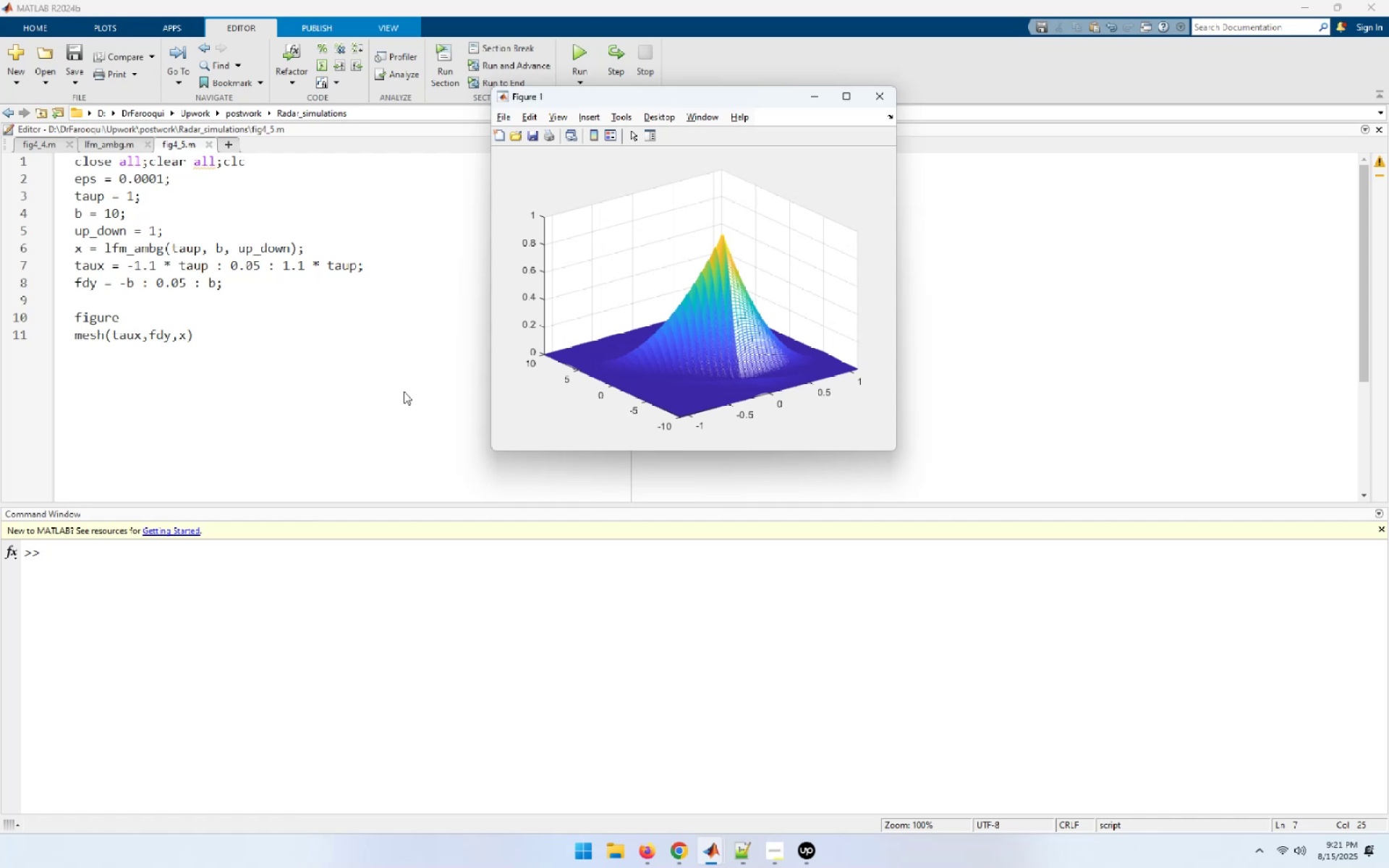 
left_click([232, 387])
 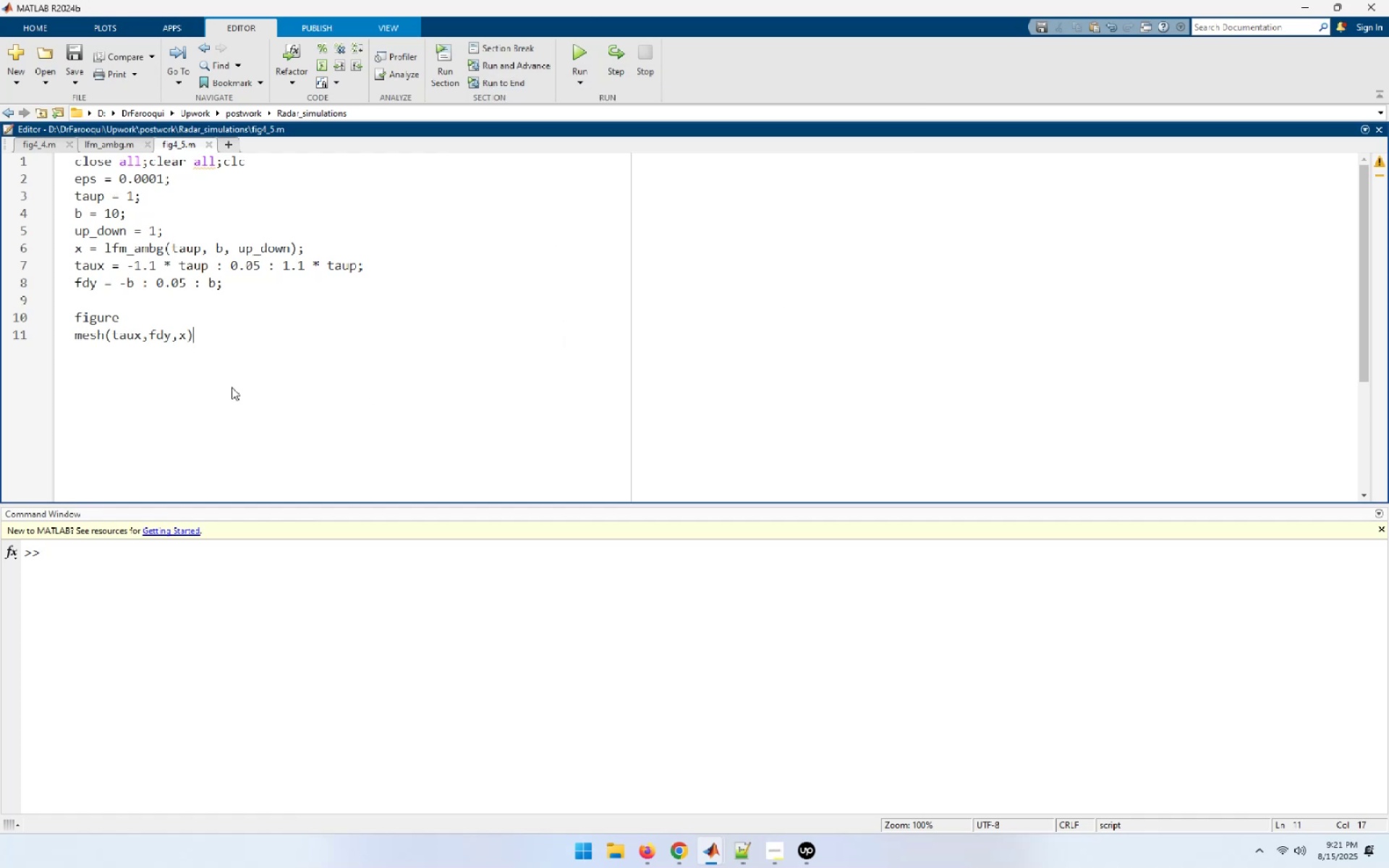 
key(Enter)
 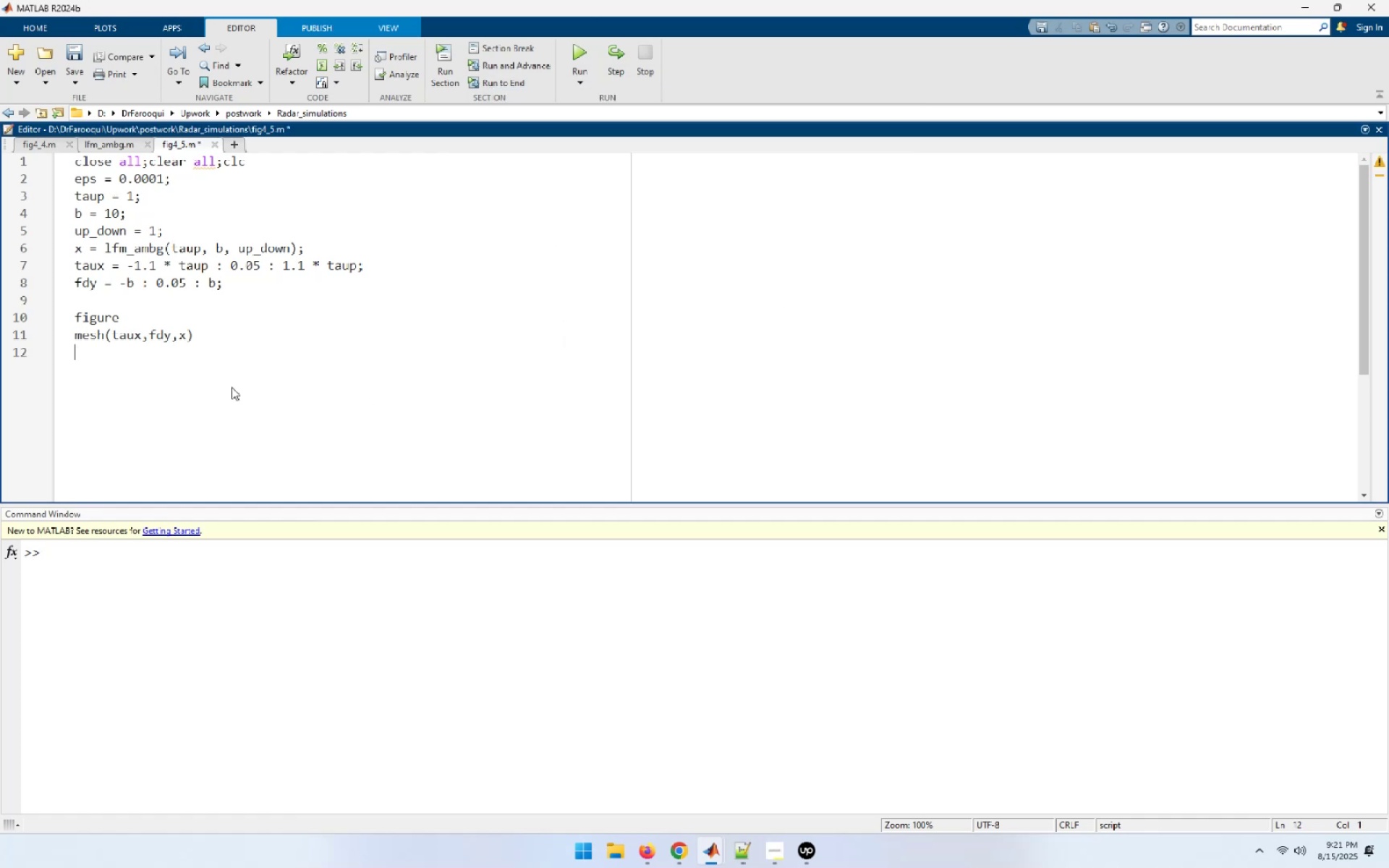 
wait(5.34)
 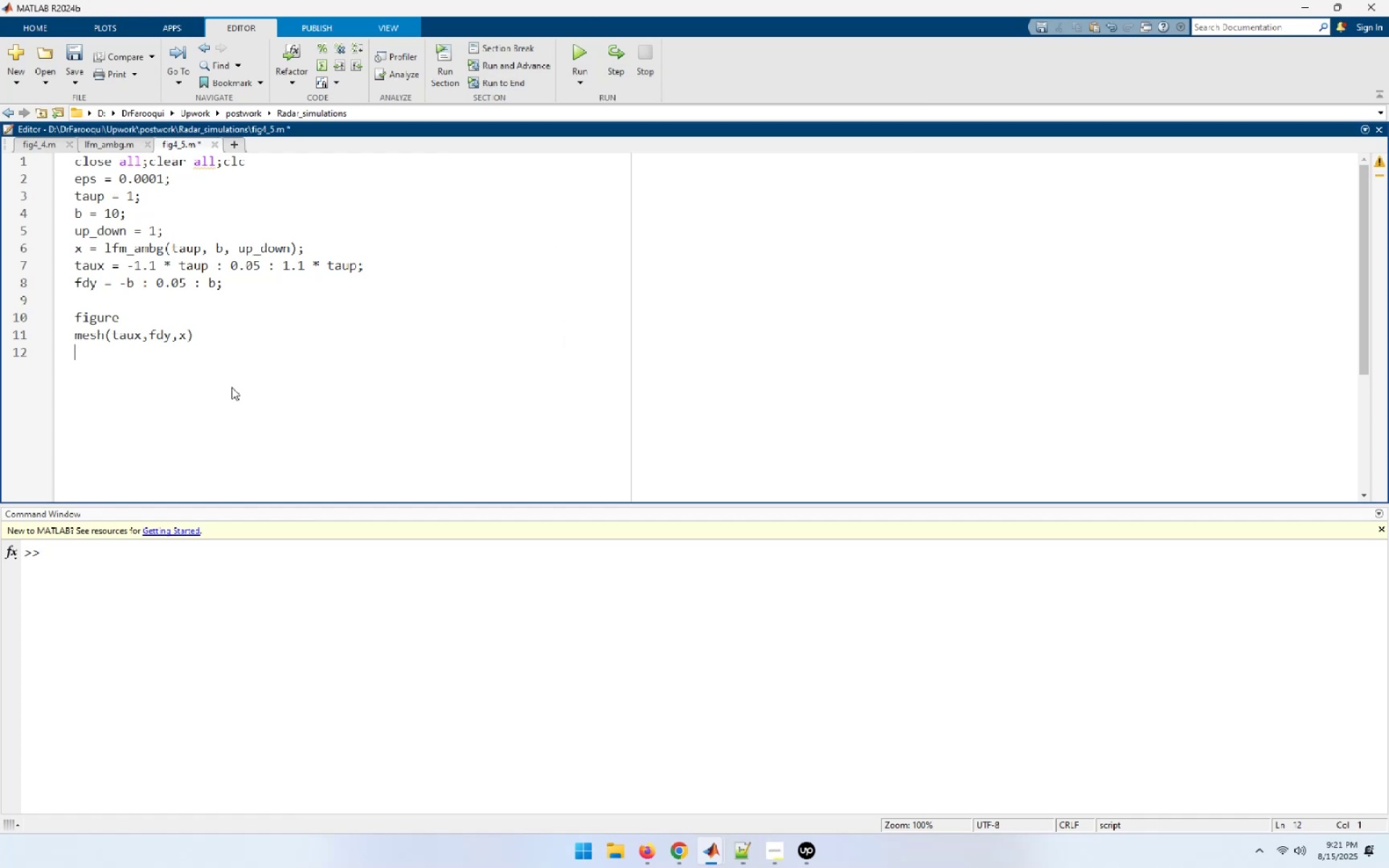 
type(xla)
key(Tab)
type(('Delay(sec)');)
 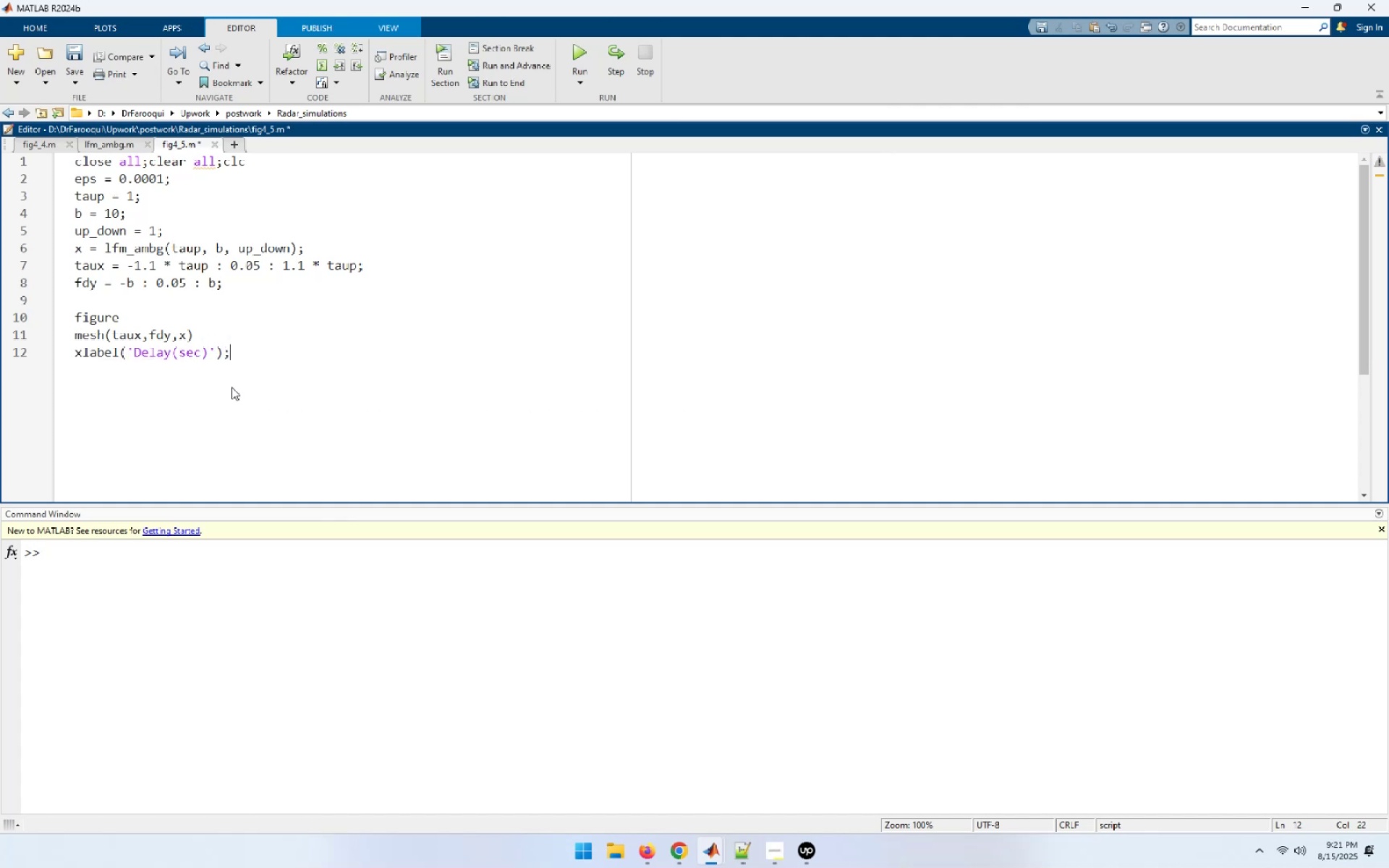 
key(Enter)
 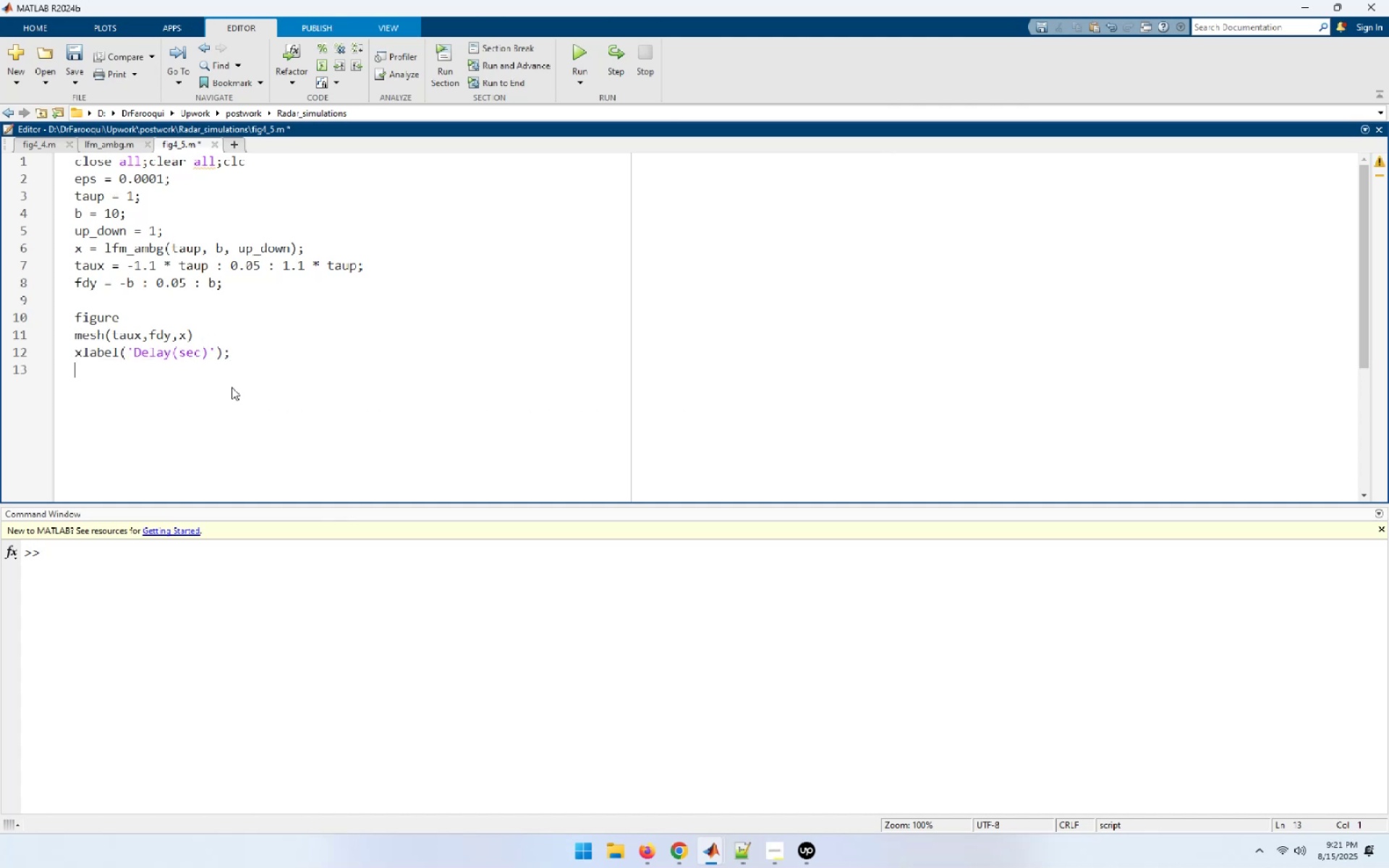 
type(y)
key(Tab)
type(('Doppler(Hz)[End])
key(NumpadEnter)
type(zl)
key(Tab)
type(('Ambiguity Function[End])
key(NumpadEnter)
 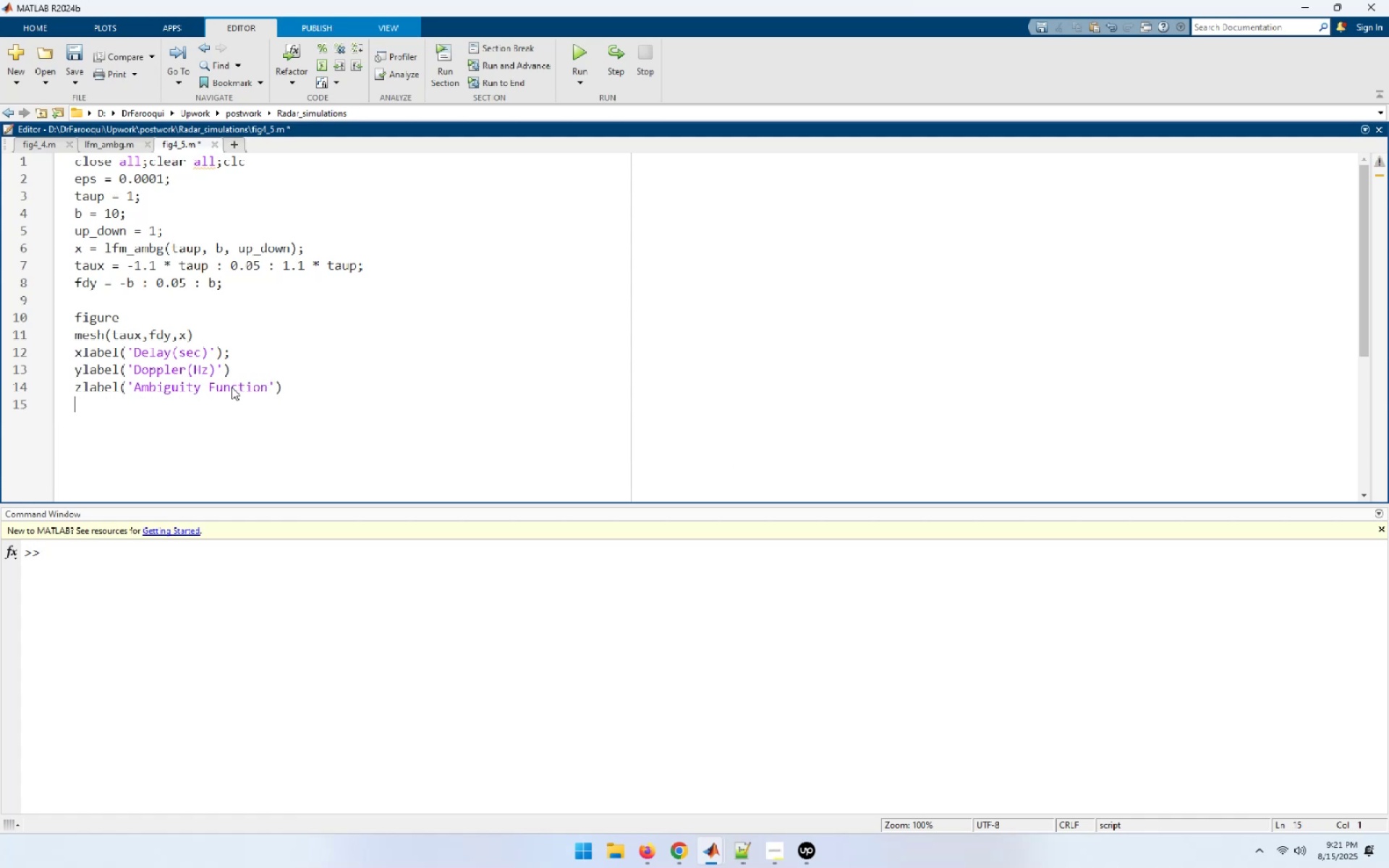 
key(ArrowUp)
 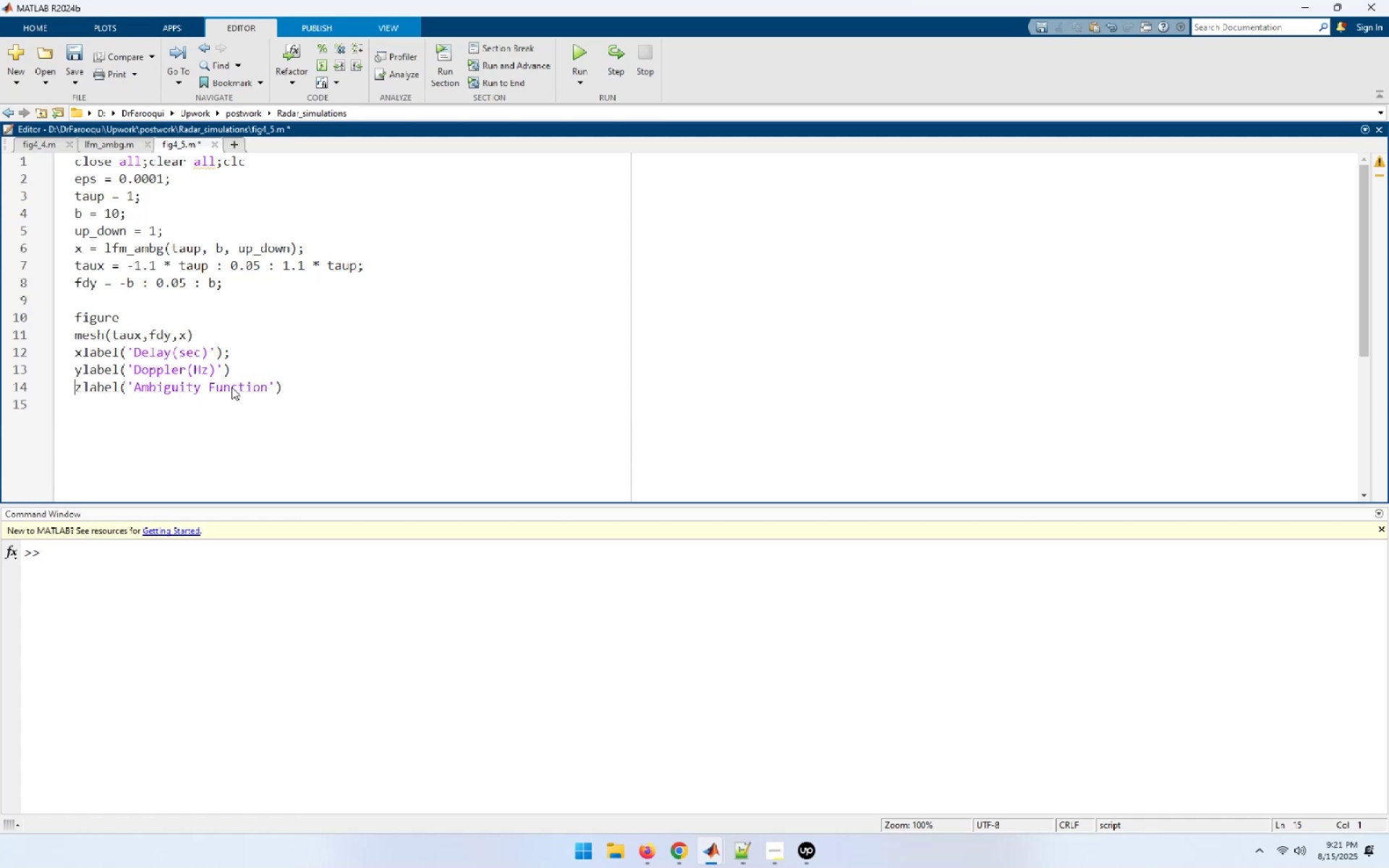 
key(ArrowUp)
 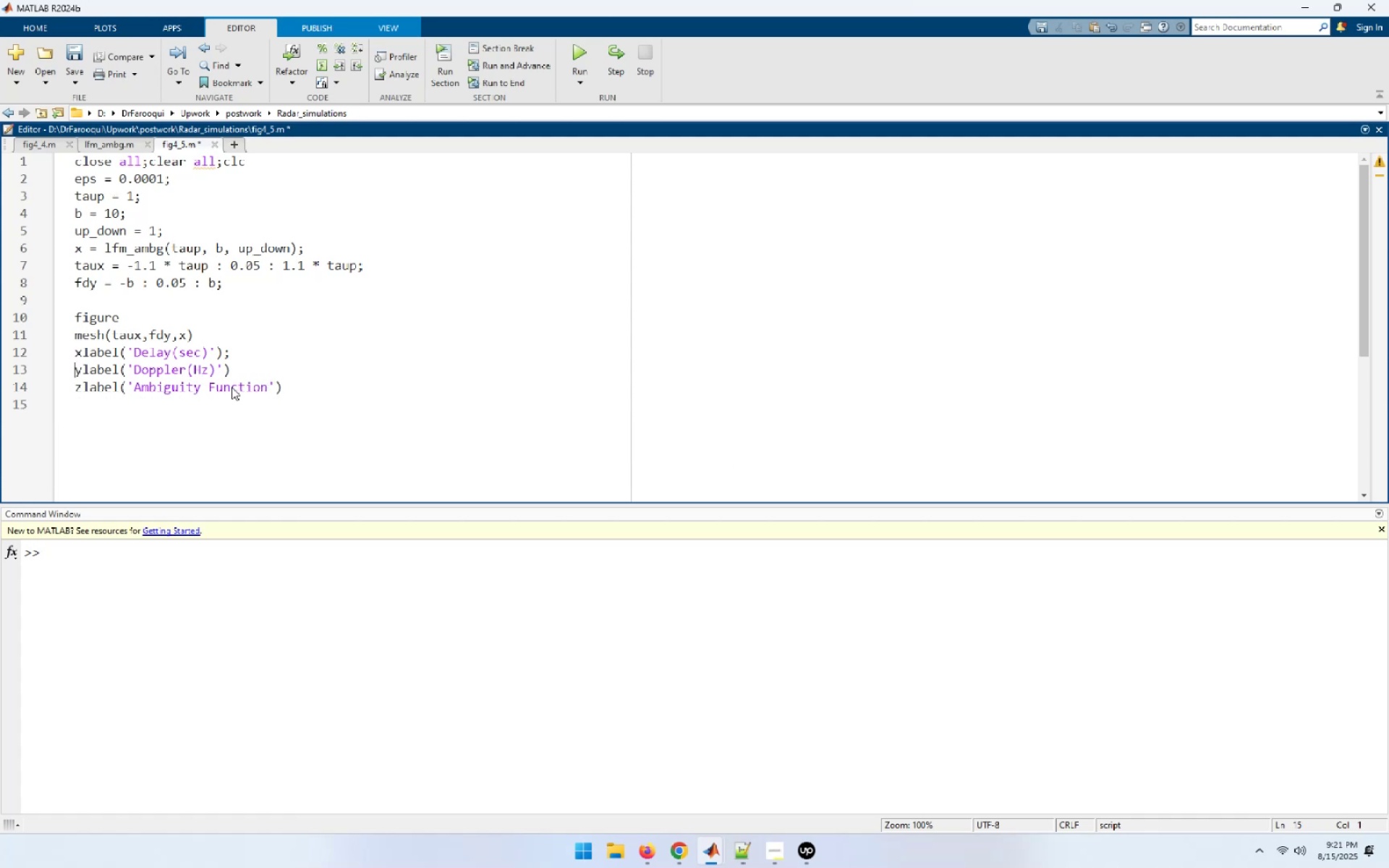 
key(ArrowUp)
 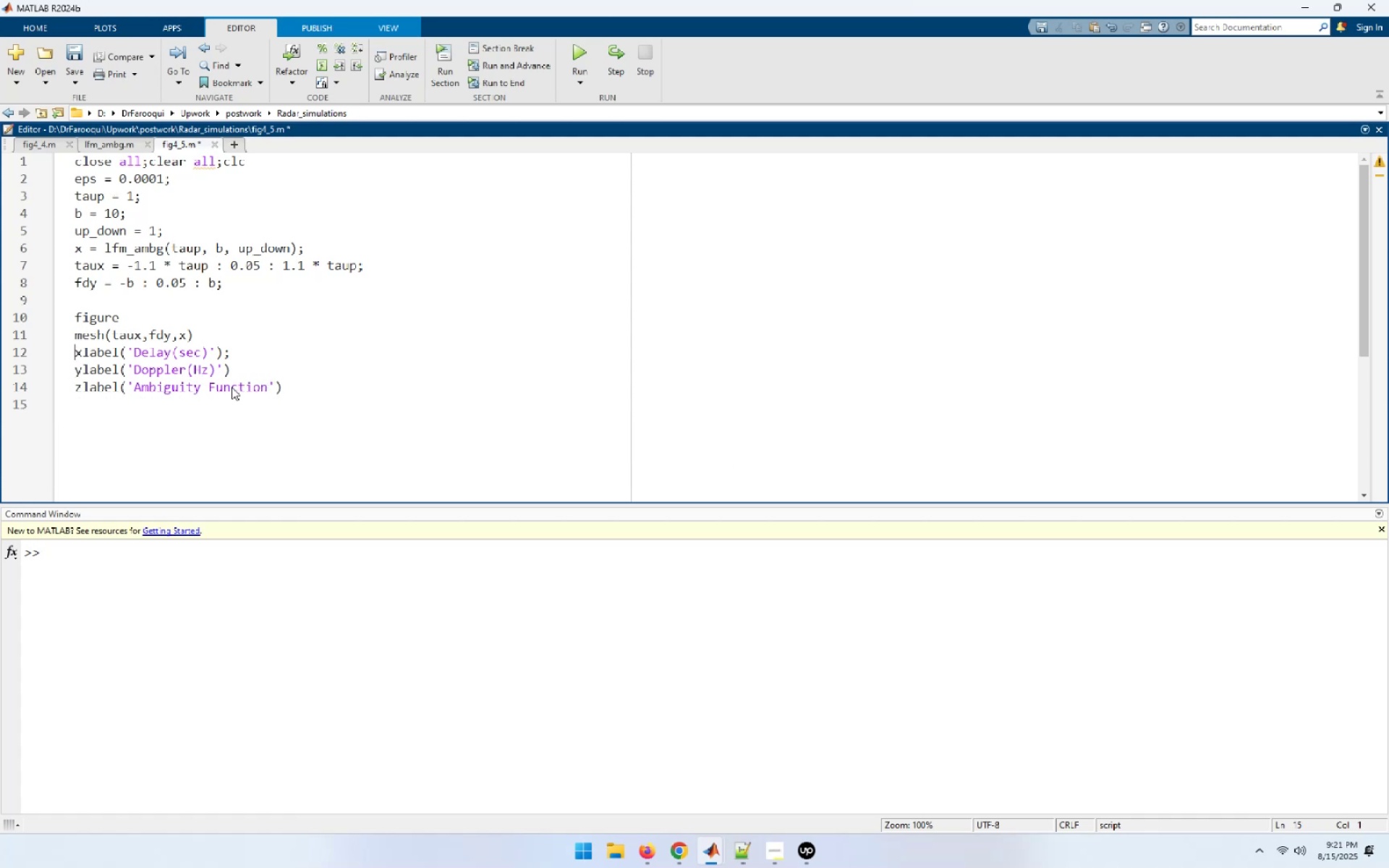 
key(ArrowUp)
 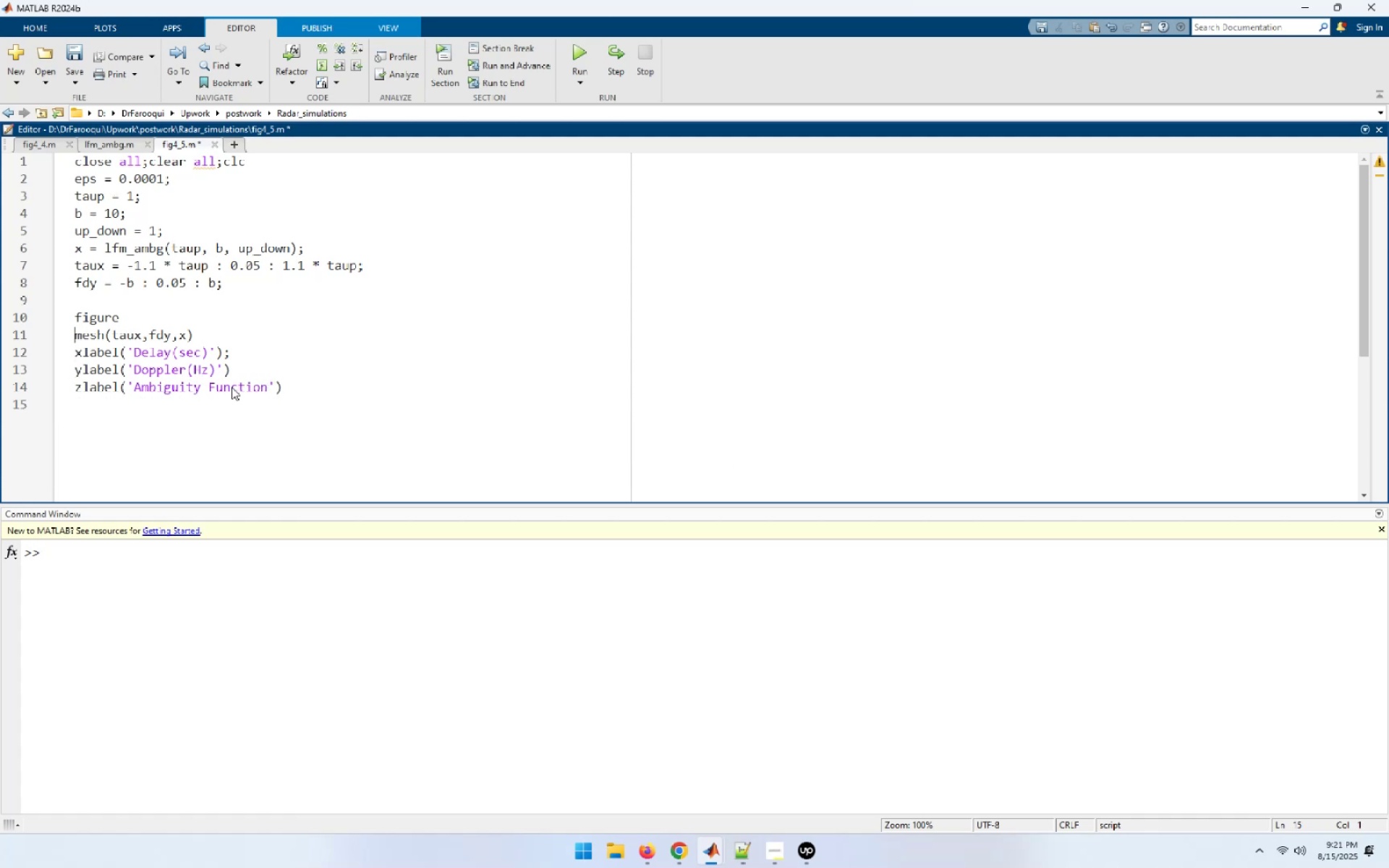 
key(ArrowUp)
 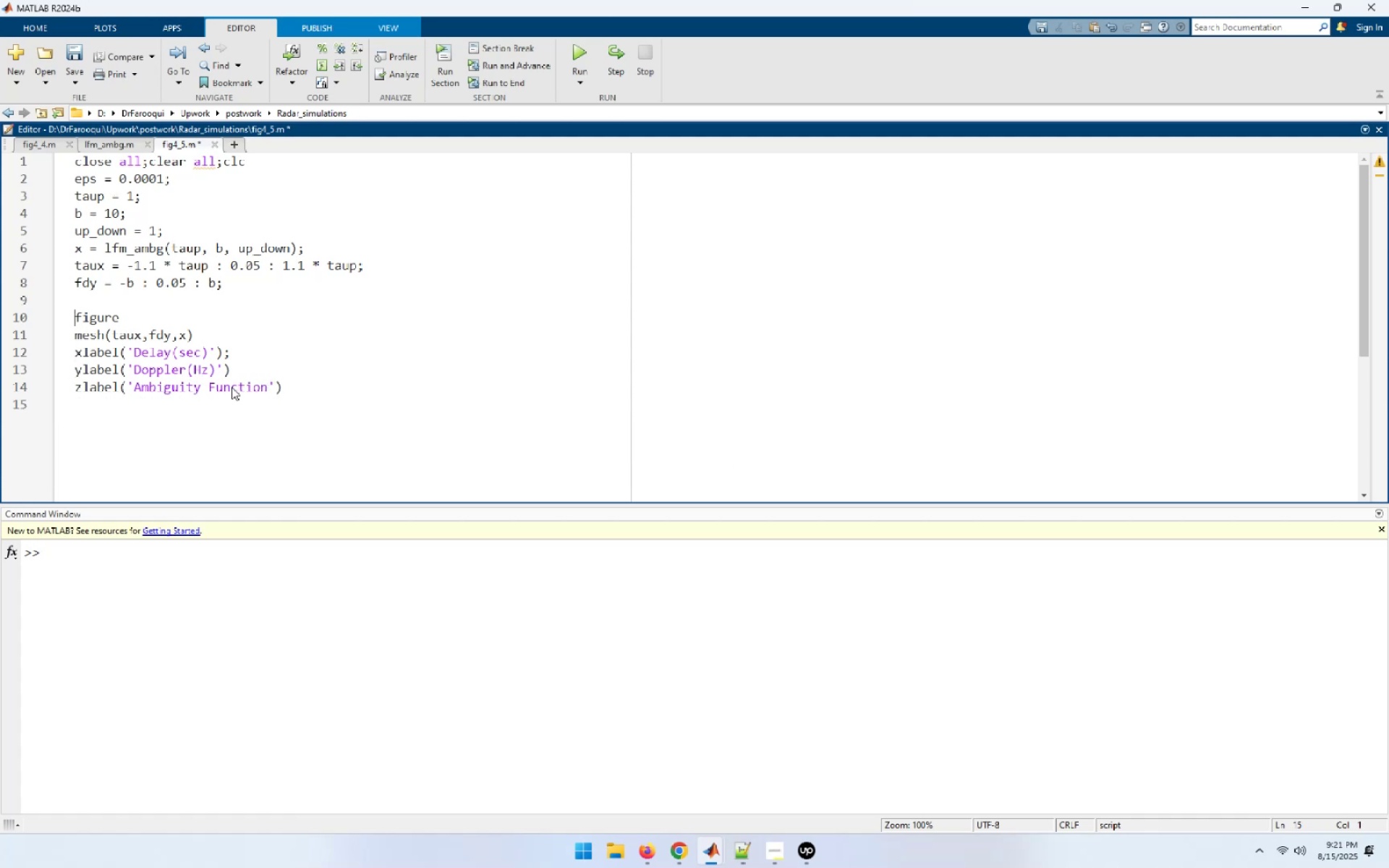 
key(ArrowUp)
 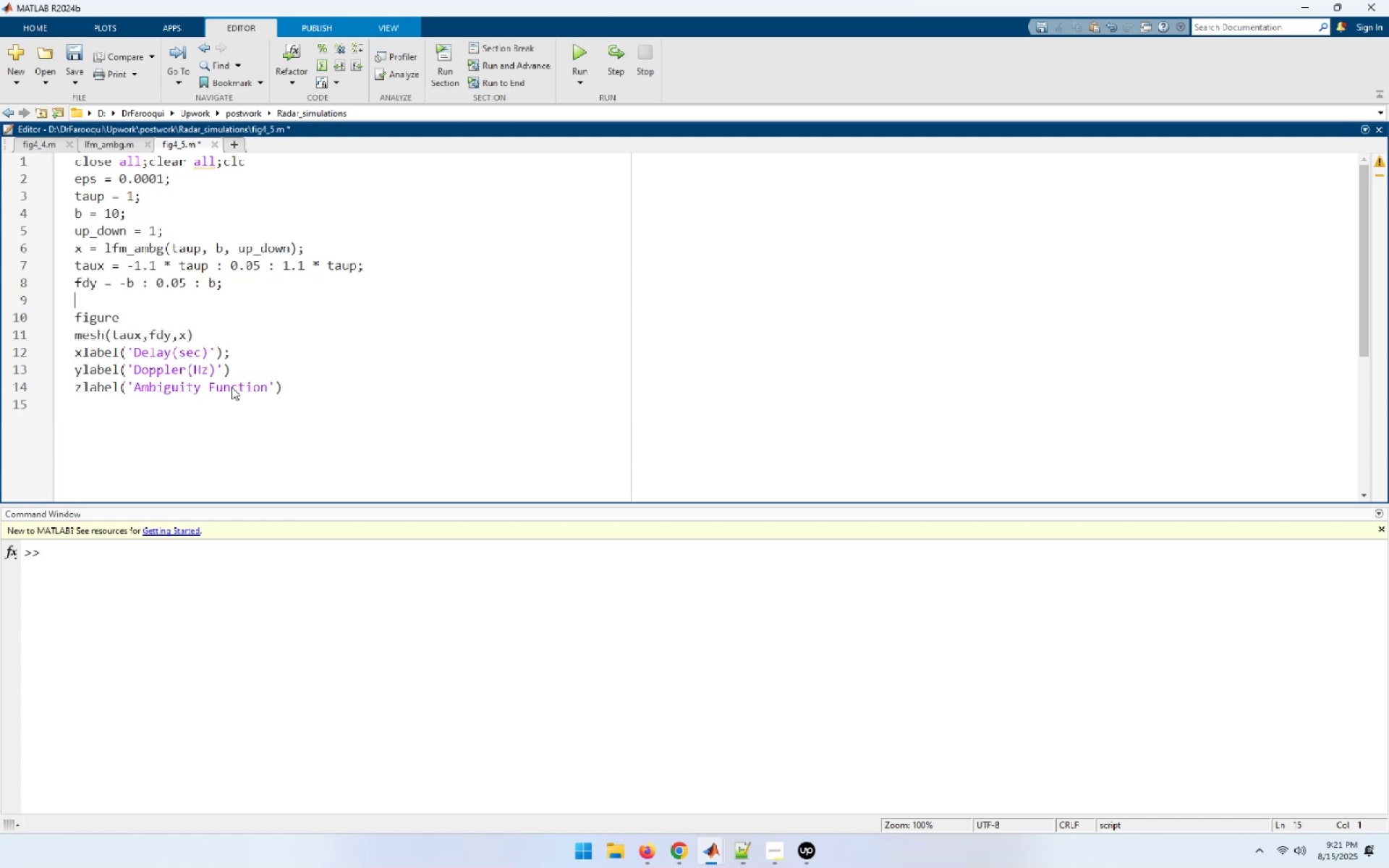 
key(Shift+ShiftLeft)
 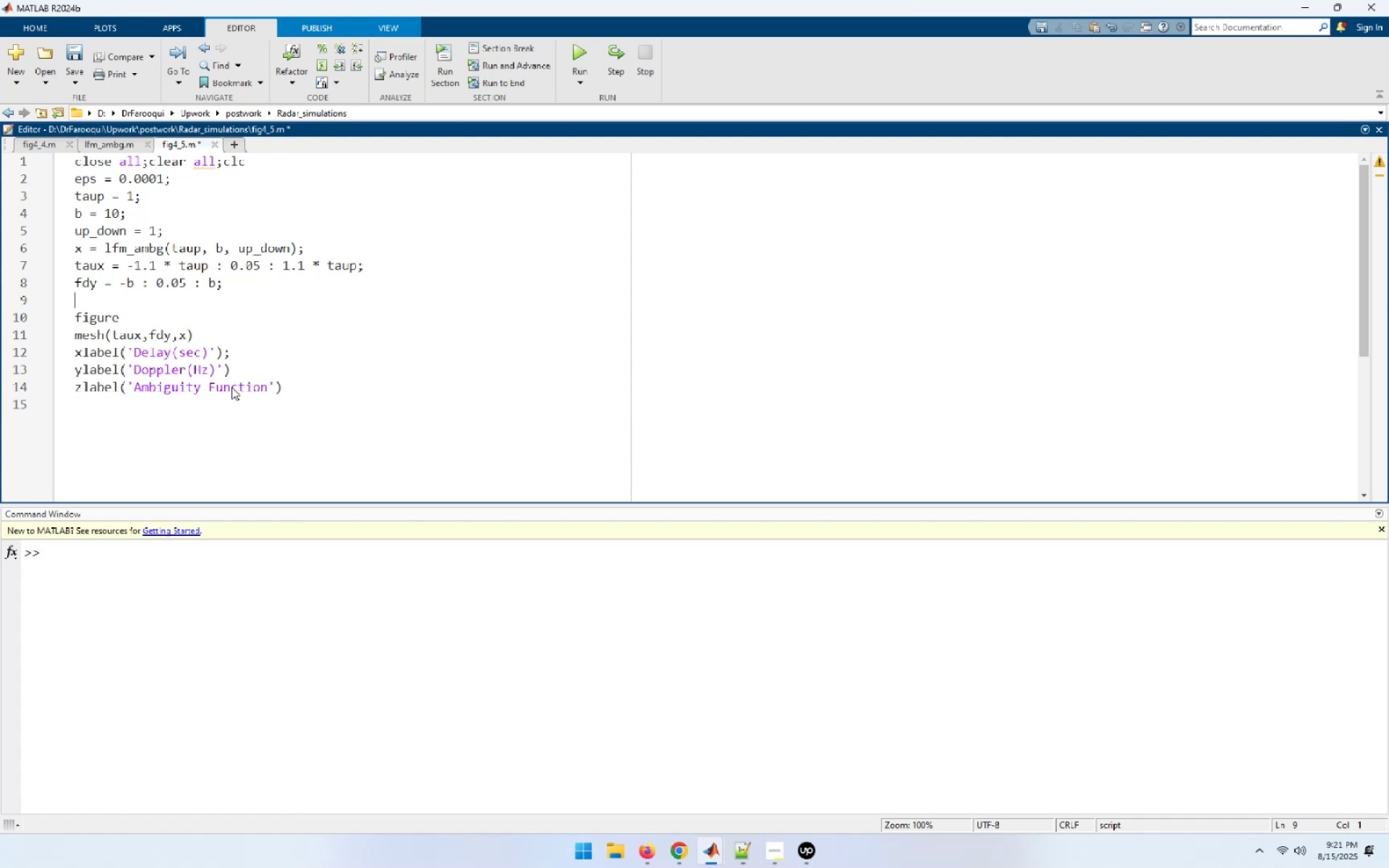 
key(ArrowDown)
 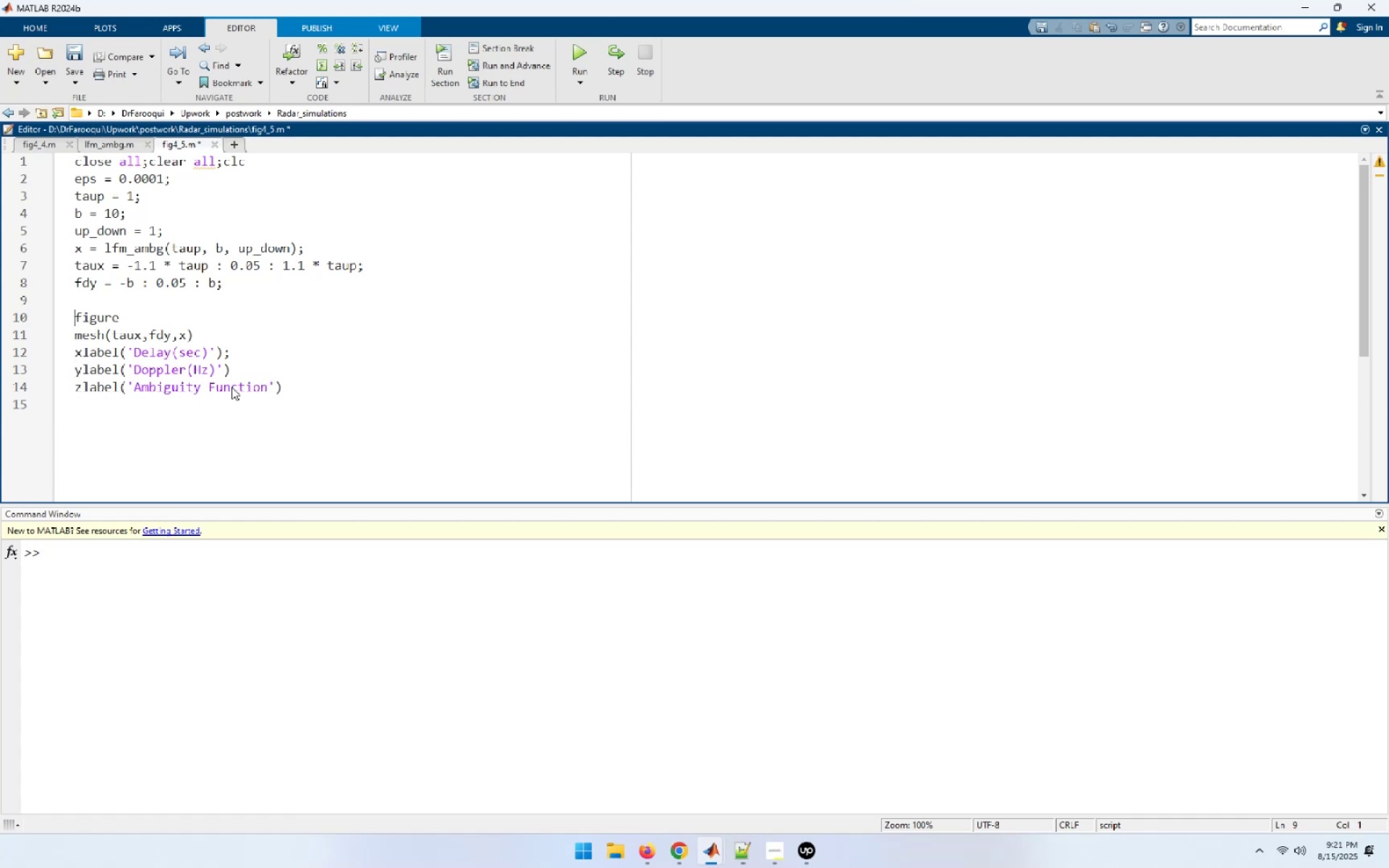 
key(Shift+End)
 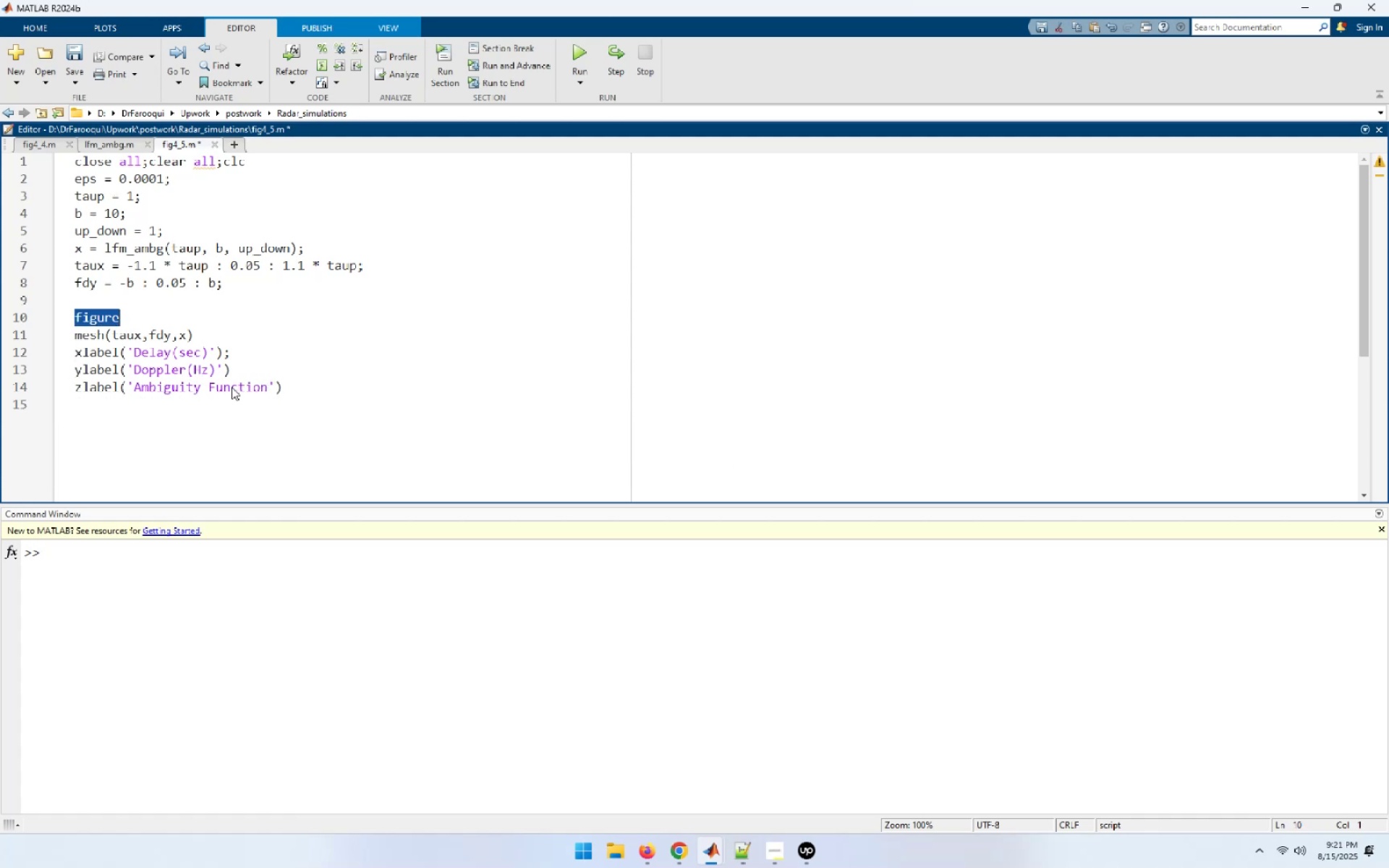 
hold_key(key=ArrowDown, duration=0.79)
 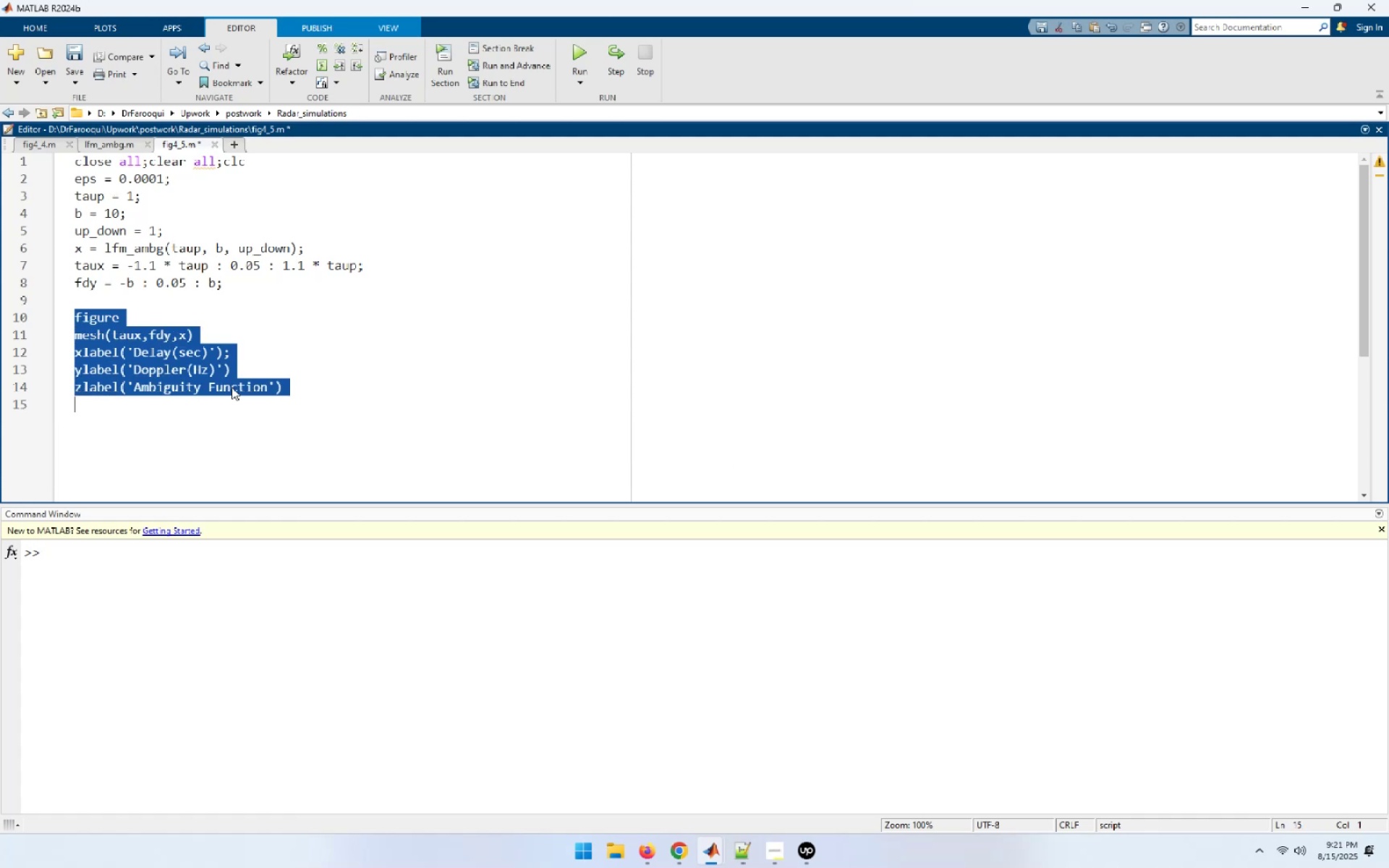 
key(Control+C)
 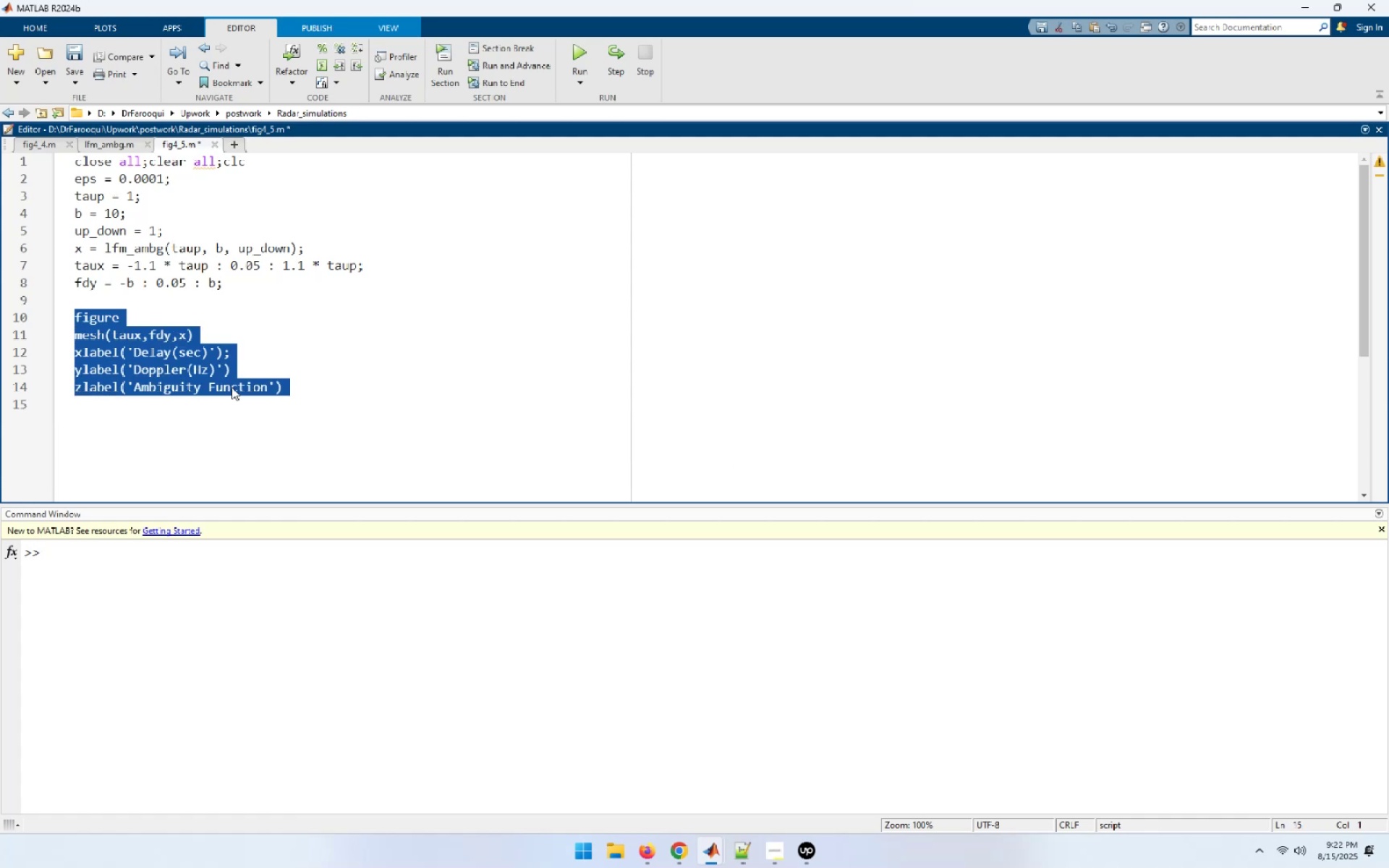 
key(End)
 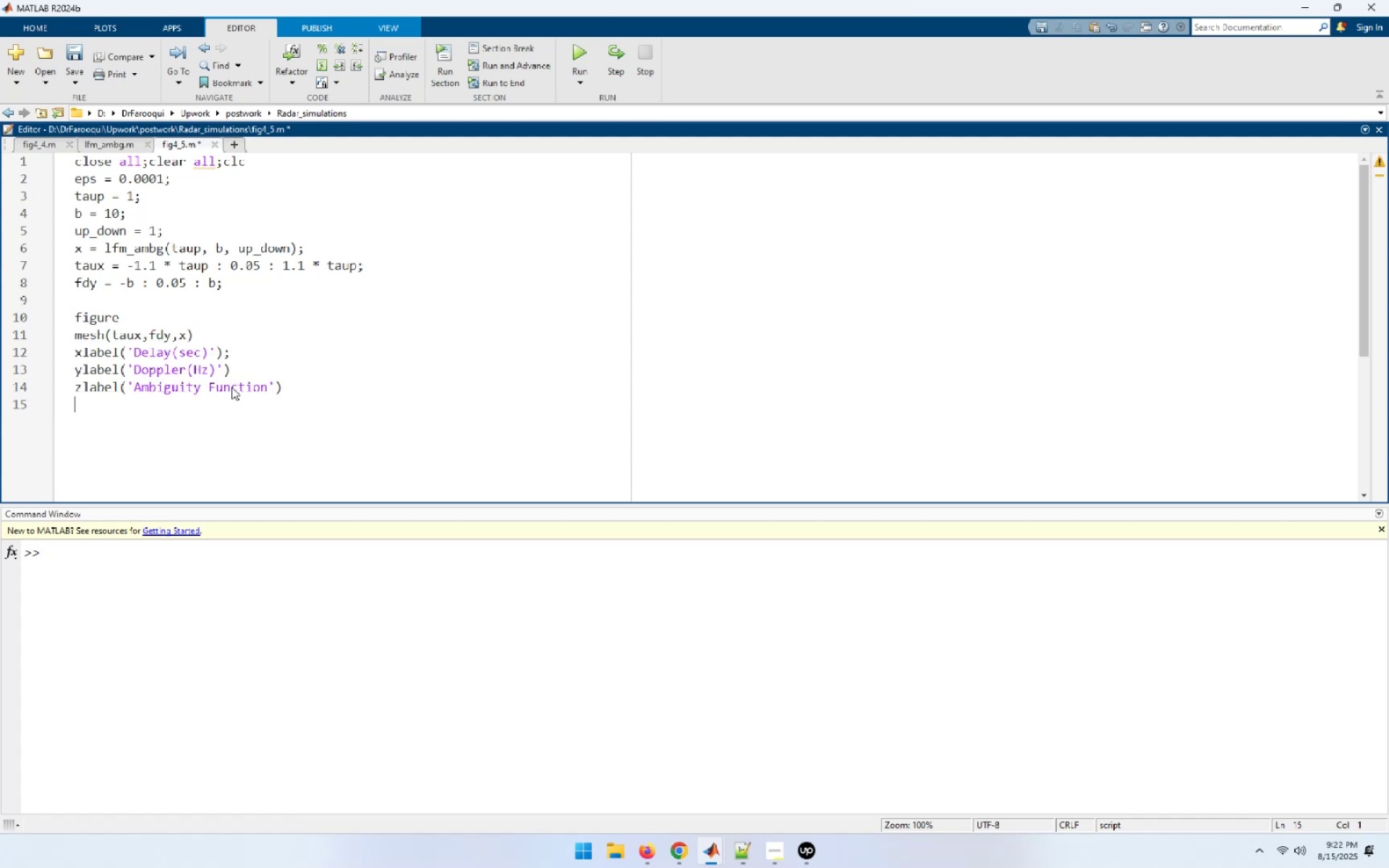 
key(NumpadEnter)
 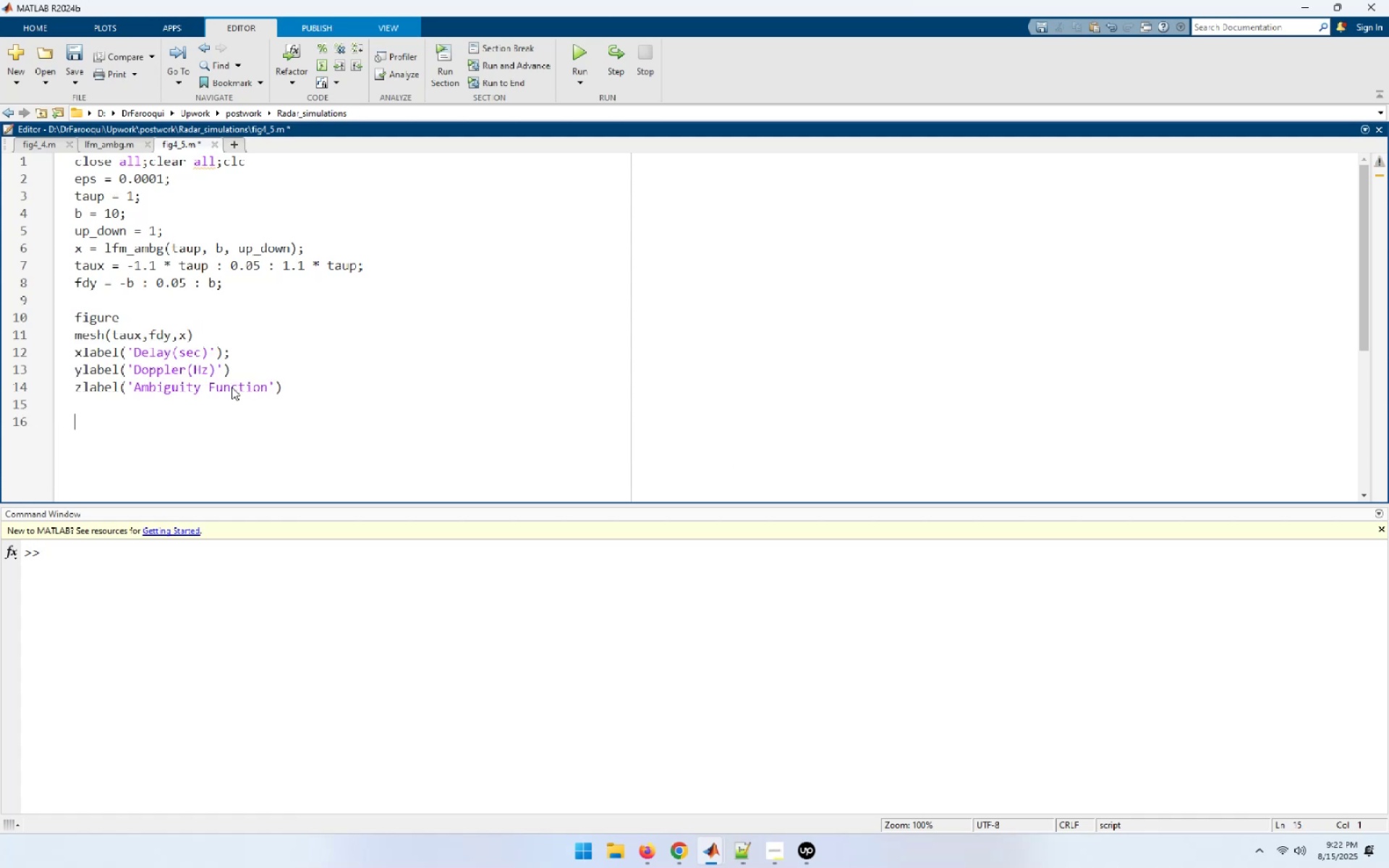 
key(Control+ControlLeft)
 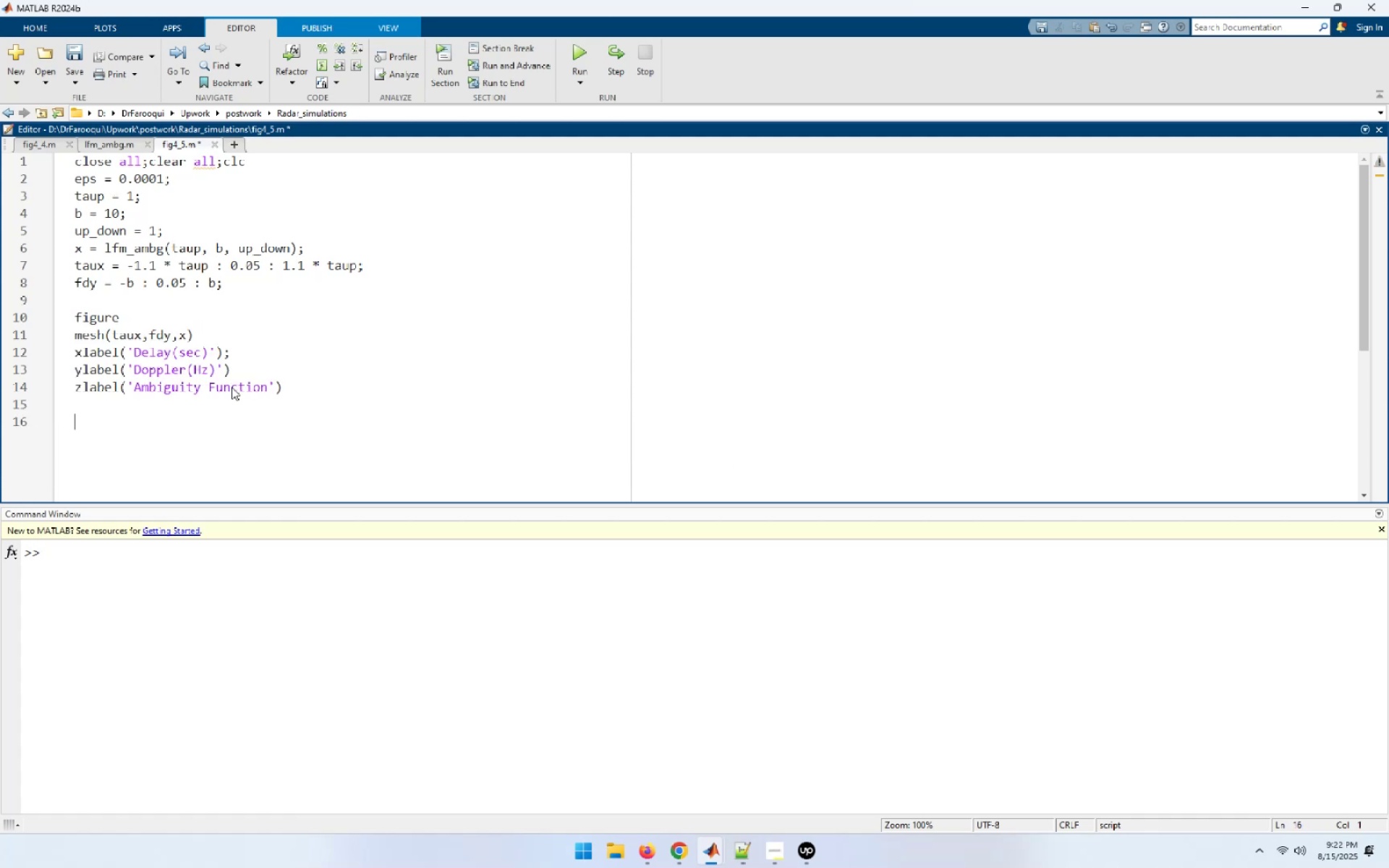 
key(Control+V)
 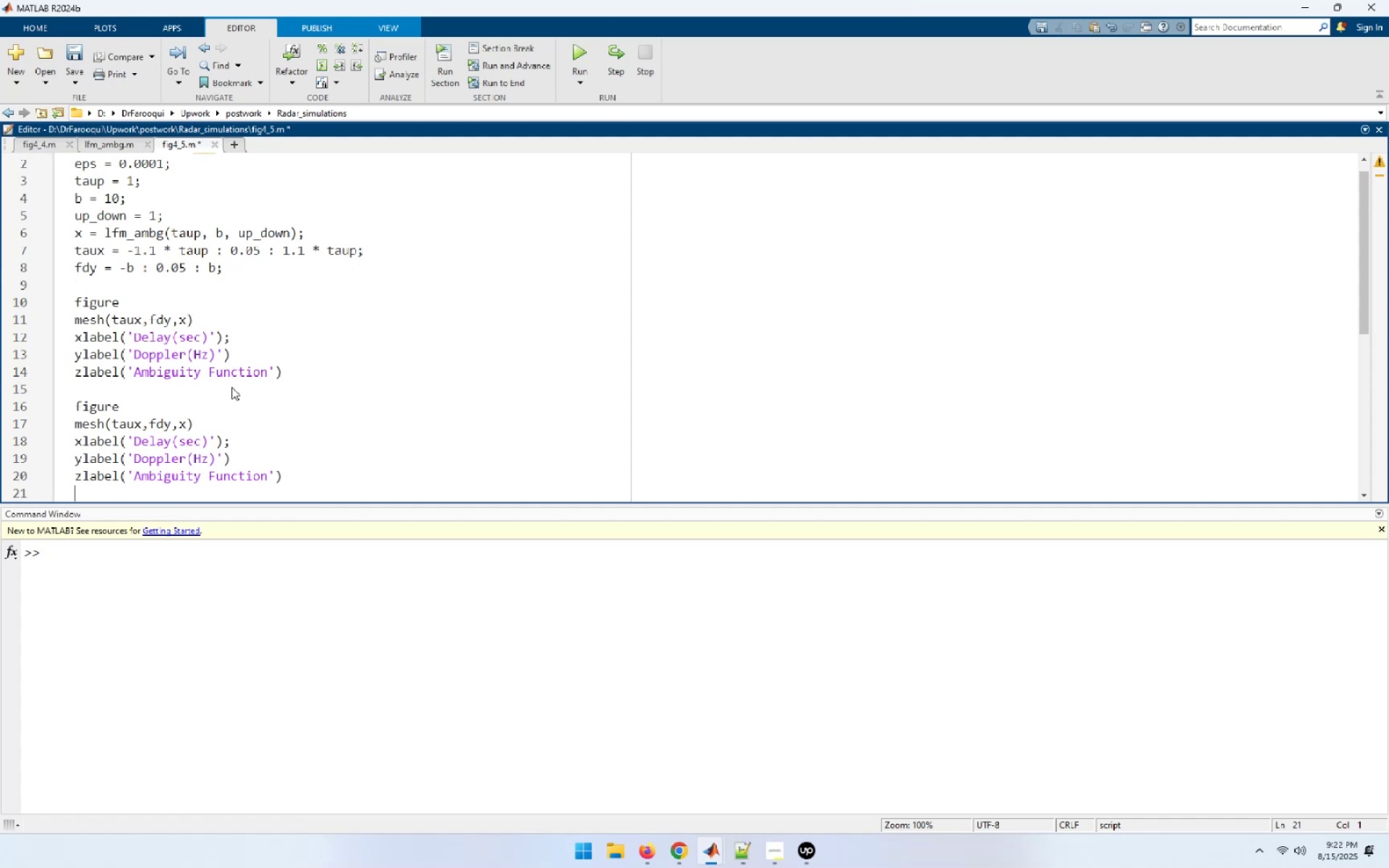 
wait(7.05)
 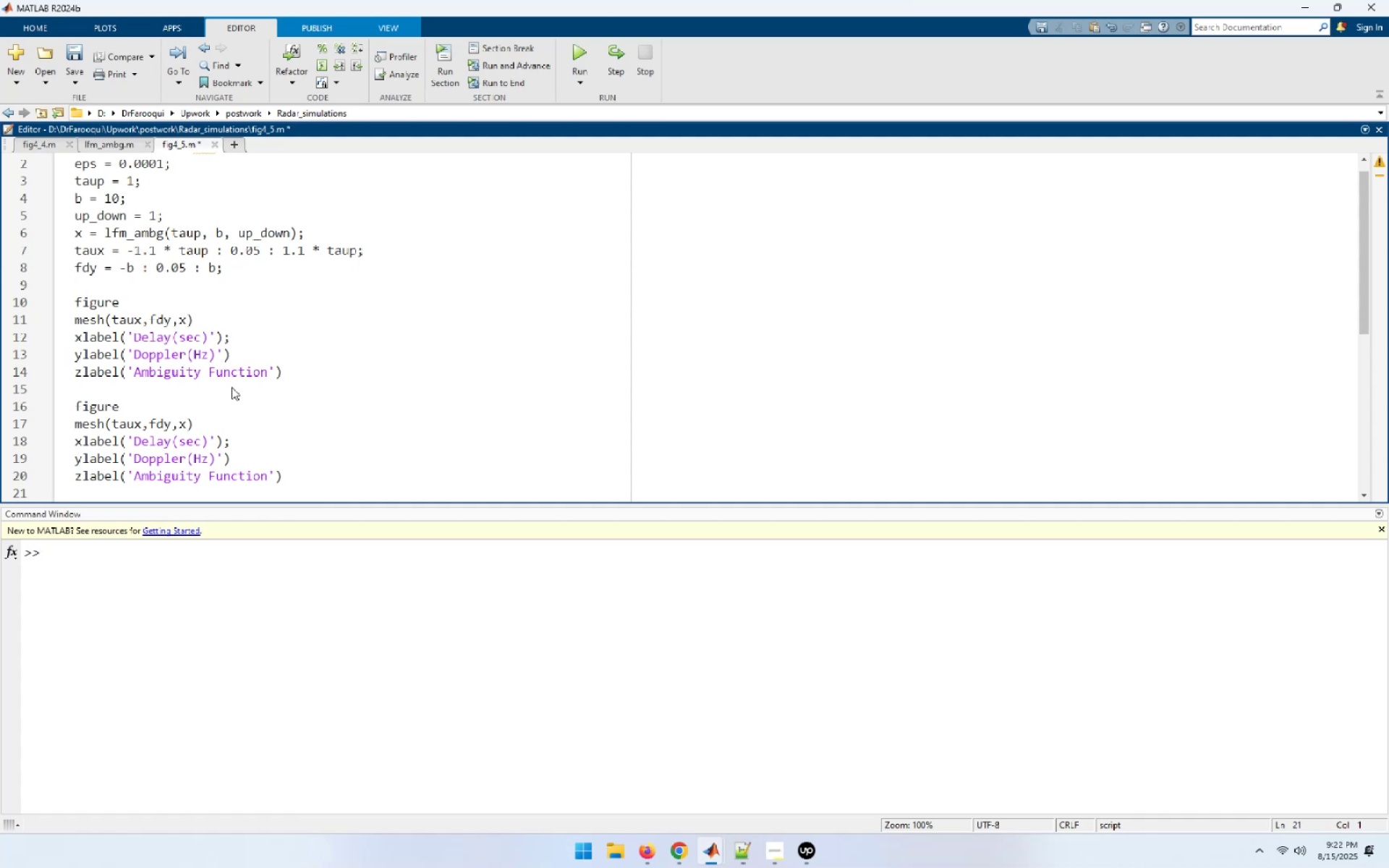 
double_click([96, 424])
 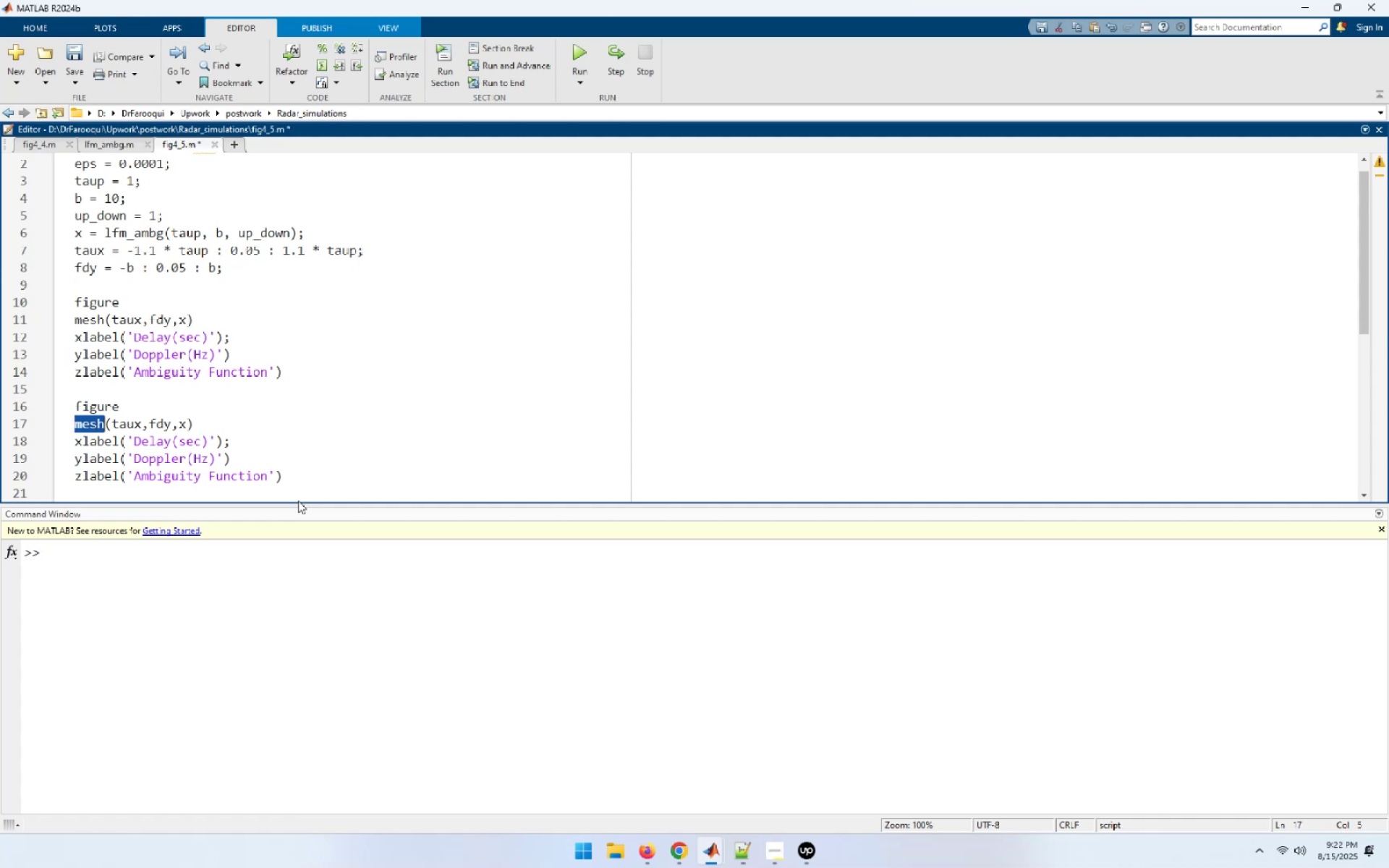 
type(cont)
key(Tab)
 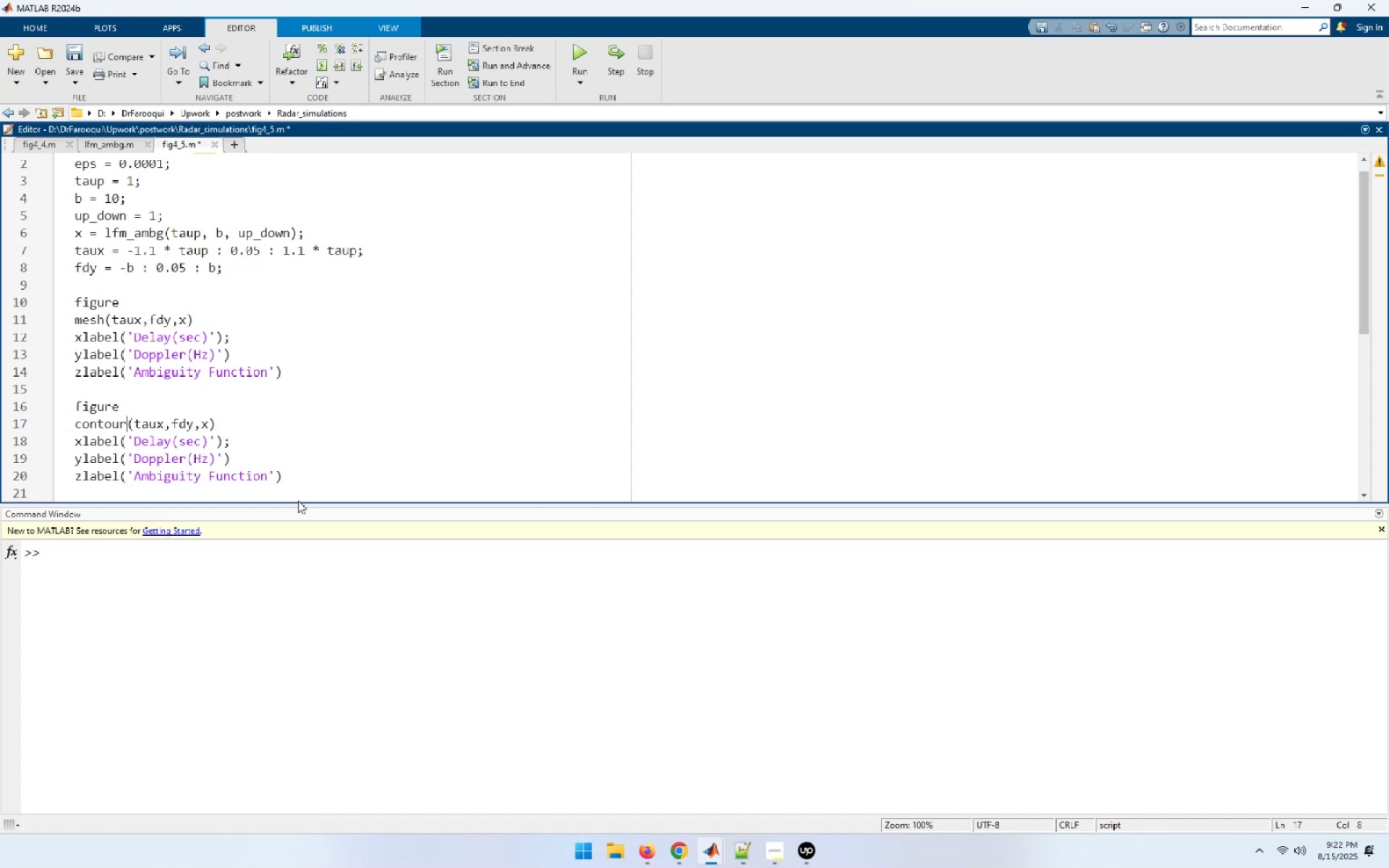 
wait(9.15)
 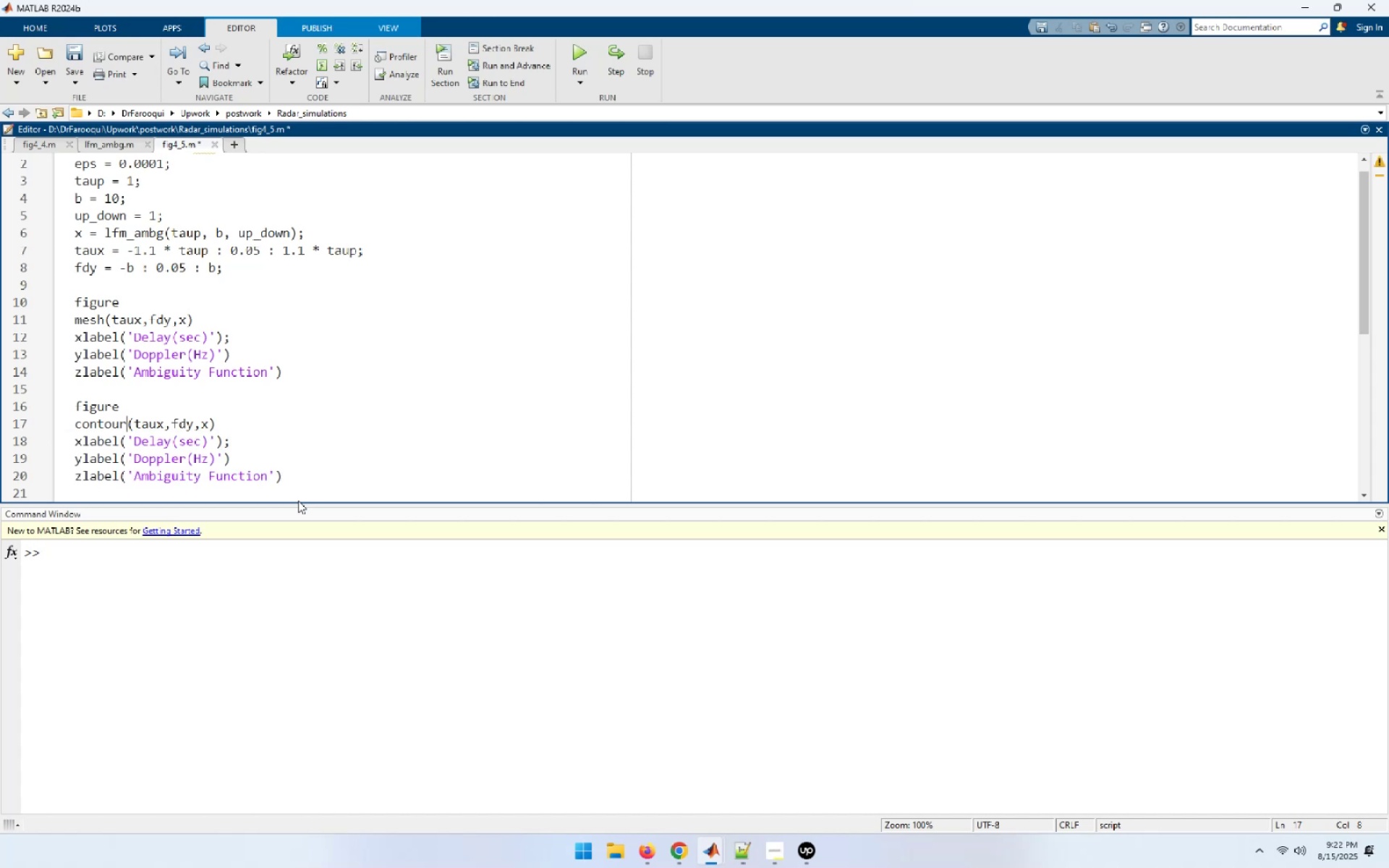 
key(F5)
 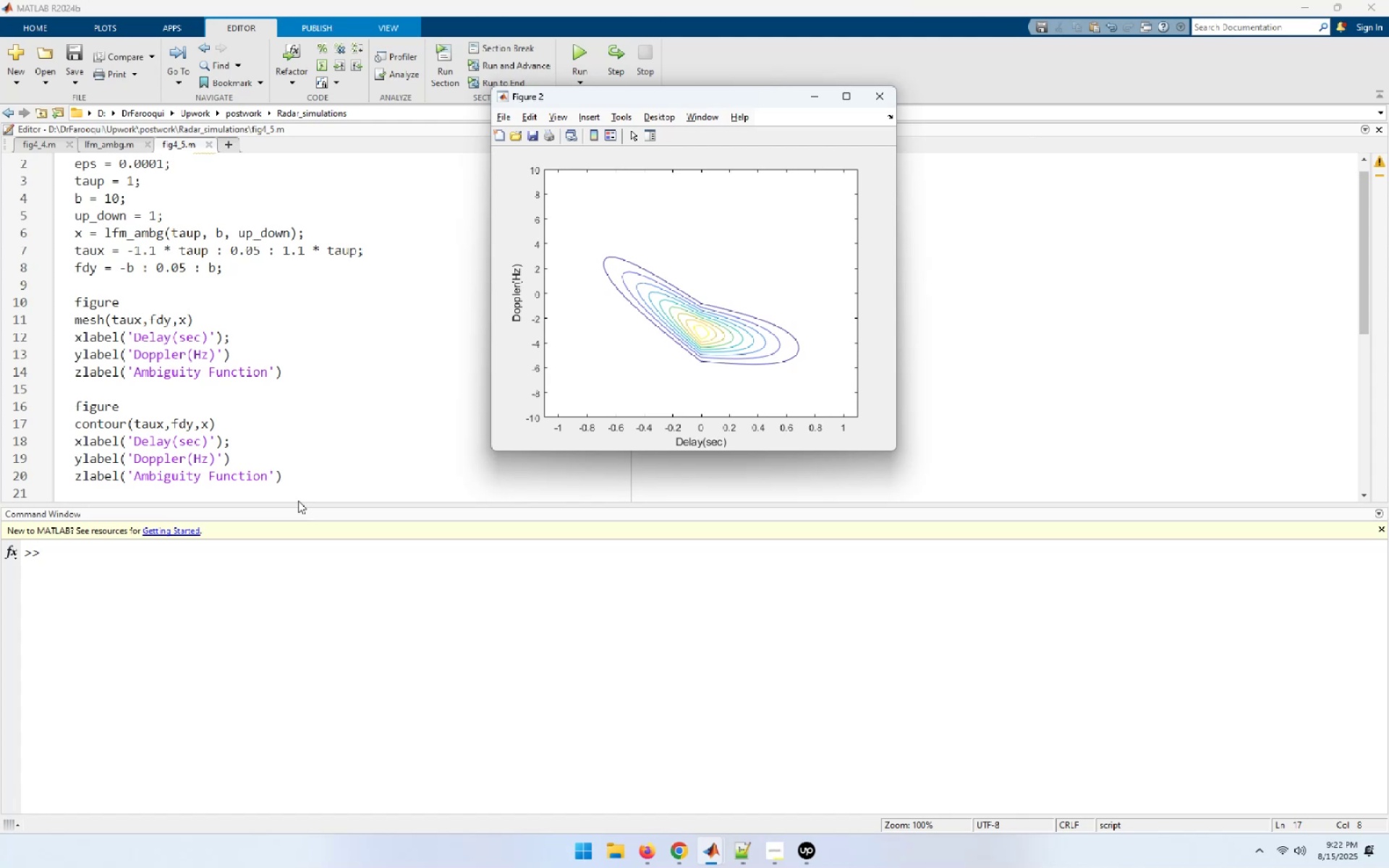 
wait(41.05)
 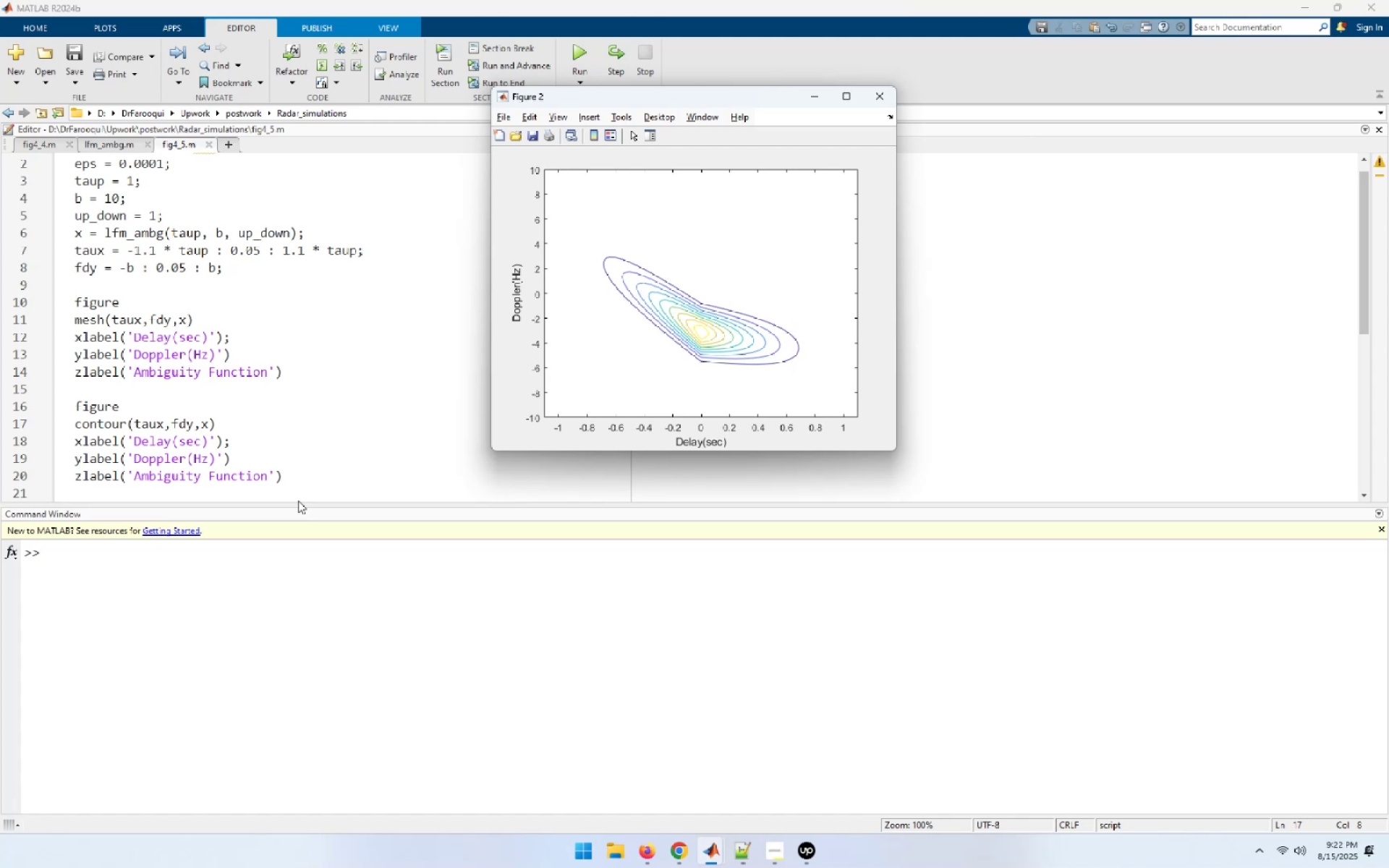 
left_click([305, 438])
 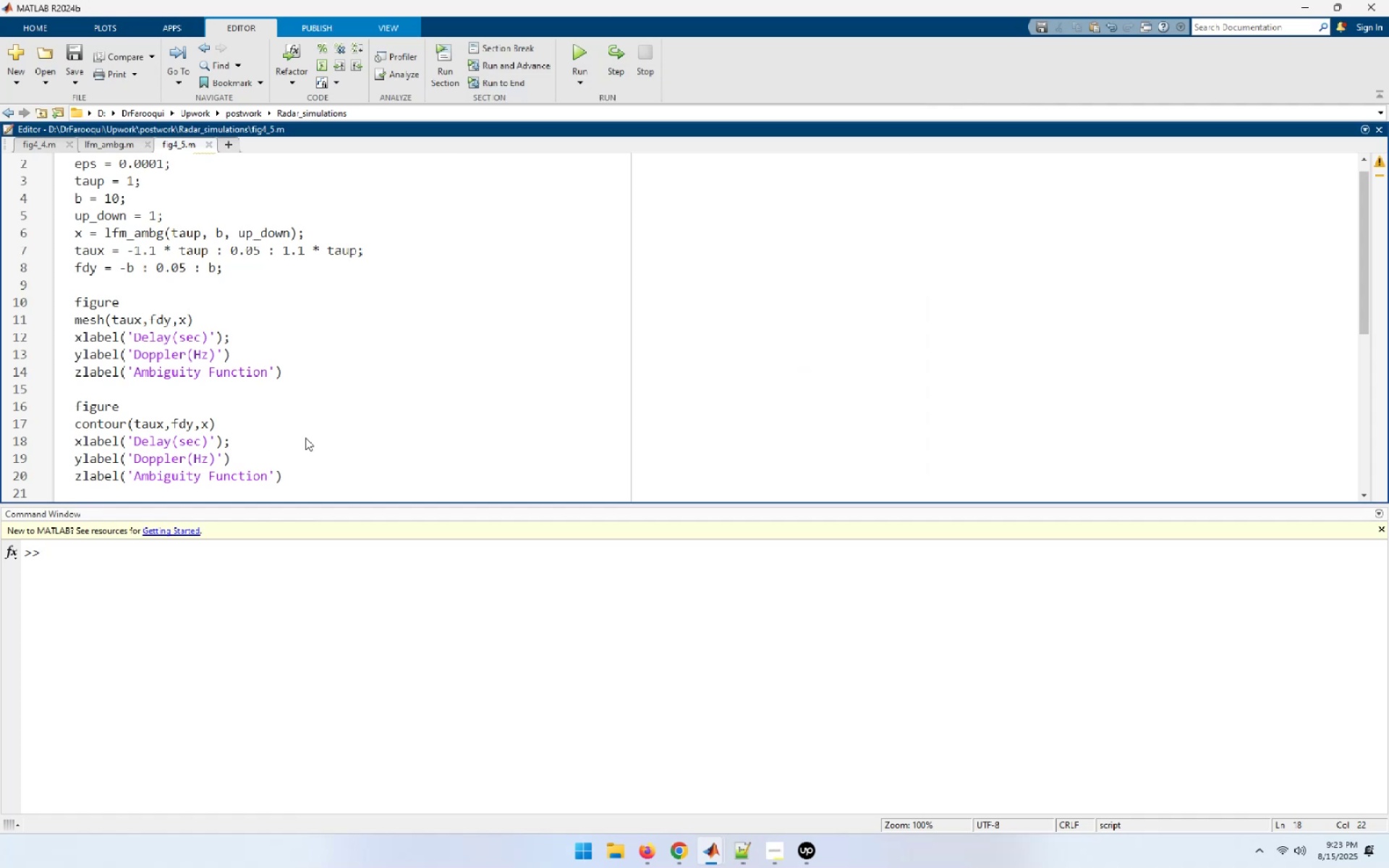 
wait(8.1)
 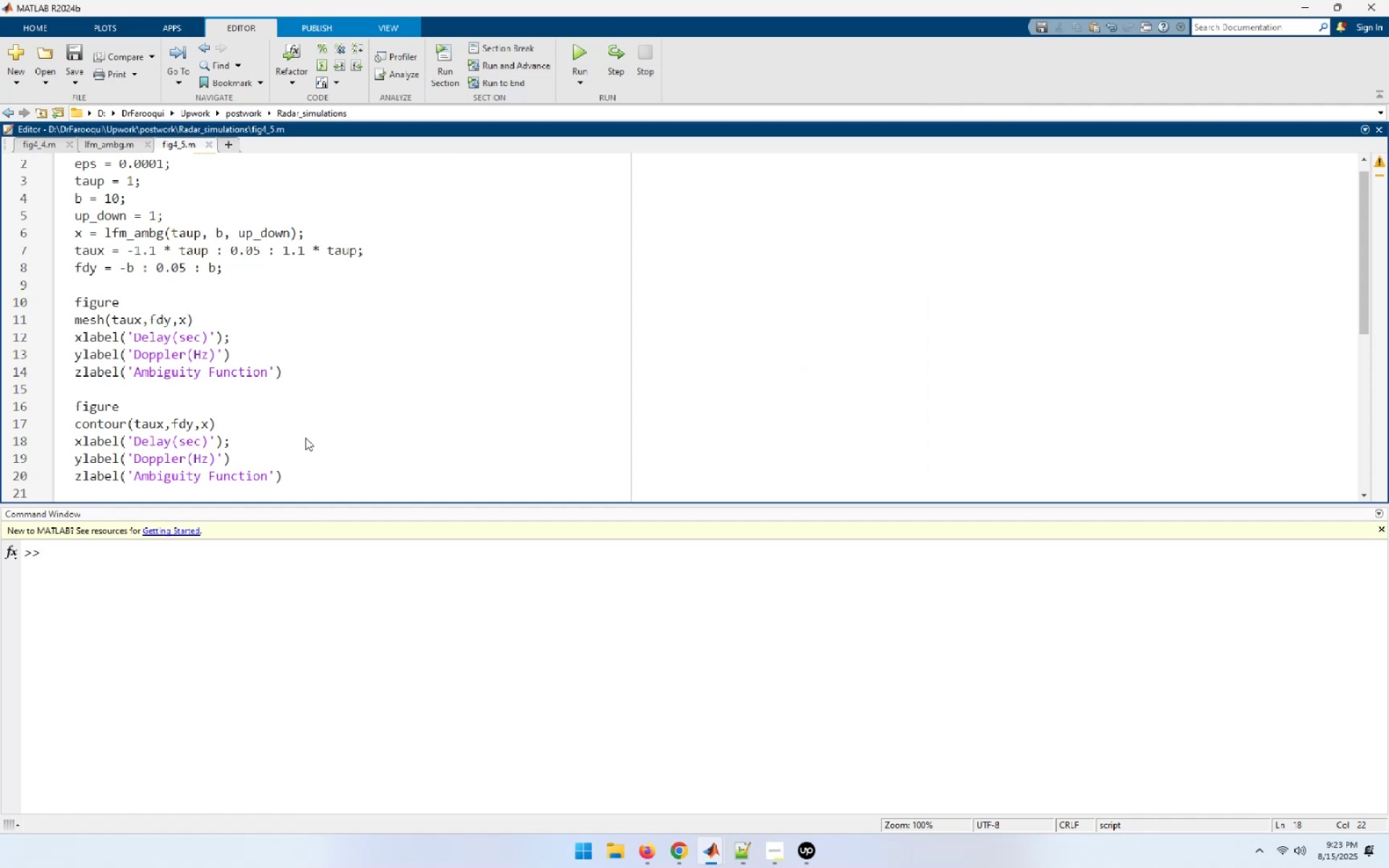 
double_click([175, 480])
 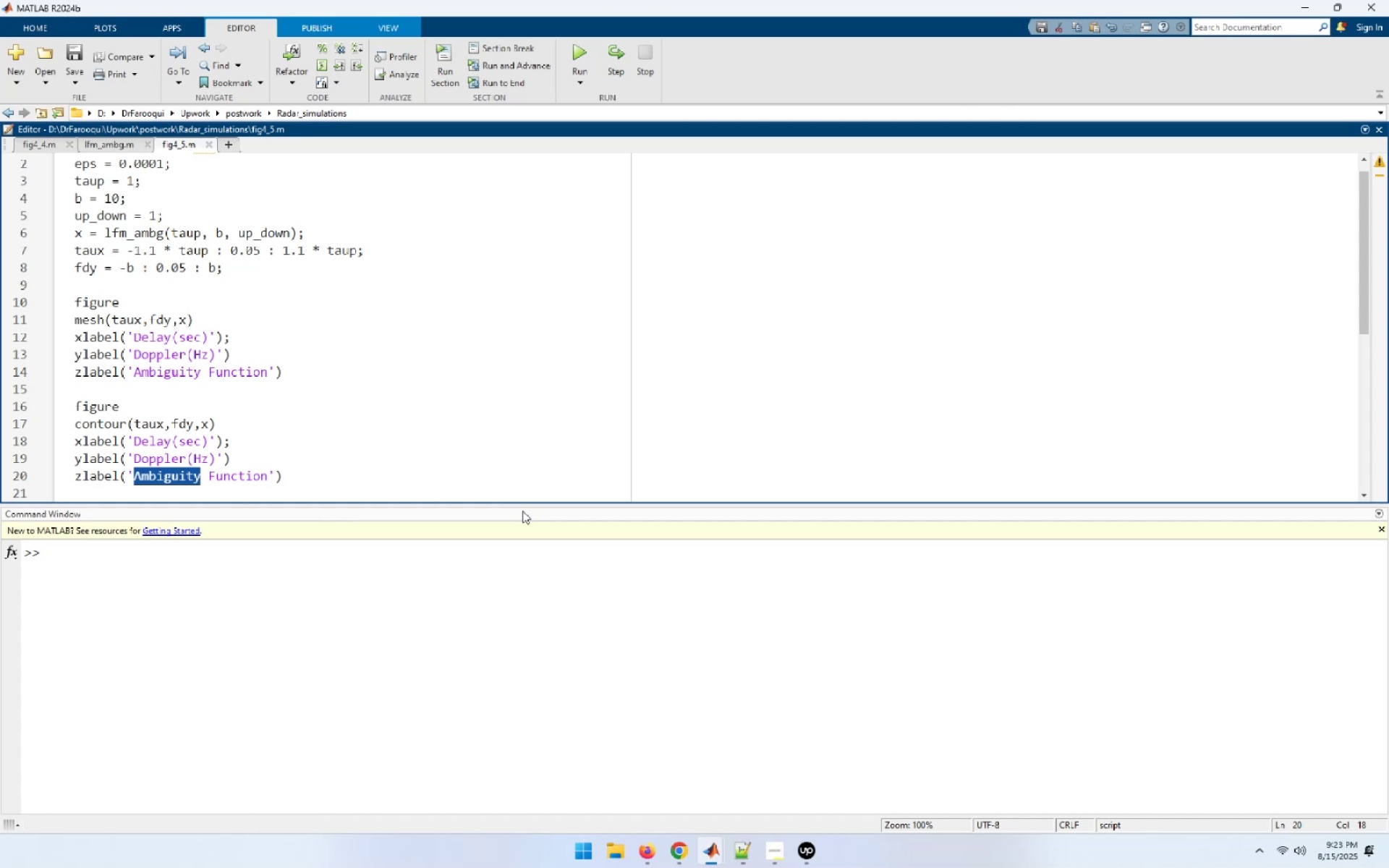 
type(Unver)
key(Backspace)
key(Backspace)
key(Backspace)
type(certinity[End])
 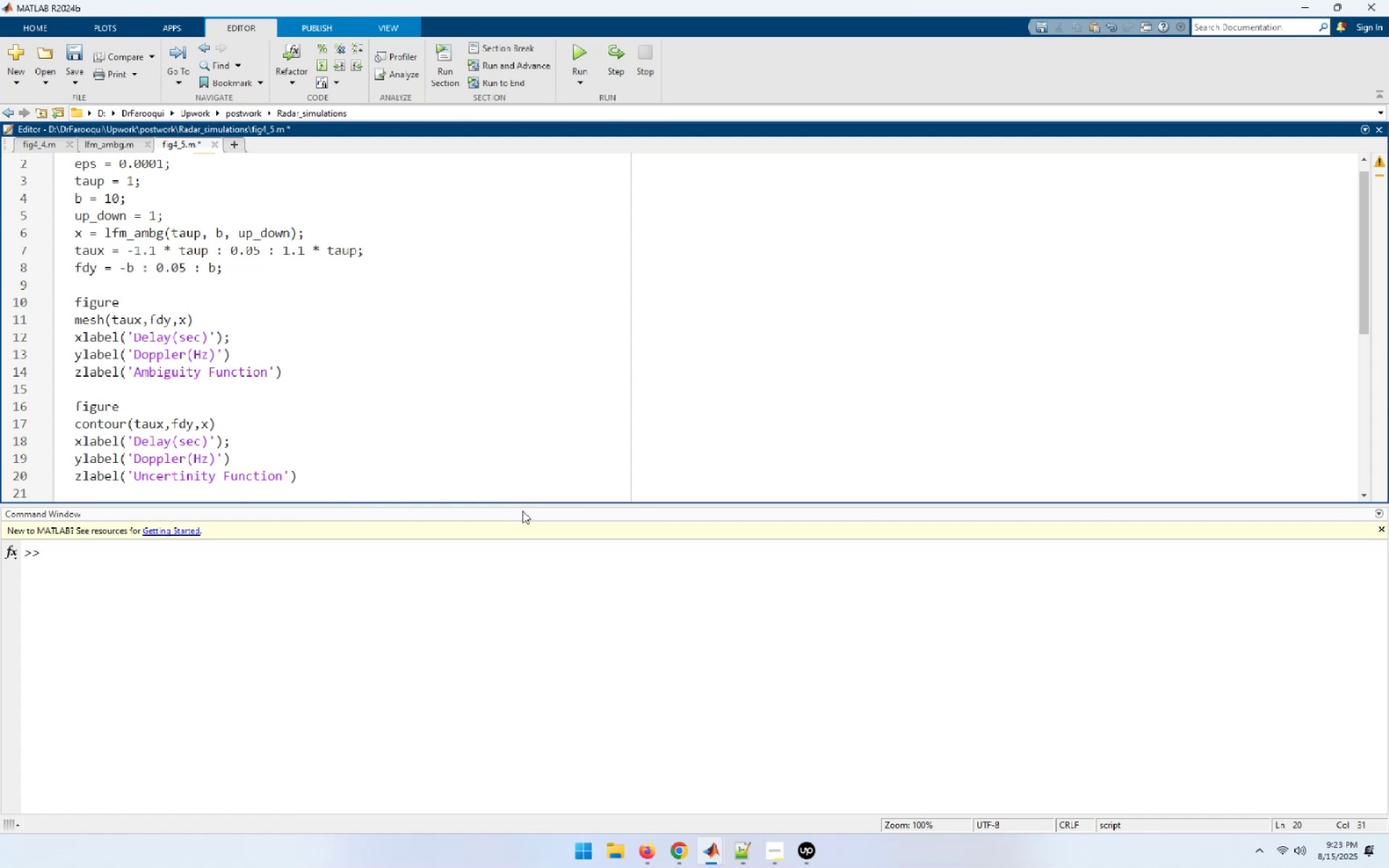 
wait(13.09)
 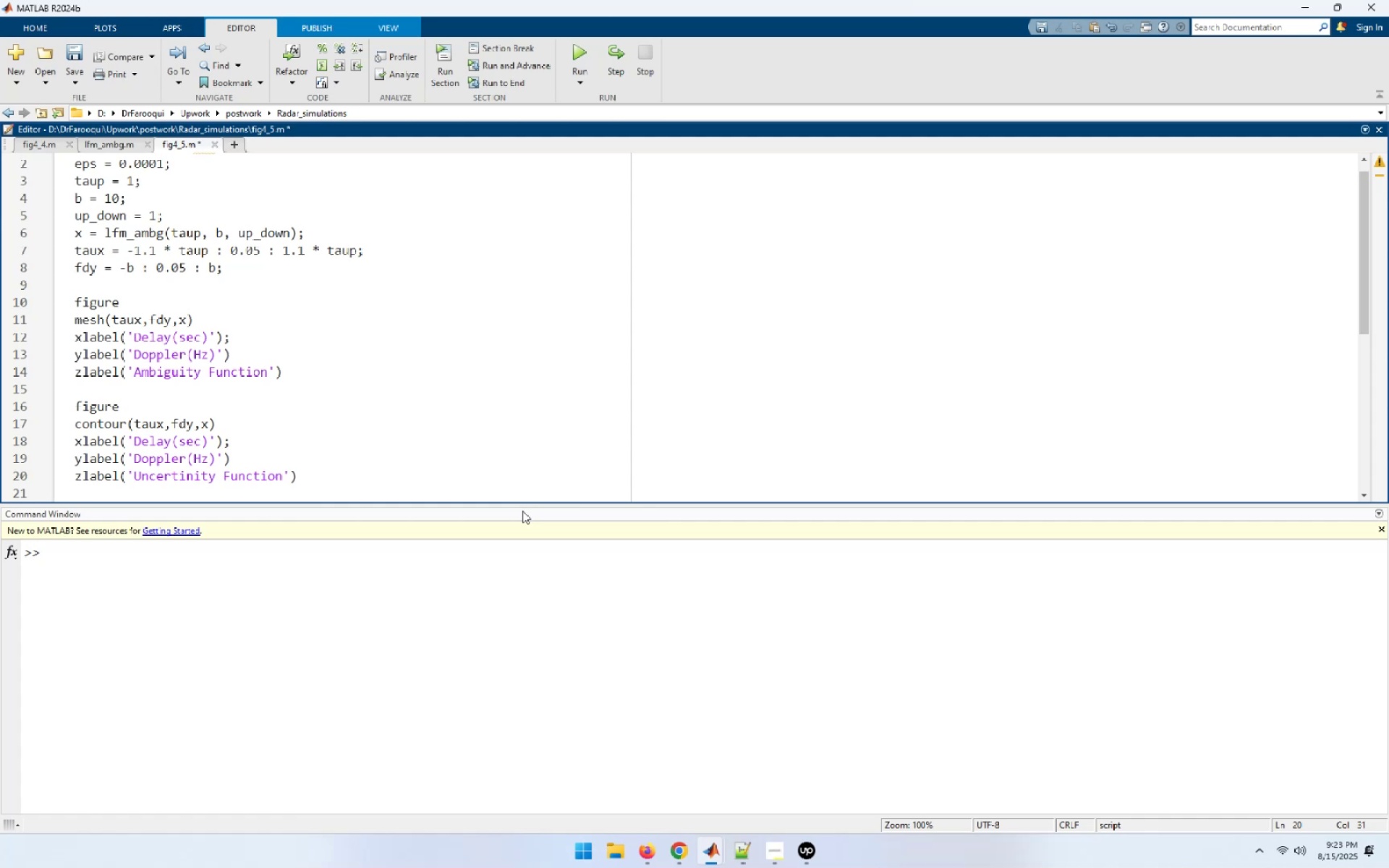 
key(NumpadEnter)
key(NumpadEnter)
type(y = sqrt())
 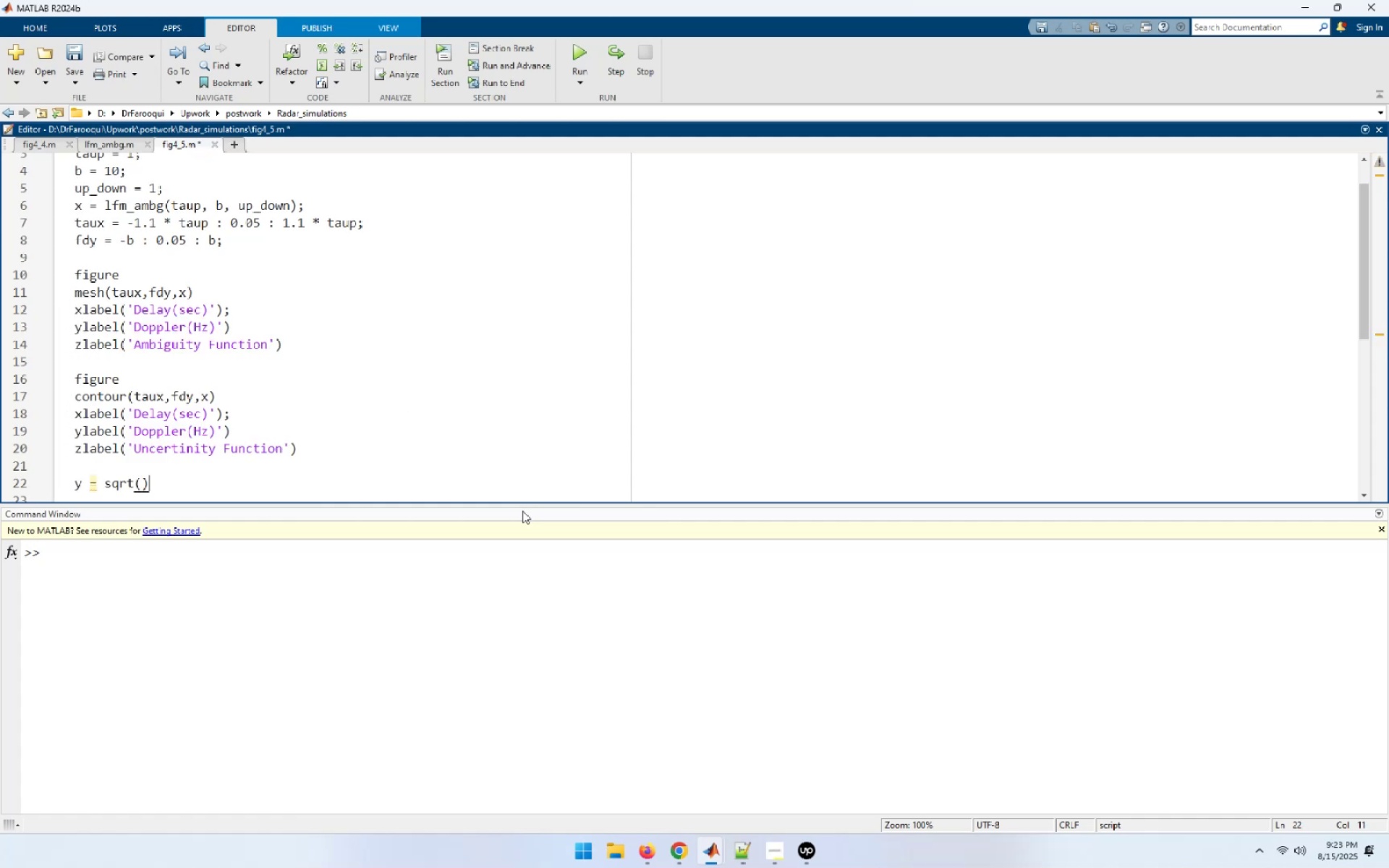 
key(ArrowLeft)
 